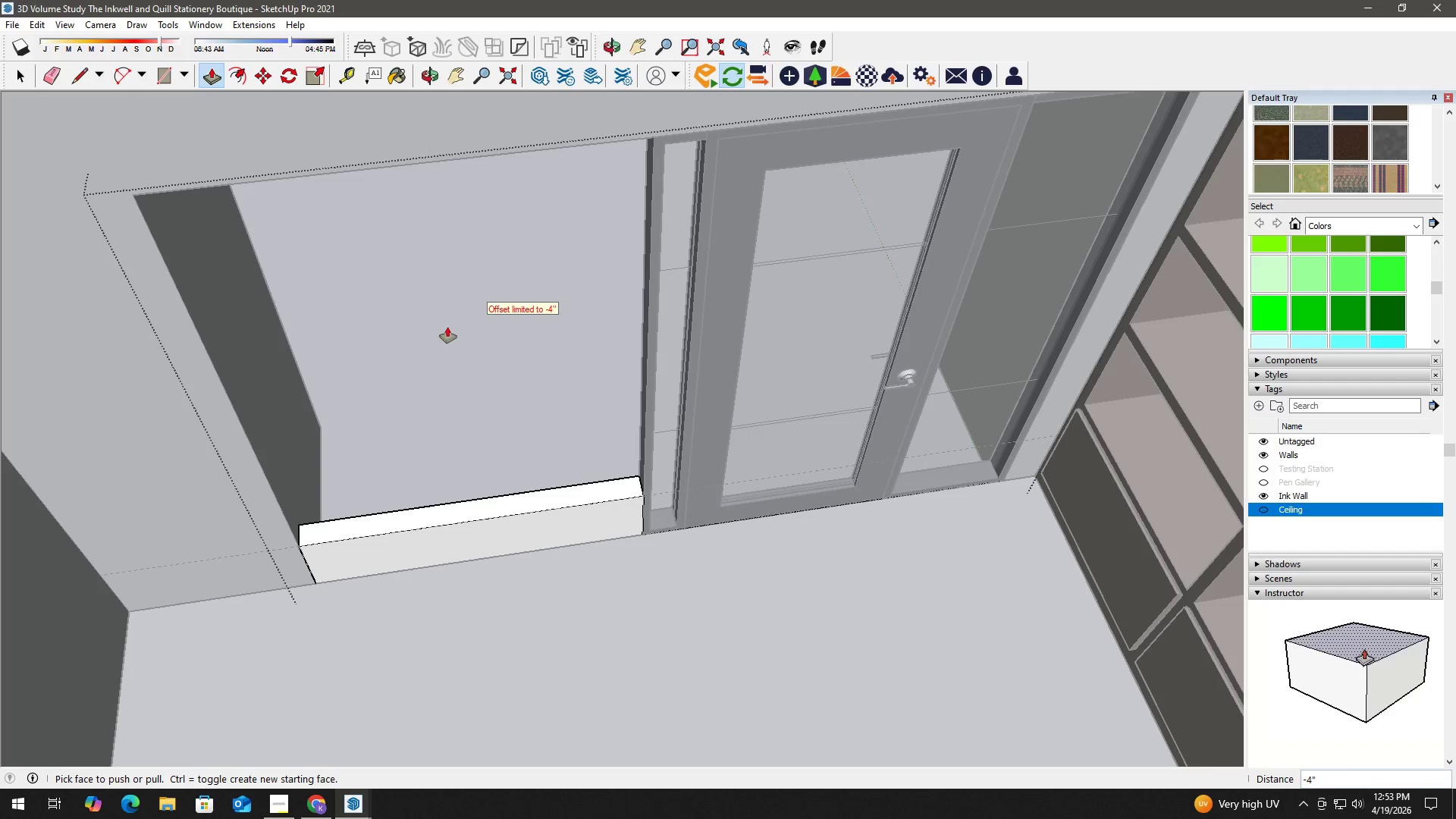 
key(Escape)
 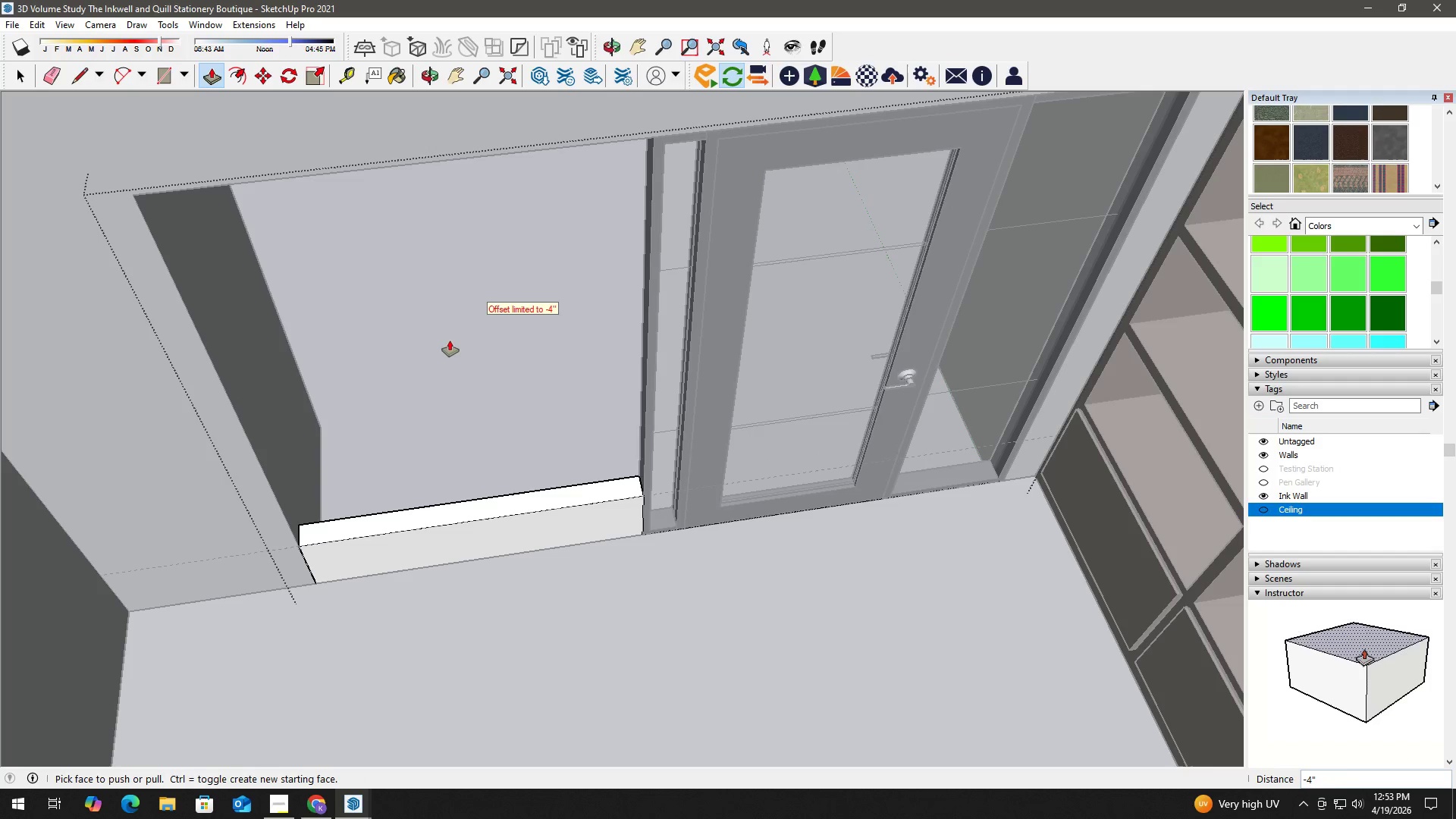 
key(Escape)
 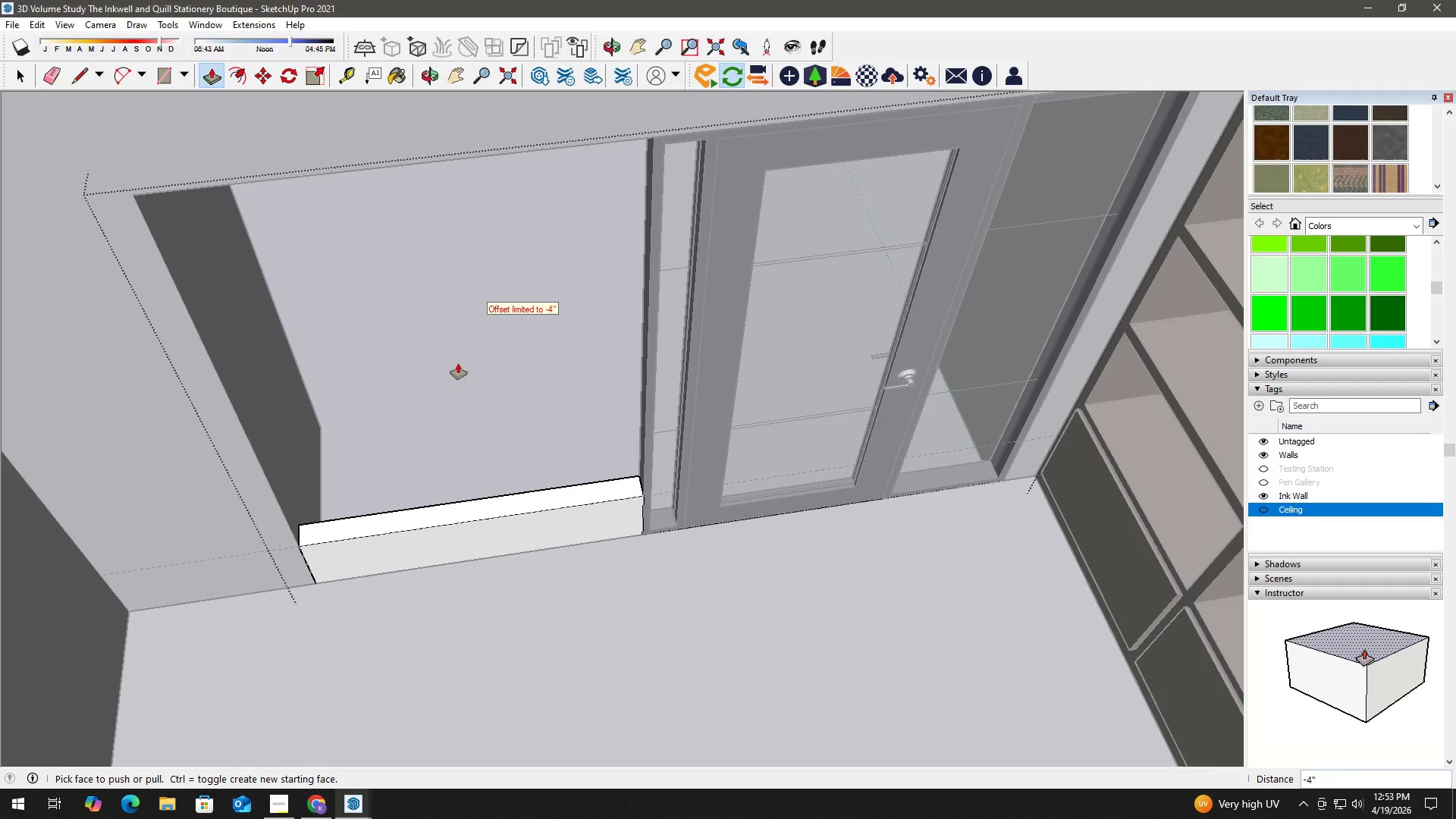 
key(Escape)
 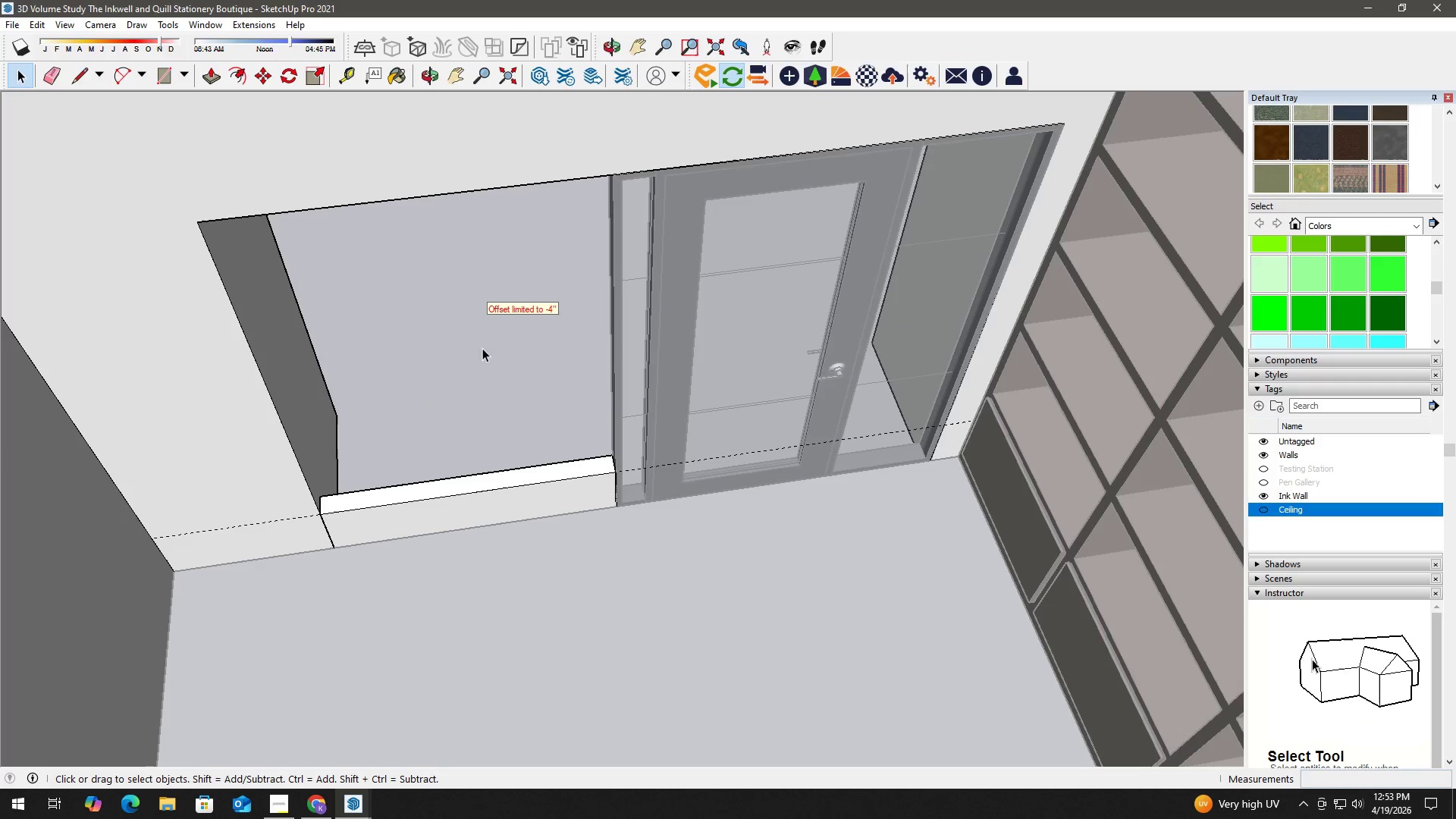 
scroll: coordinate [447, 328], scroll_direction: down, amount: 2.0
 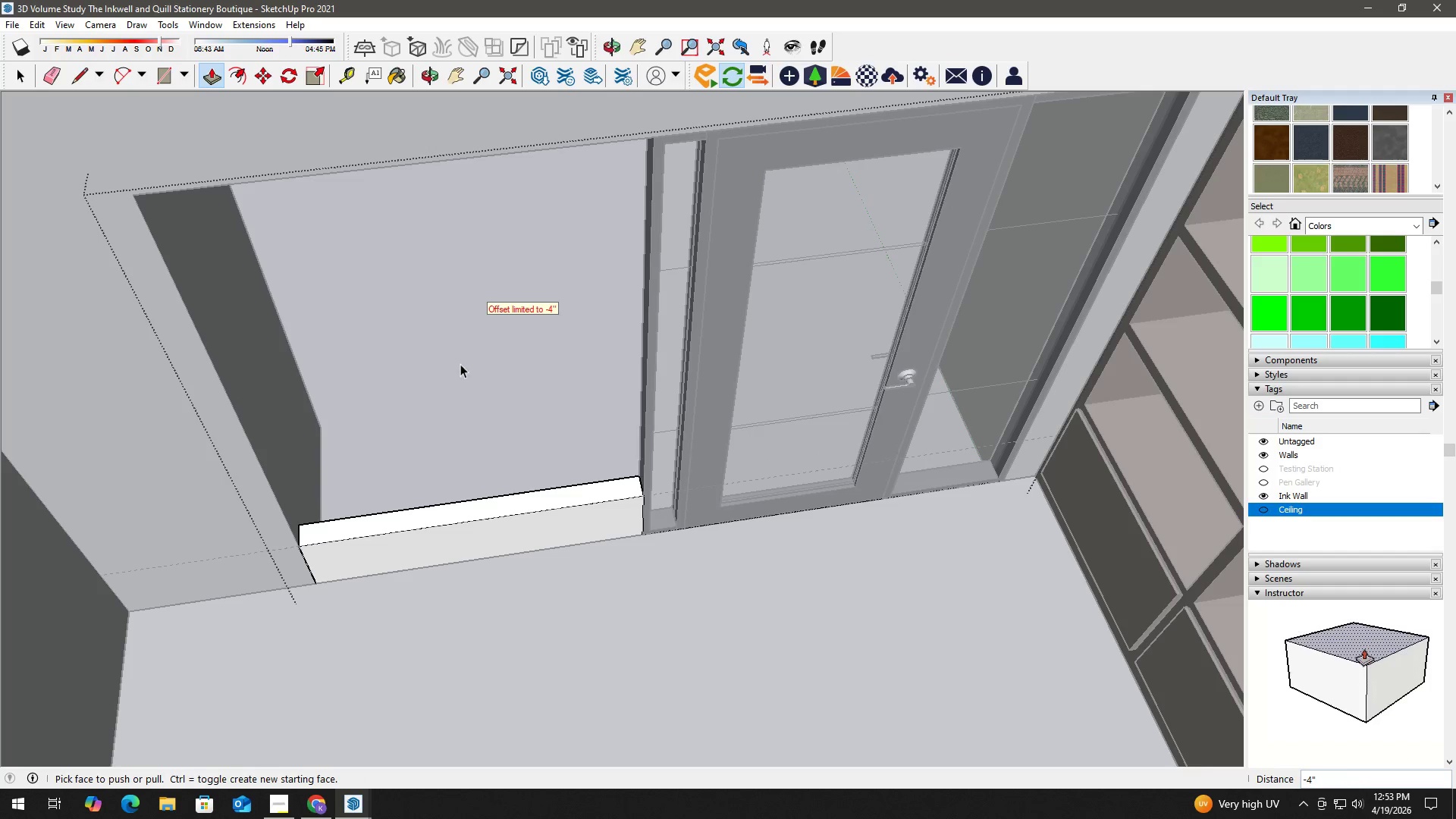 
key(Space)
 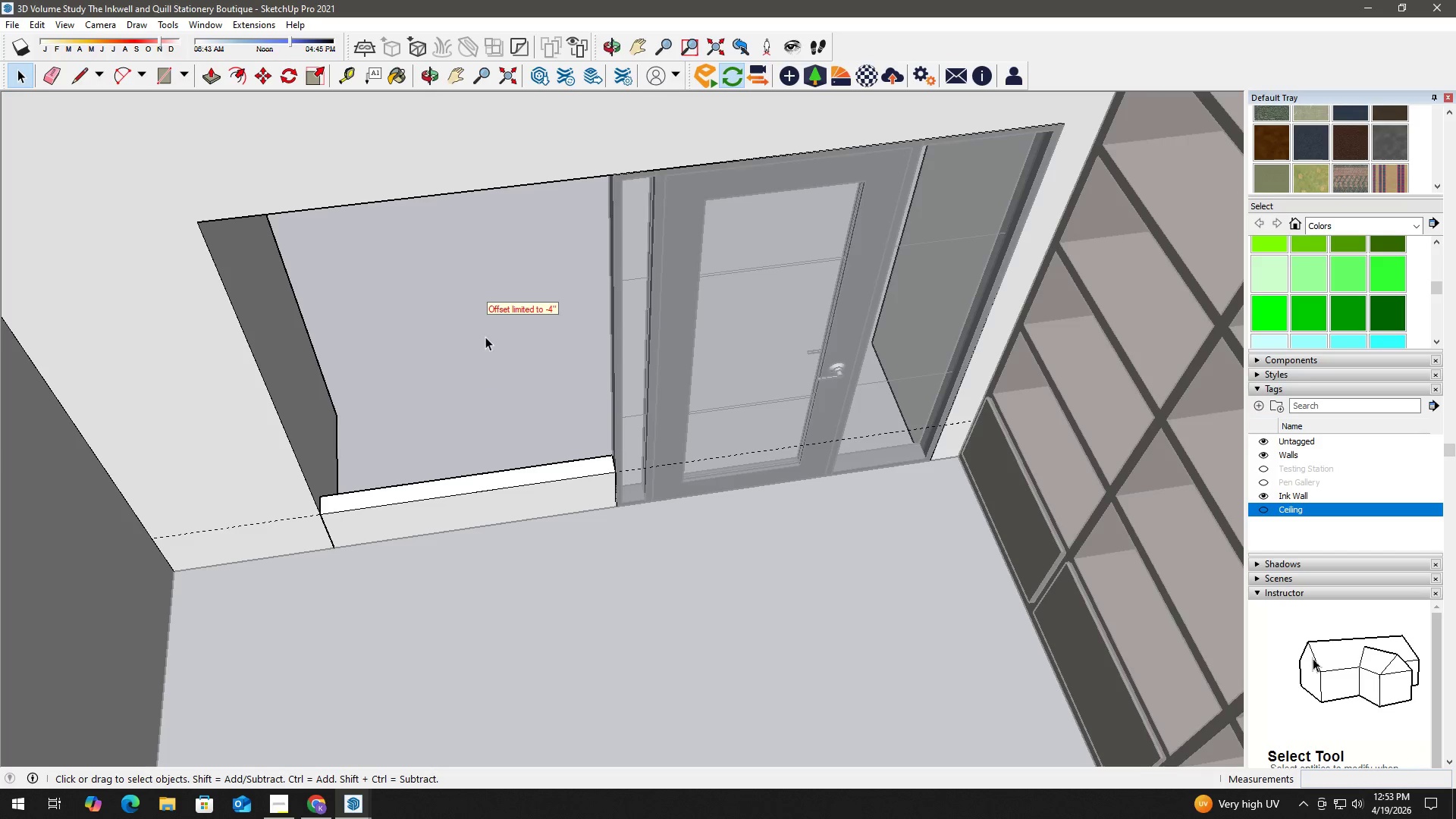 
key(Escape)
 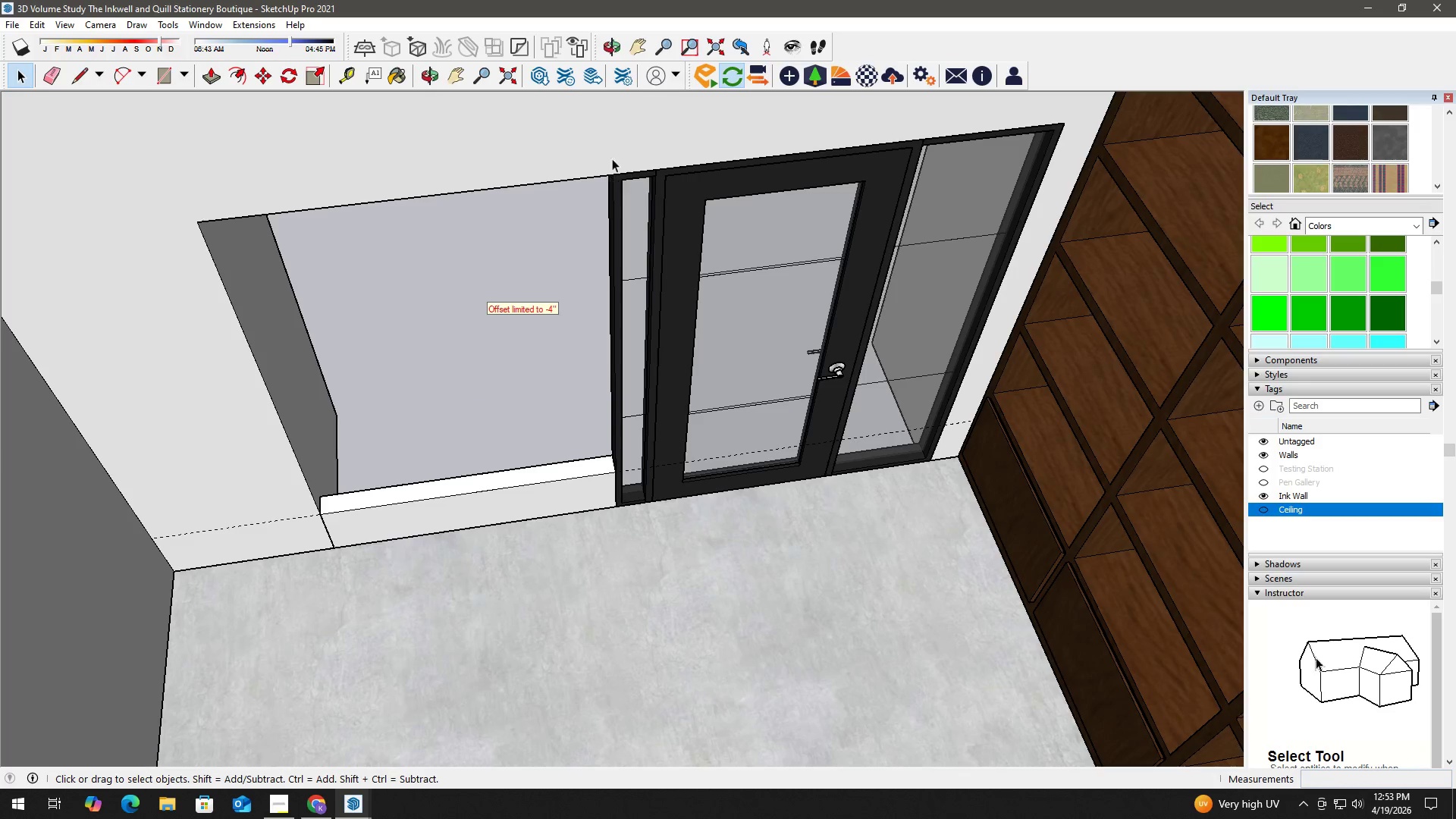 
key(Escape)
 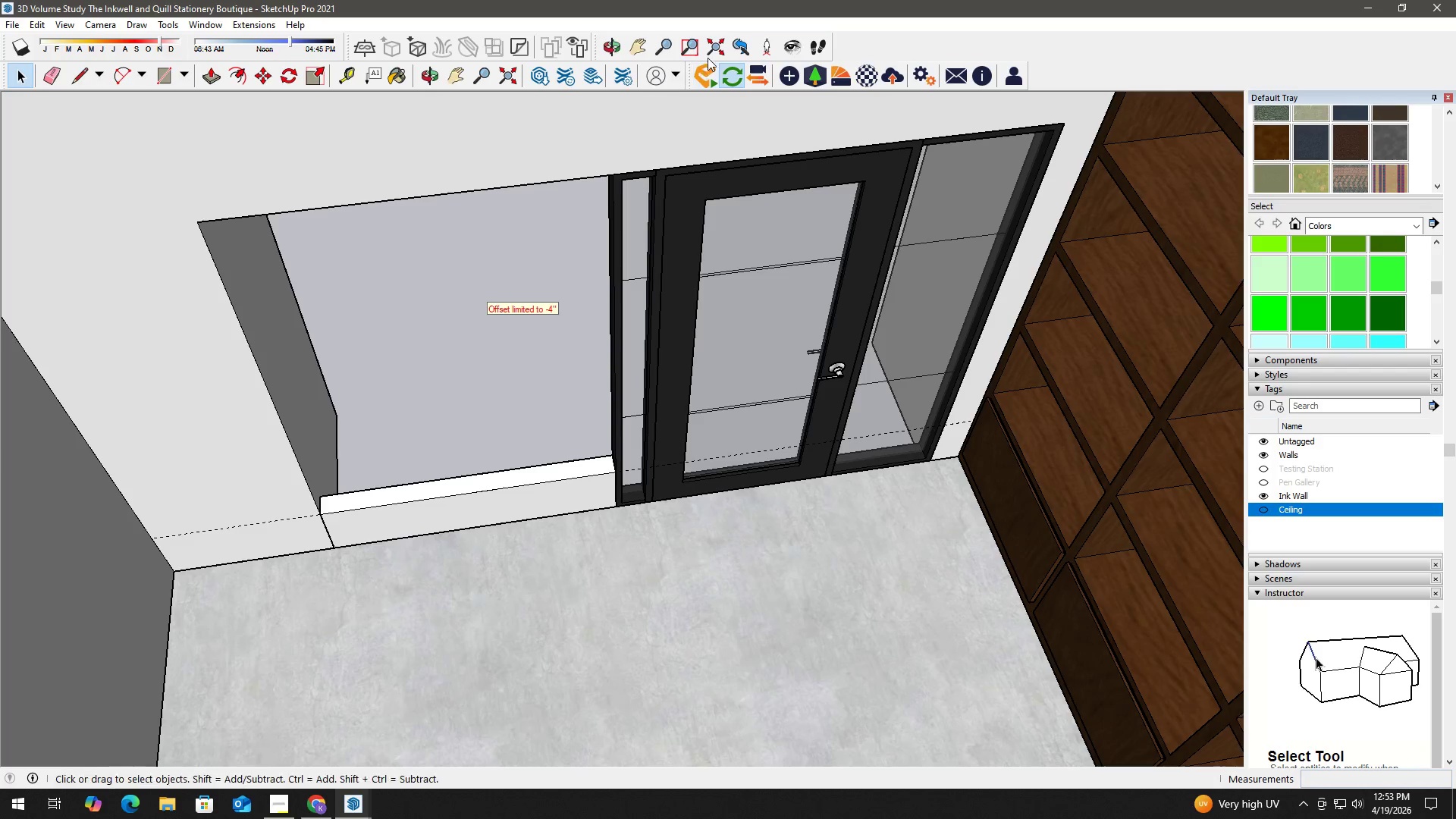 
left_click([717, 42])
 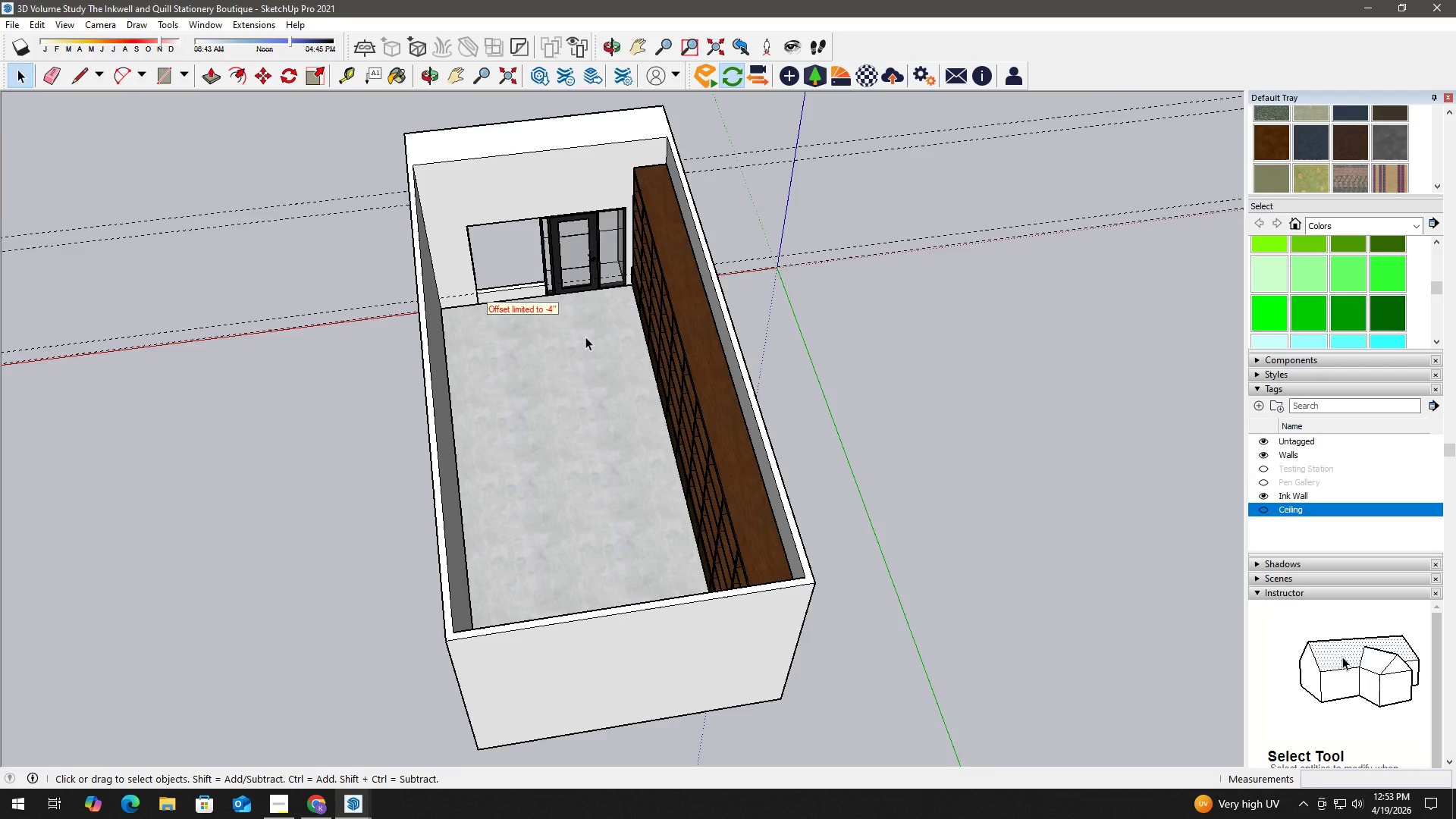 
key(E)
 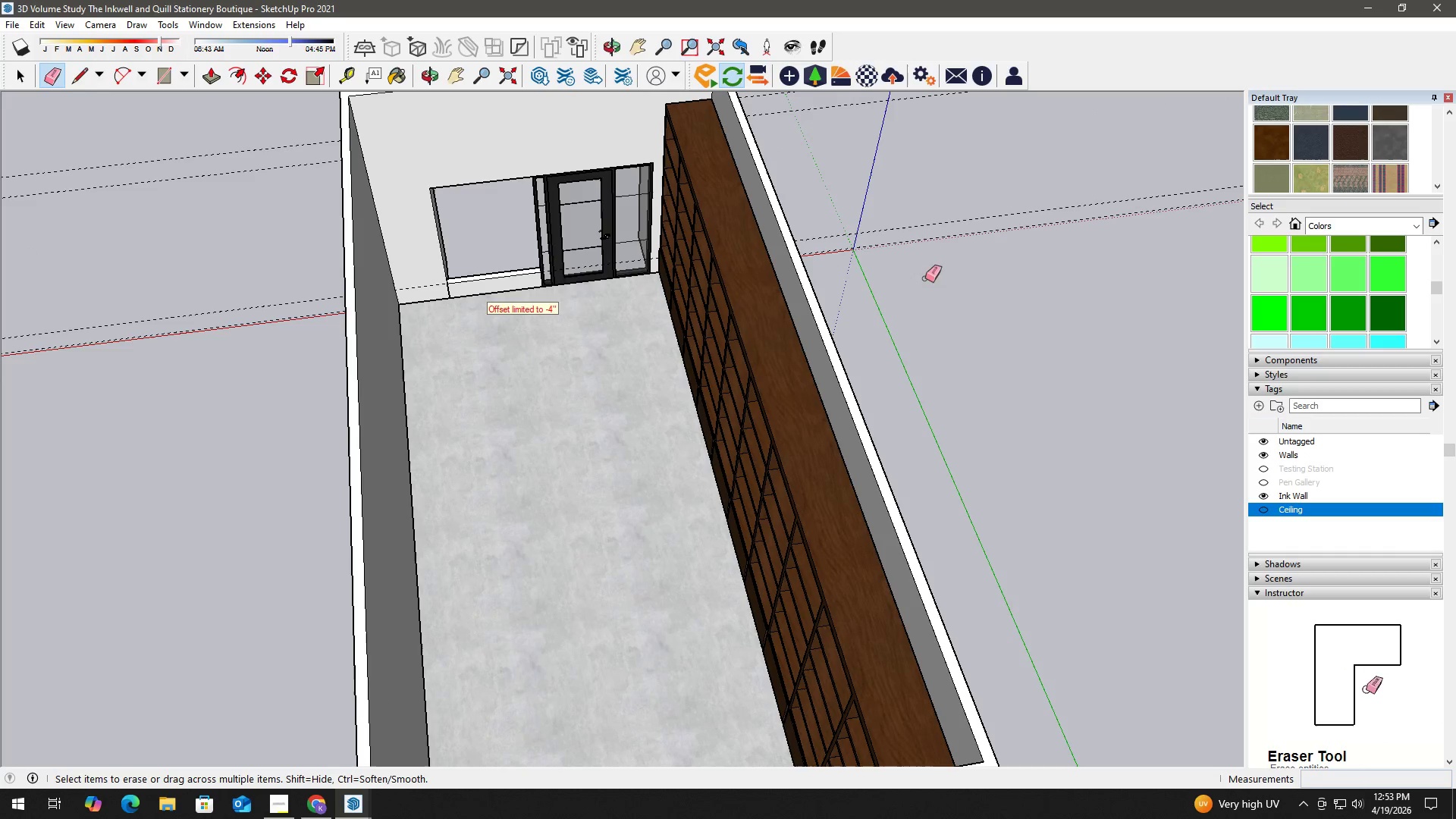 
scroll: coordinate [539, 310], scroll_direction: up, amount: 4.0
 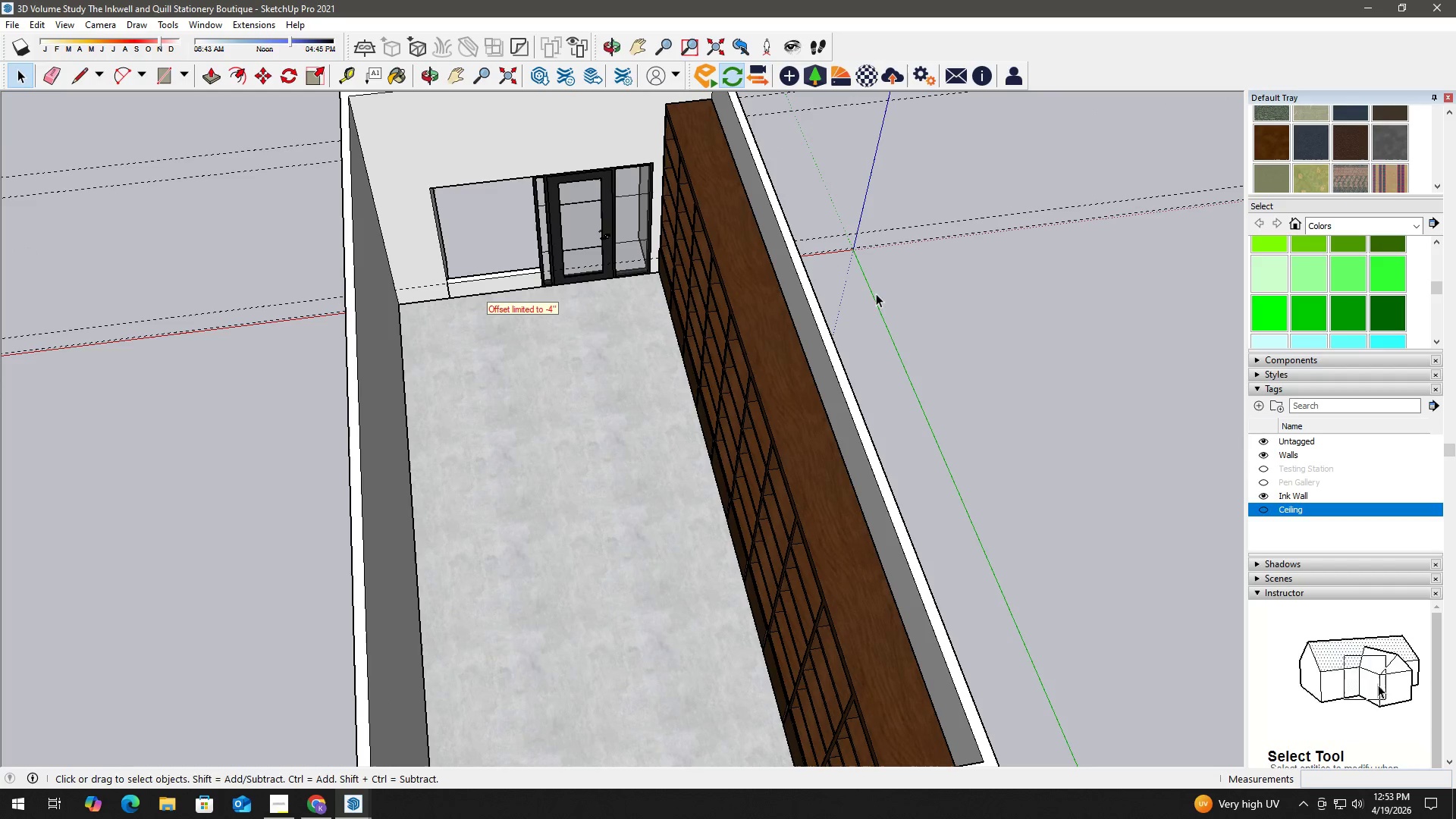 
left_click_drag(start_coordinate=[936, 272], to_coordinate=[927, 216])
 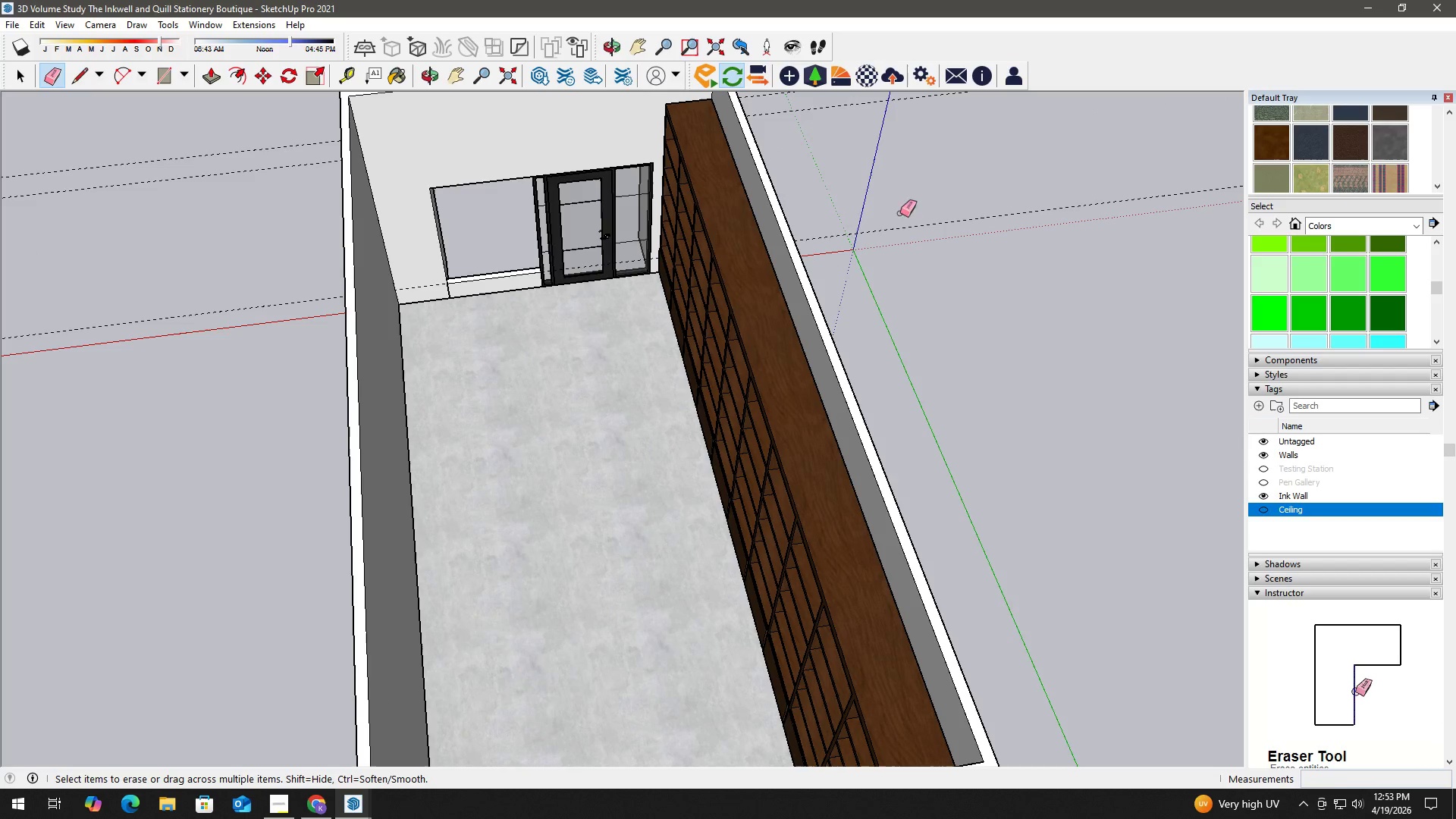 
key(Space)
 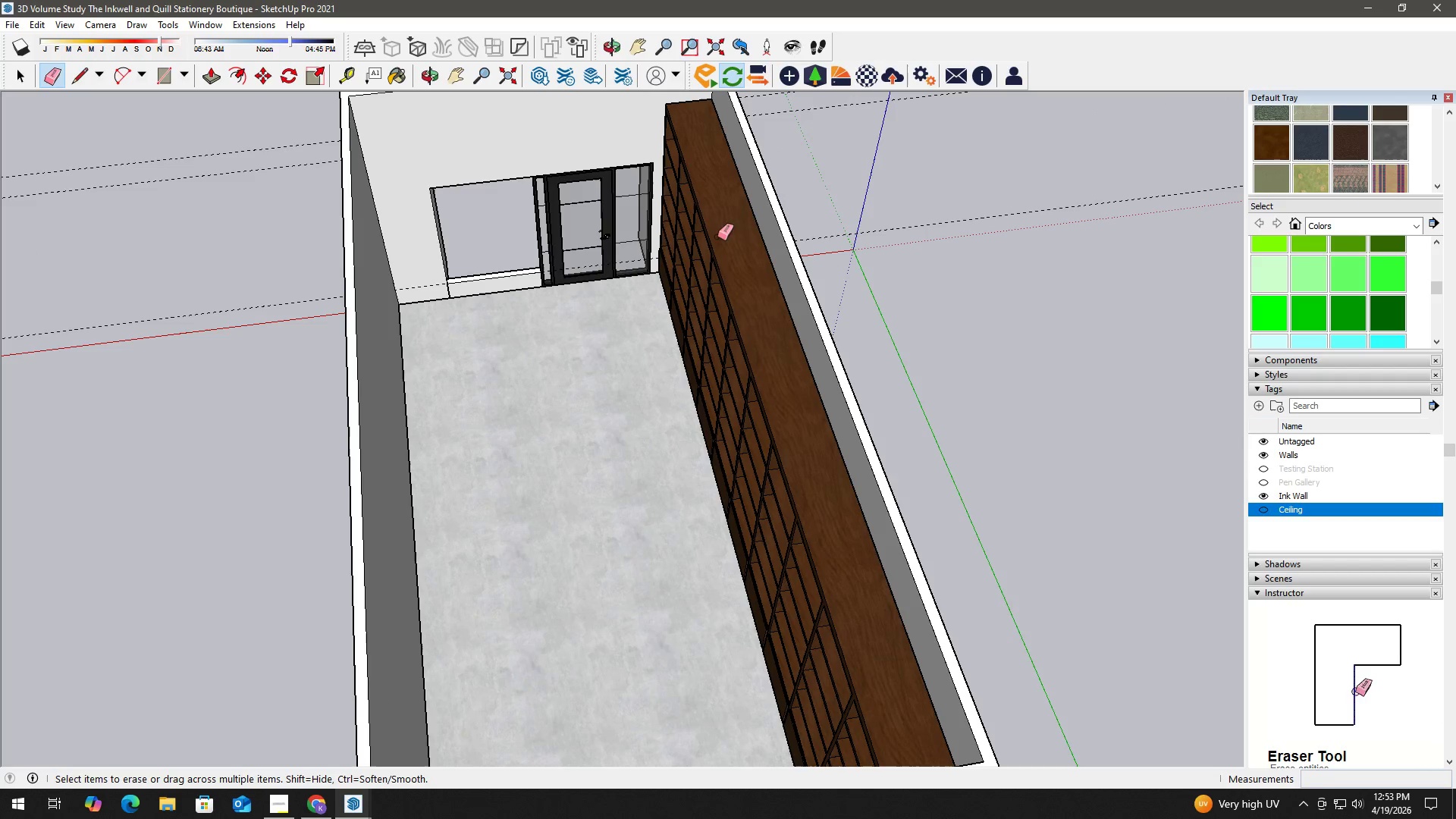 
key(H)
 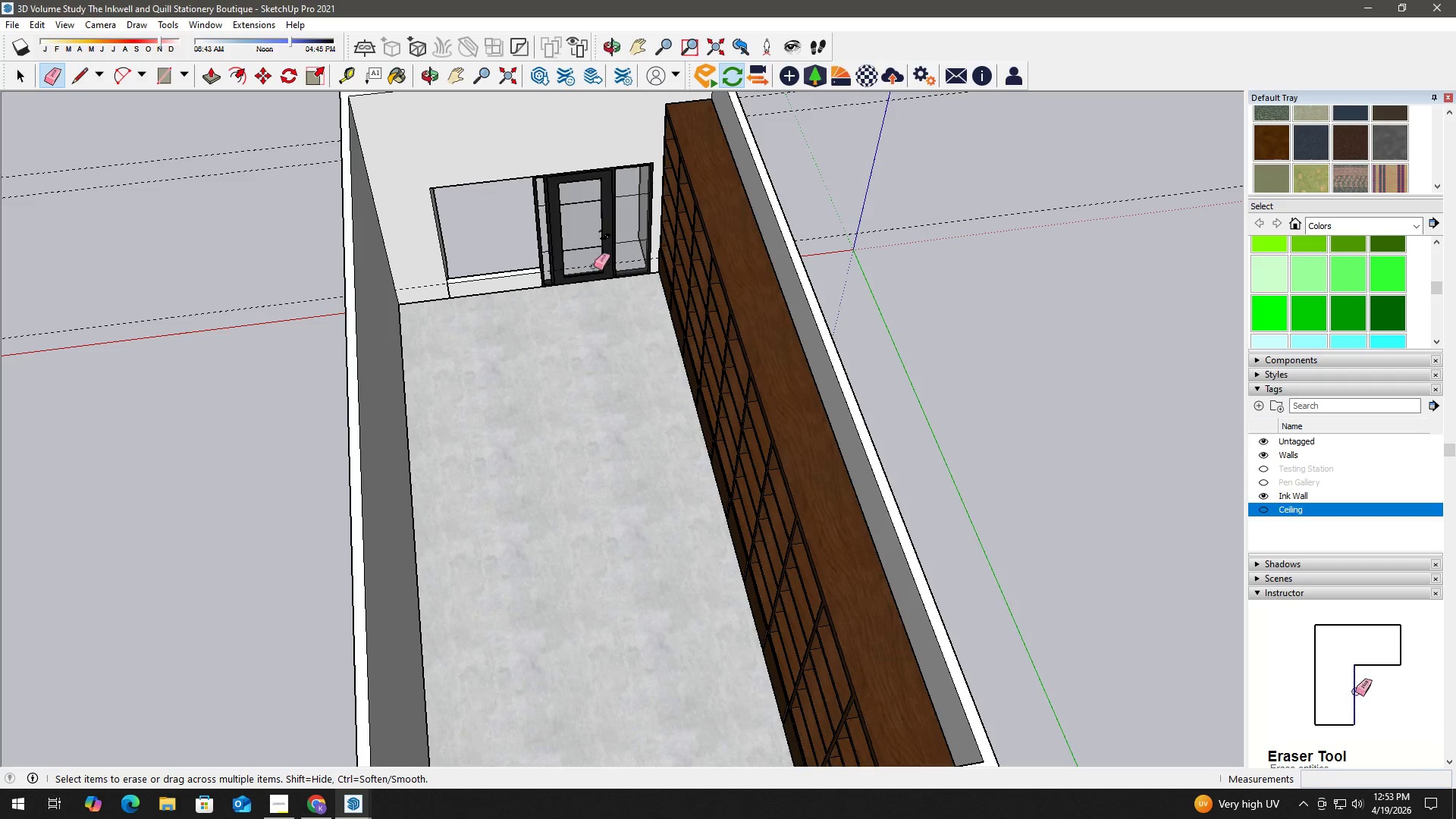 
left_click_drag(start_coordinate=[594, 263], to_coordinate=[676, 429])
 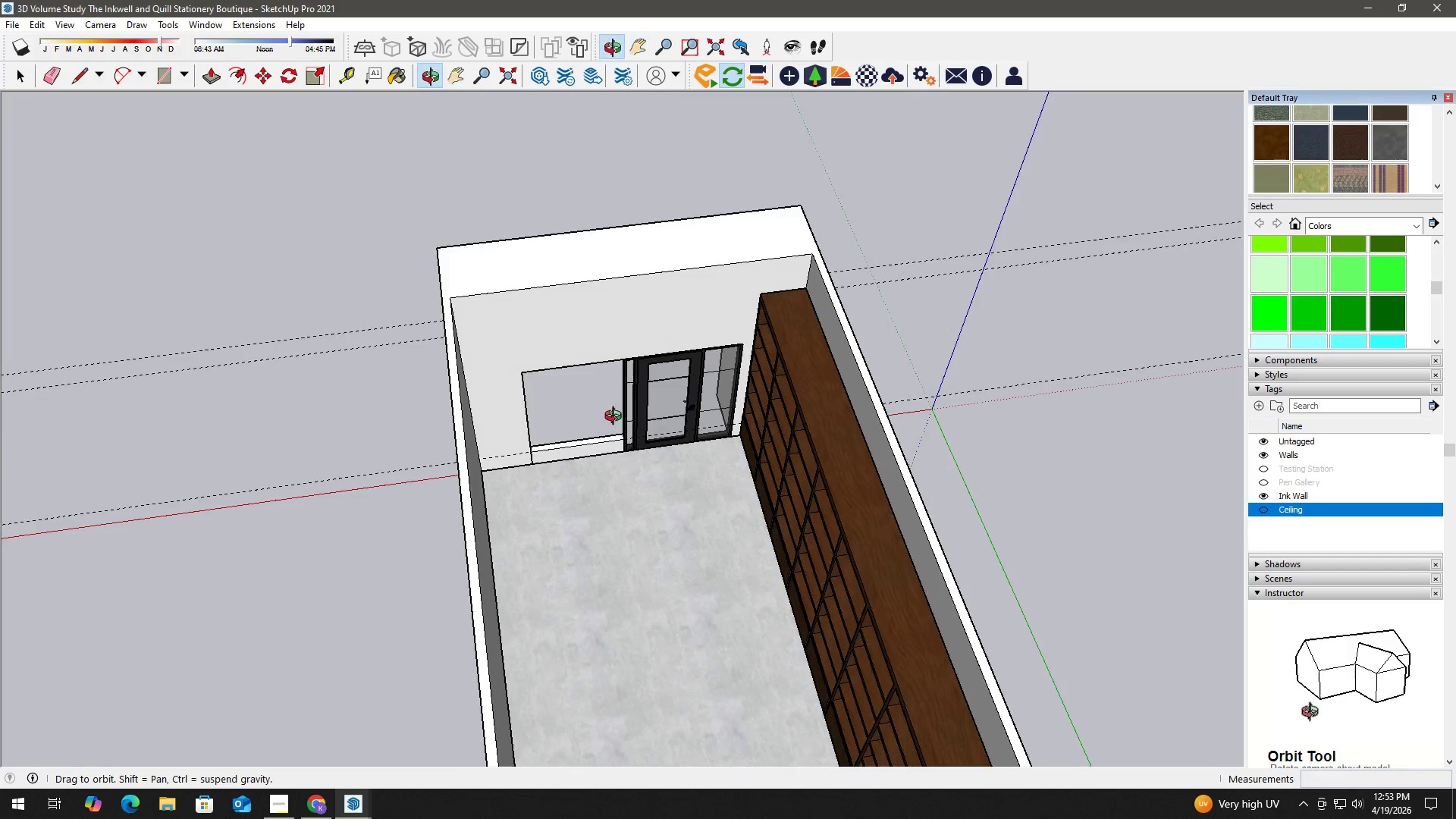 
scroll: coordinate [578, 411], scroll_direction: up, amount: 7.0
 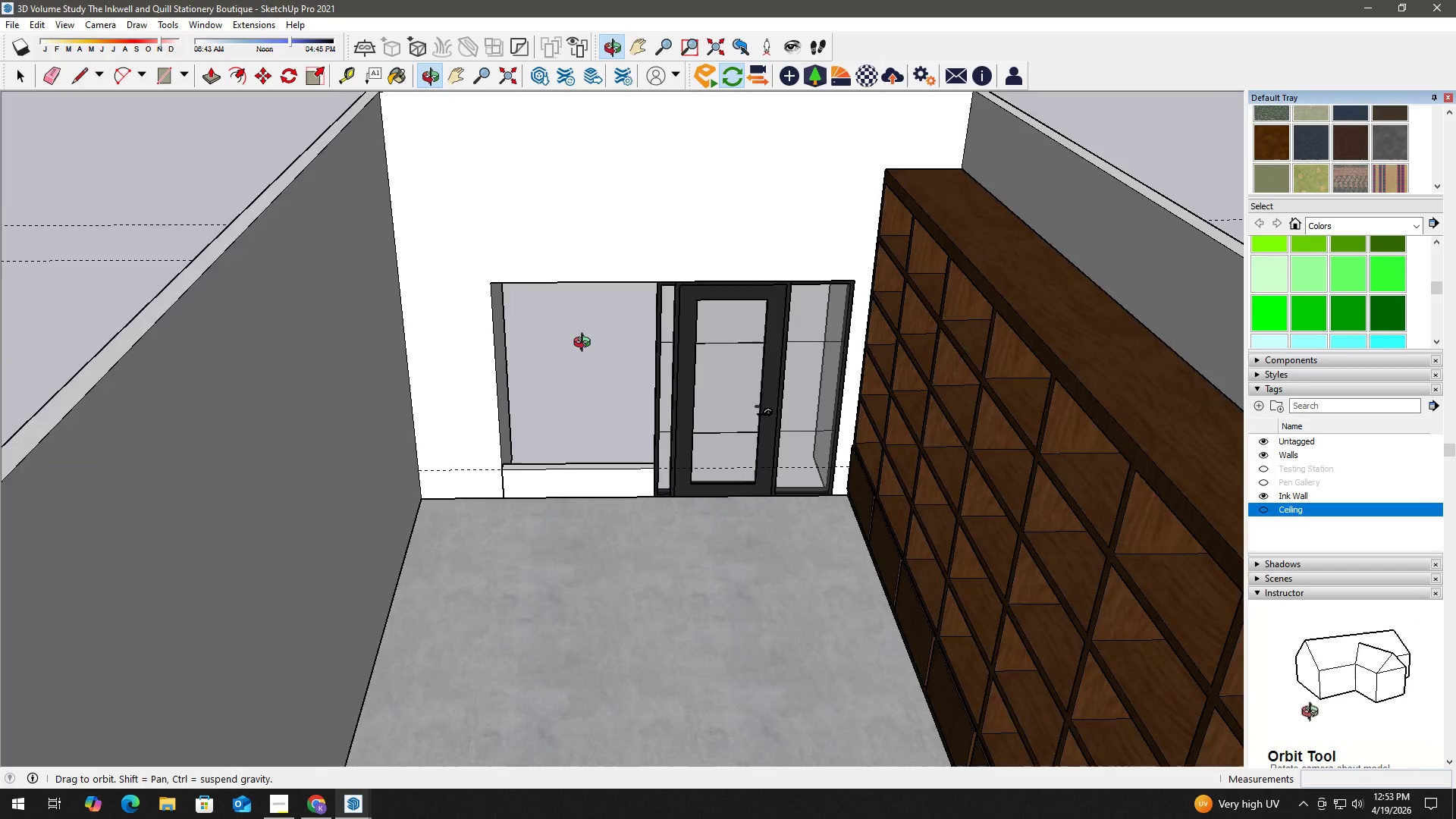 
key(H)
 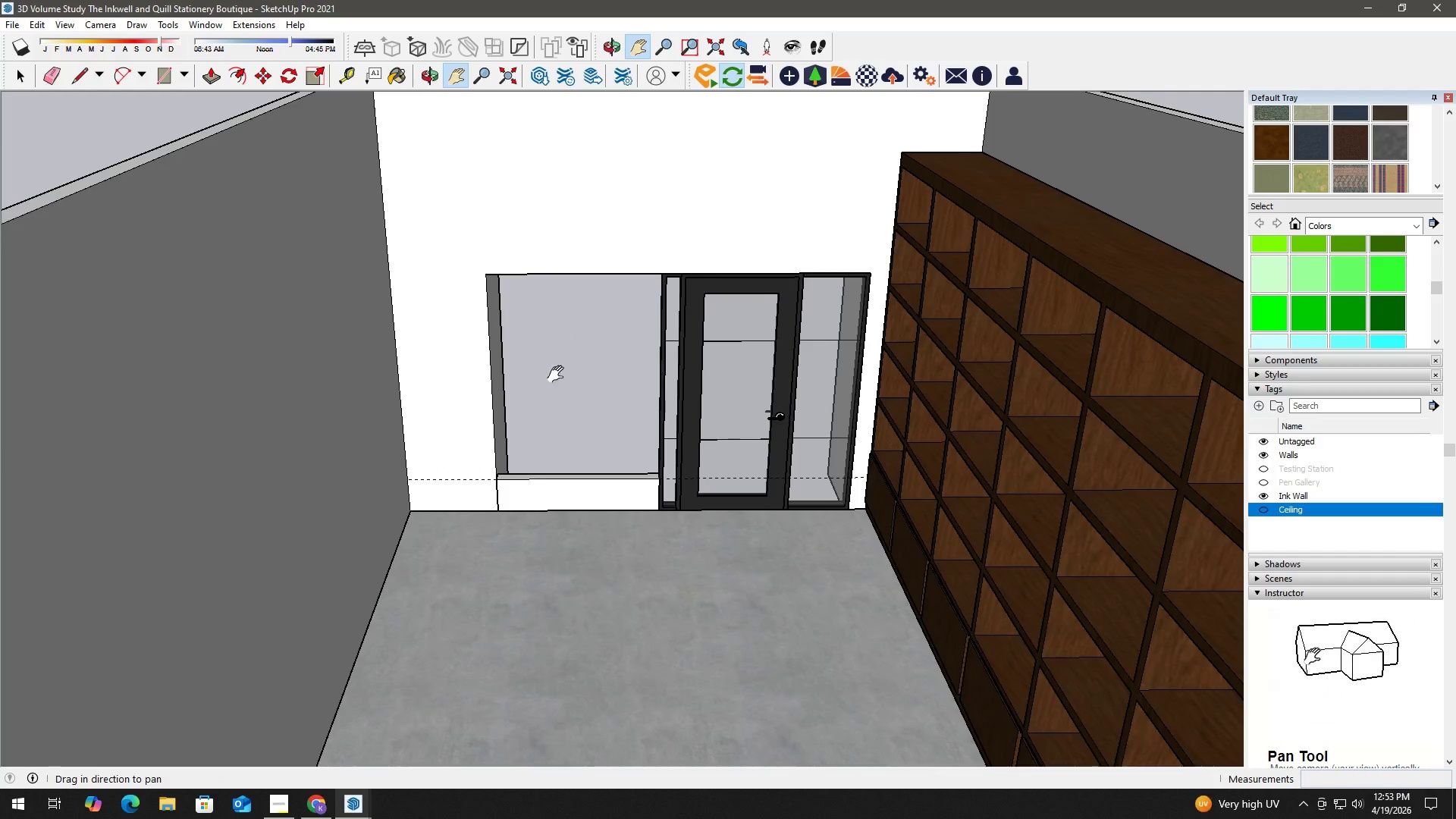 
left_click_drag(start_coordinate=[559, 376], to_coordinate=[576, 532])
 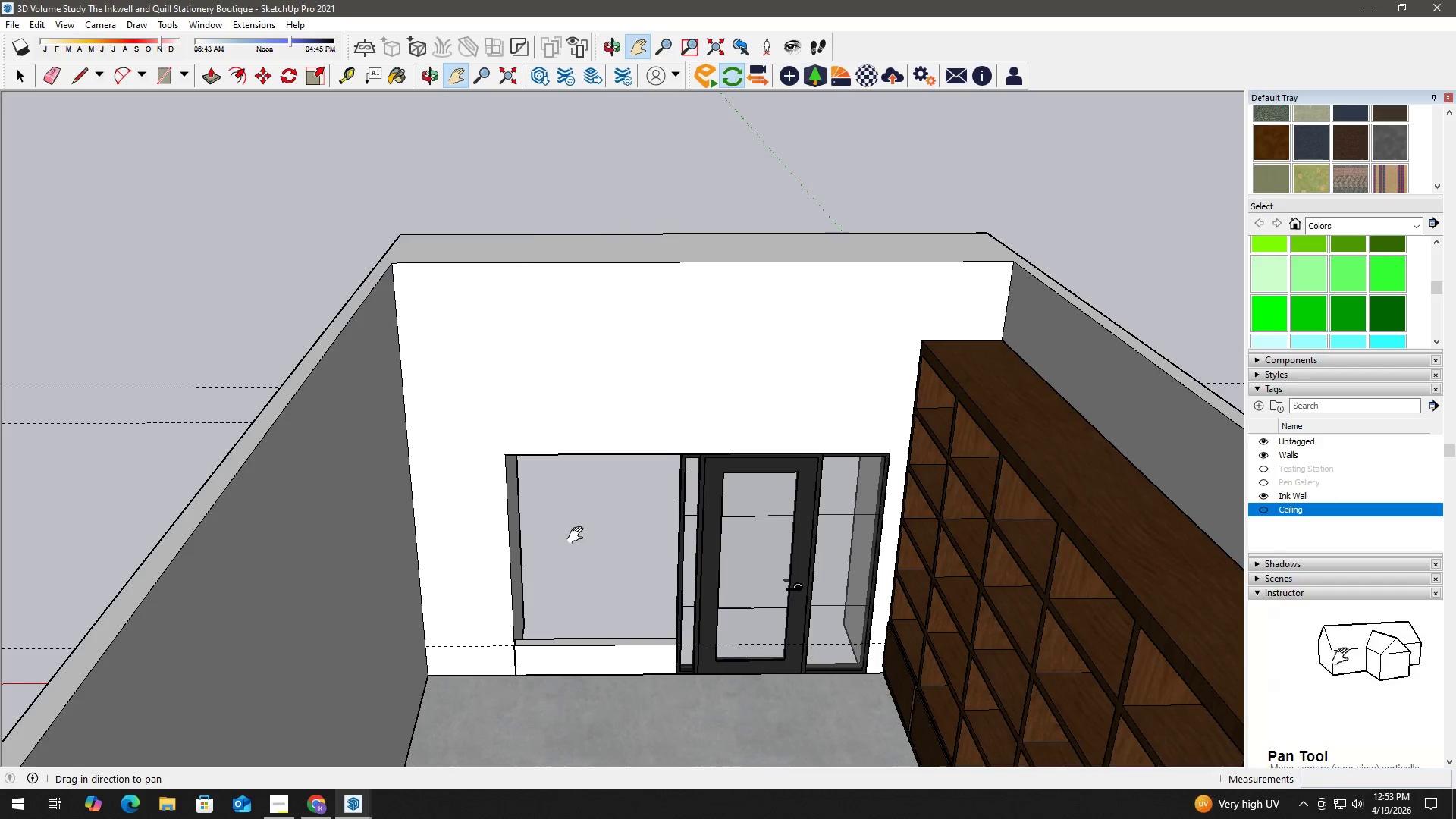 
scroll: coordinate [582, 331], scroll_direction: up, amount: 1.0
 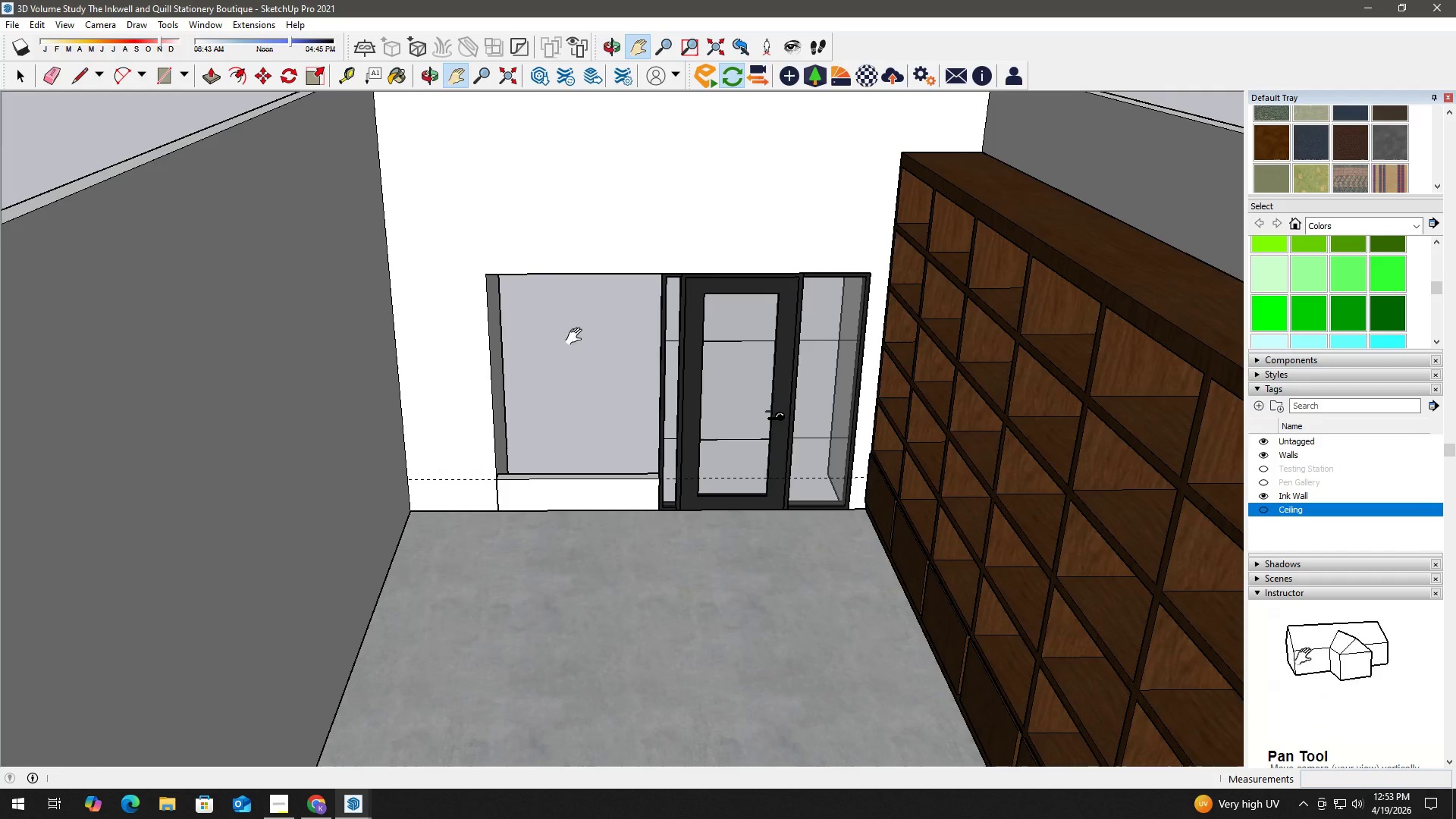 
key(Space)
 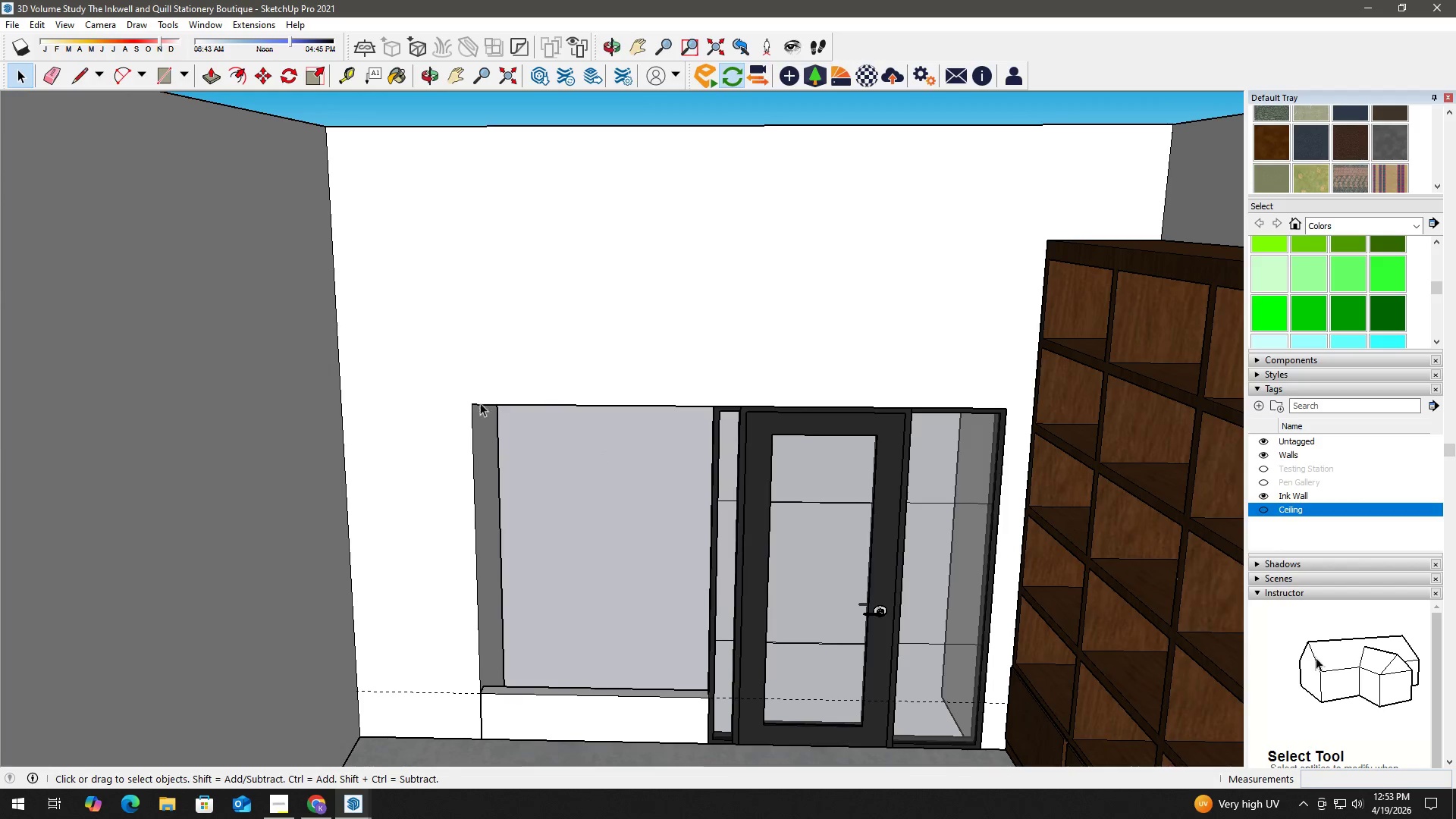 
scroll: coordinate [469, 409], scroll_direction: up, amount: 6.0
 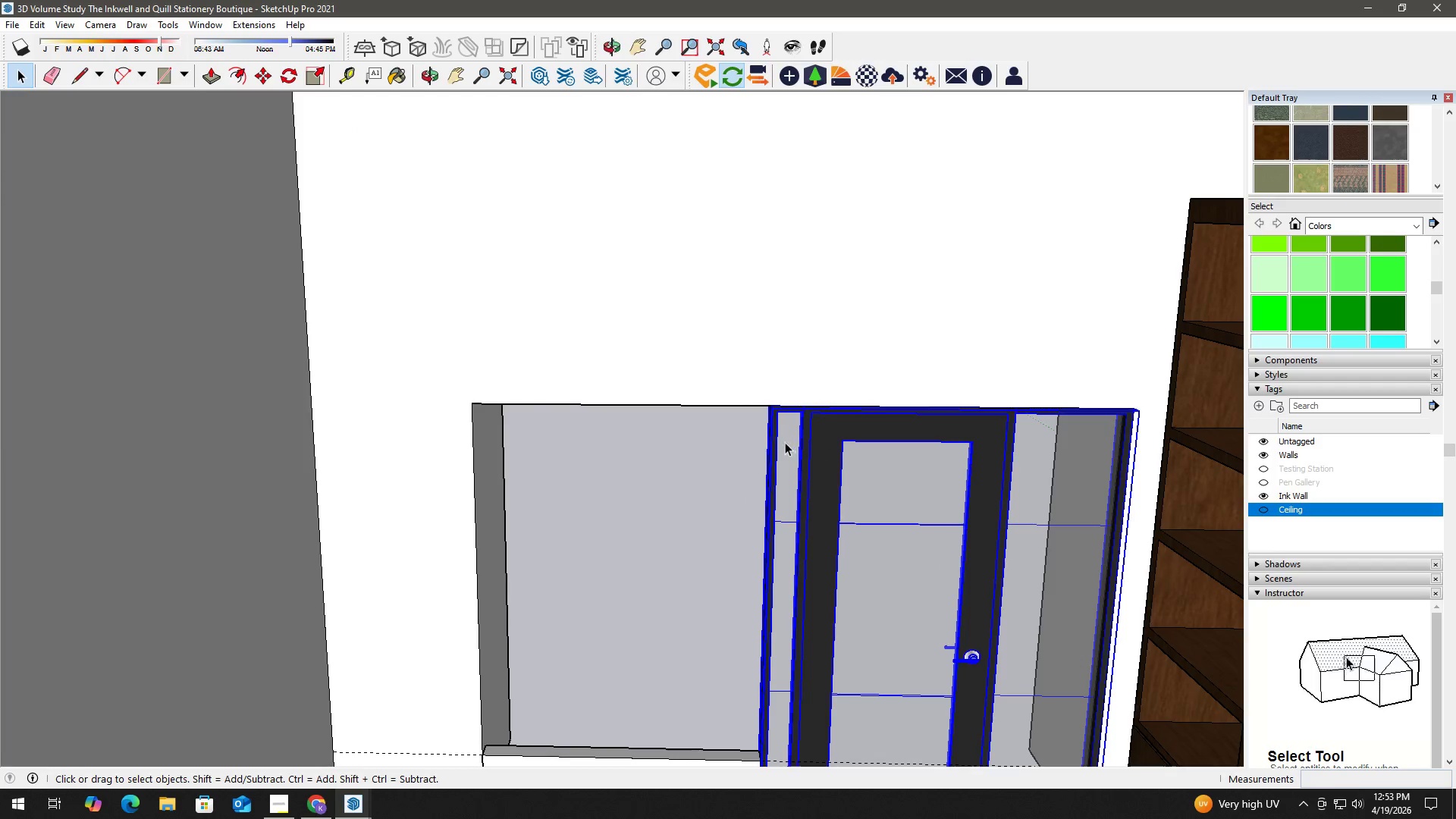 
key(H)
 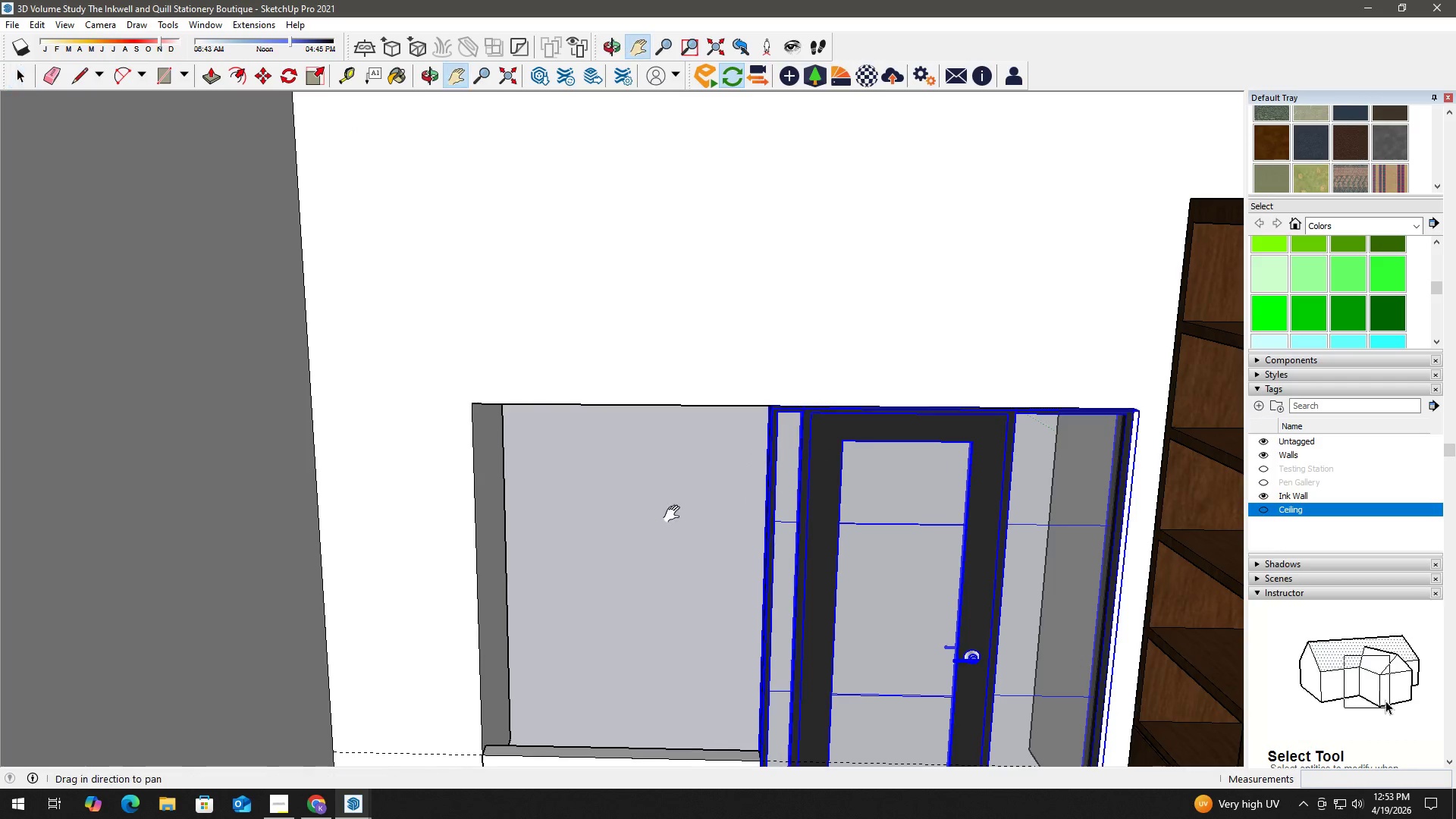 
left_click_drag(start_coordinate=[675, 513], to_coordinate=[679, 347])
 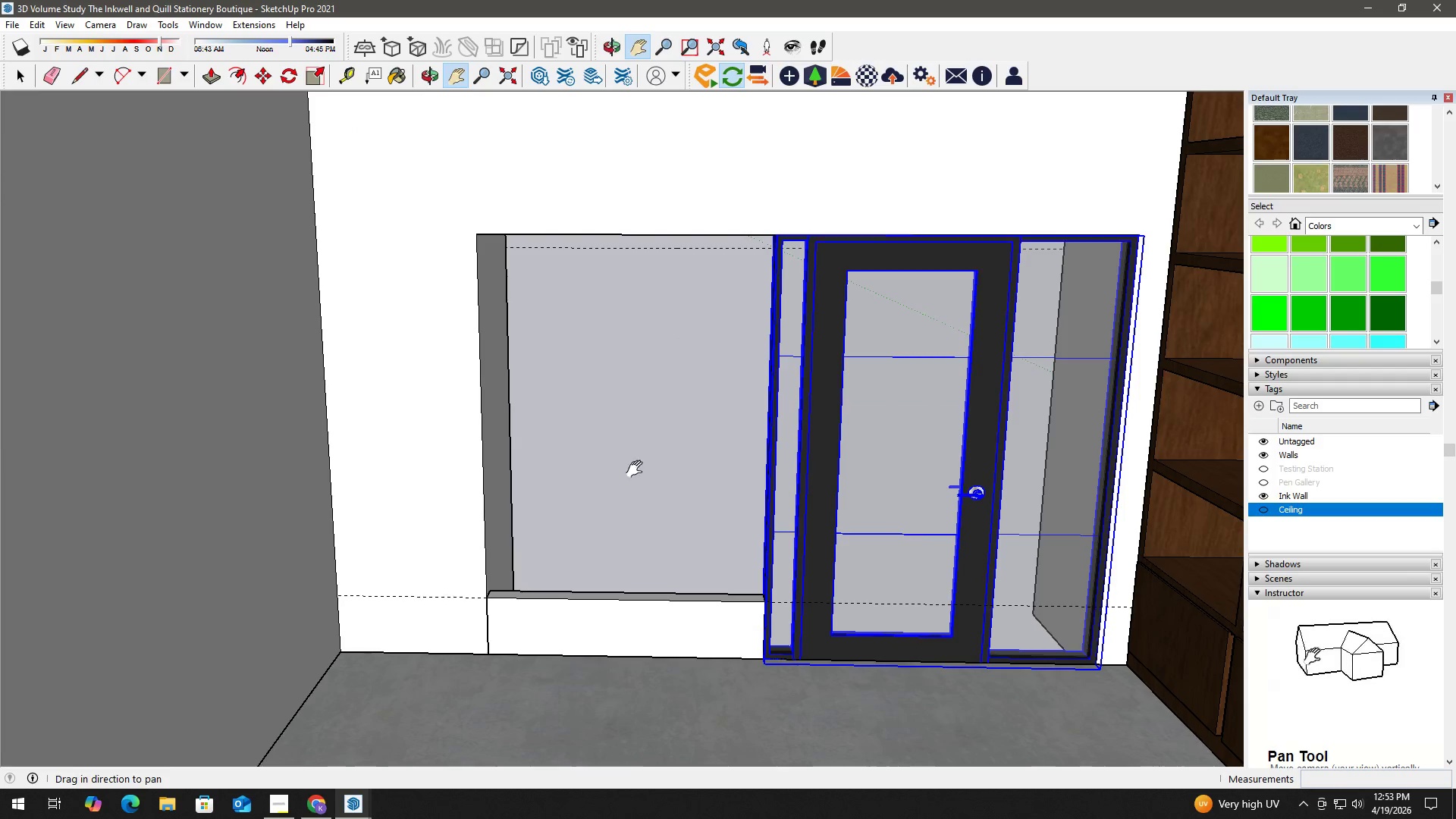 
key(Space)
 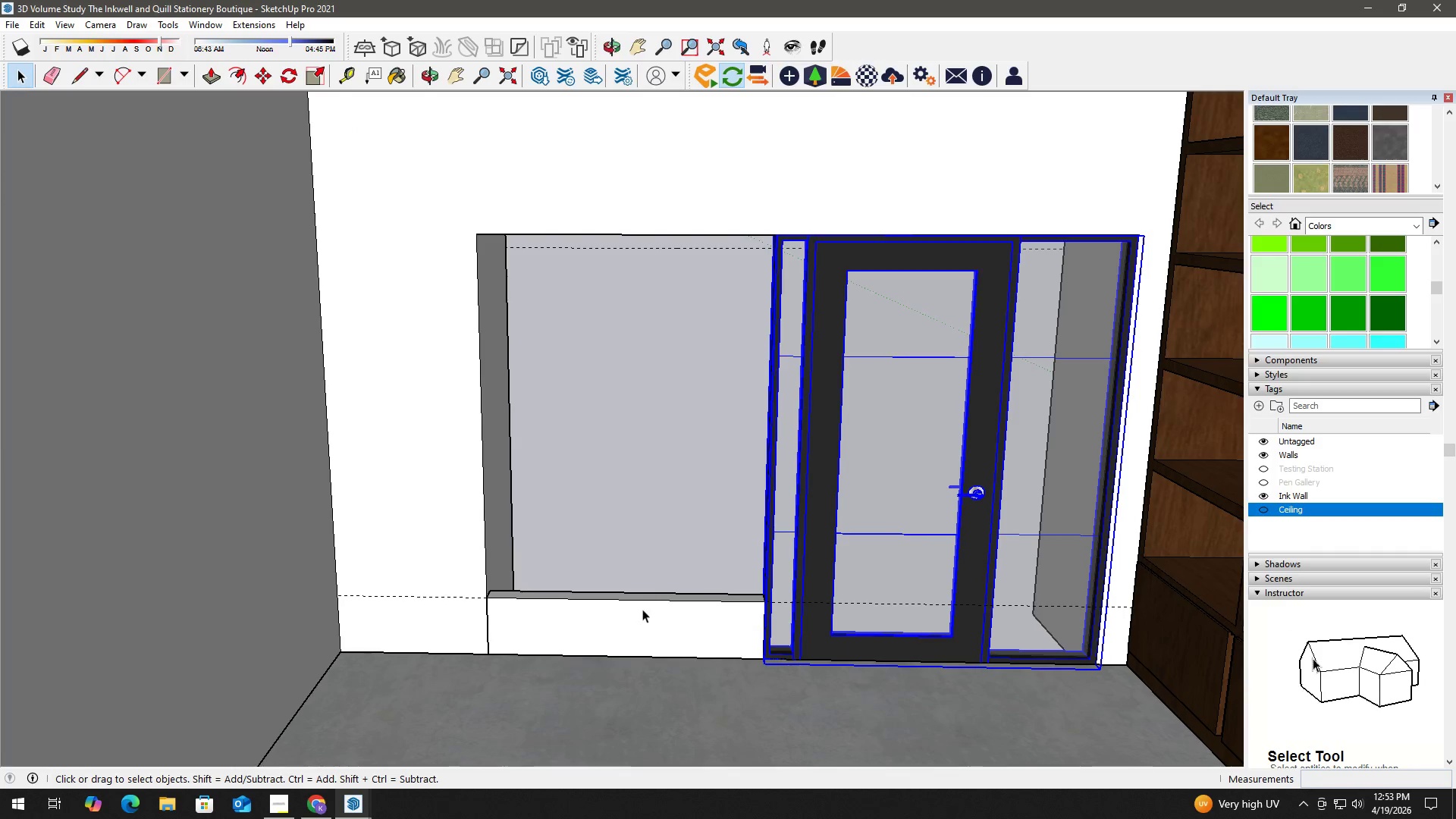 
left_click([642, 612])
 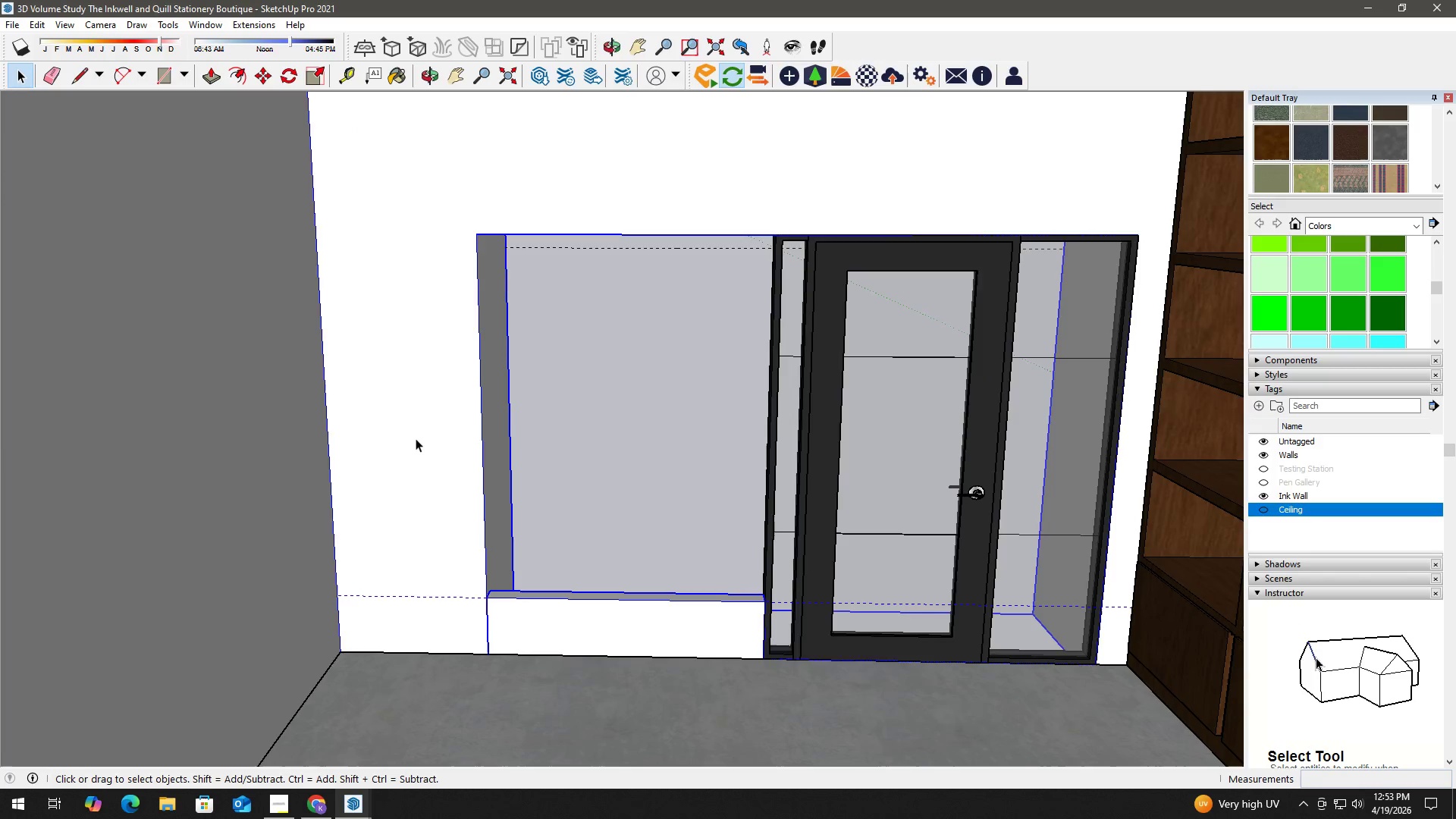 
double_click([416, 438])
 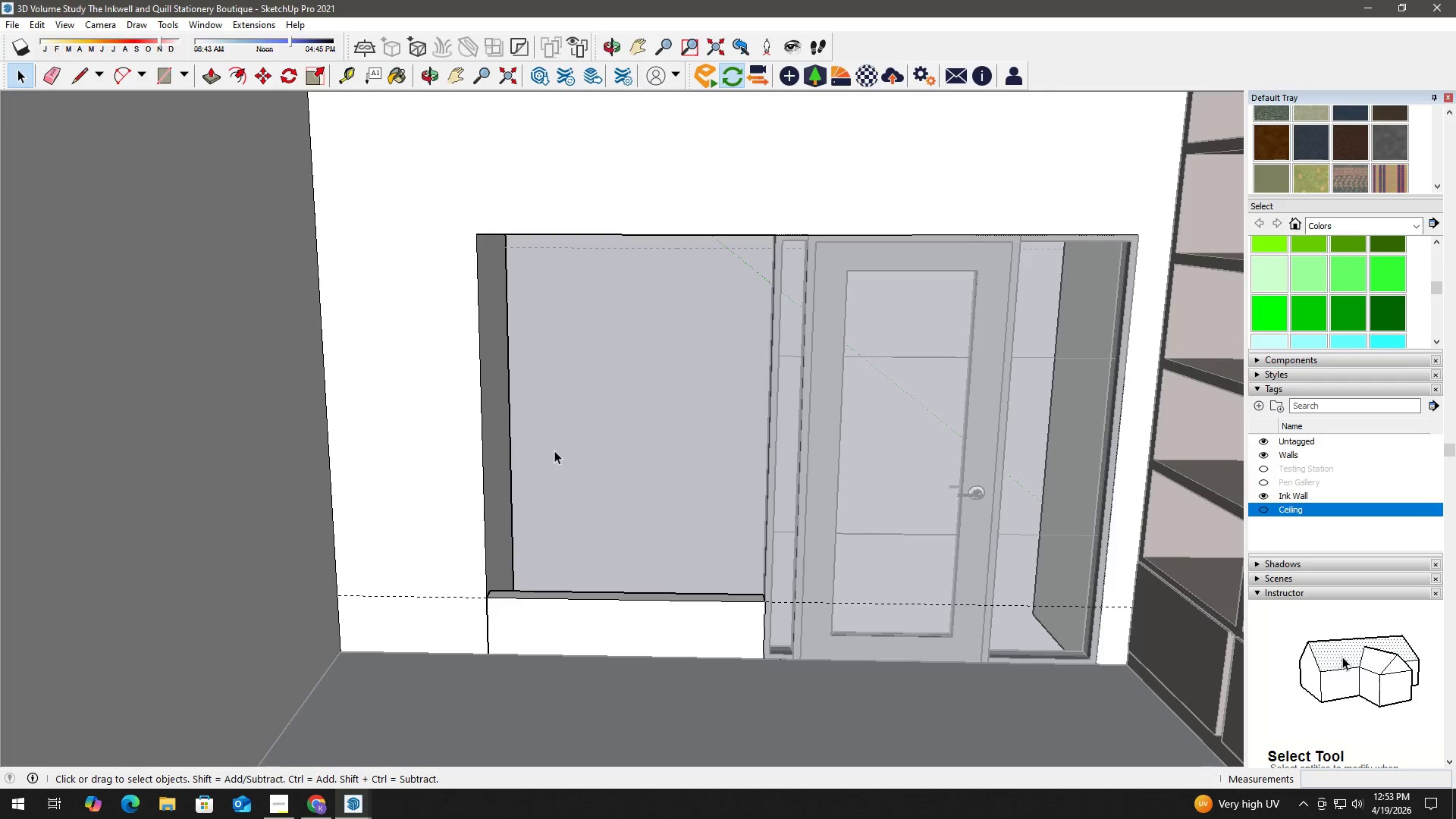 
key(R)
 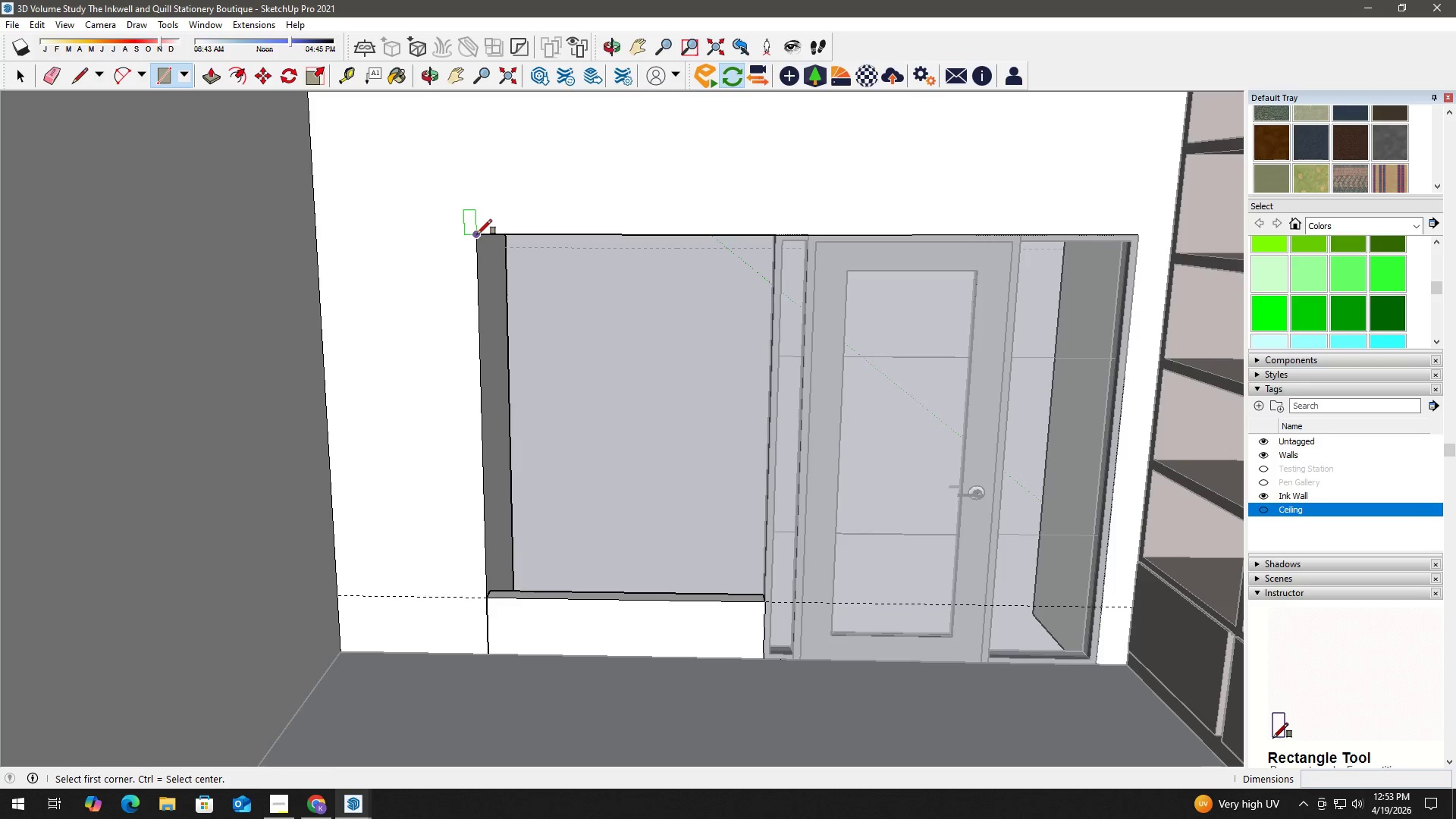 
left_click_drag(start_coordinate=[477, 234], to_coordinate=[491, 247])
 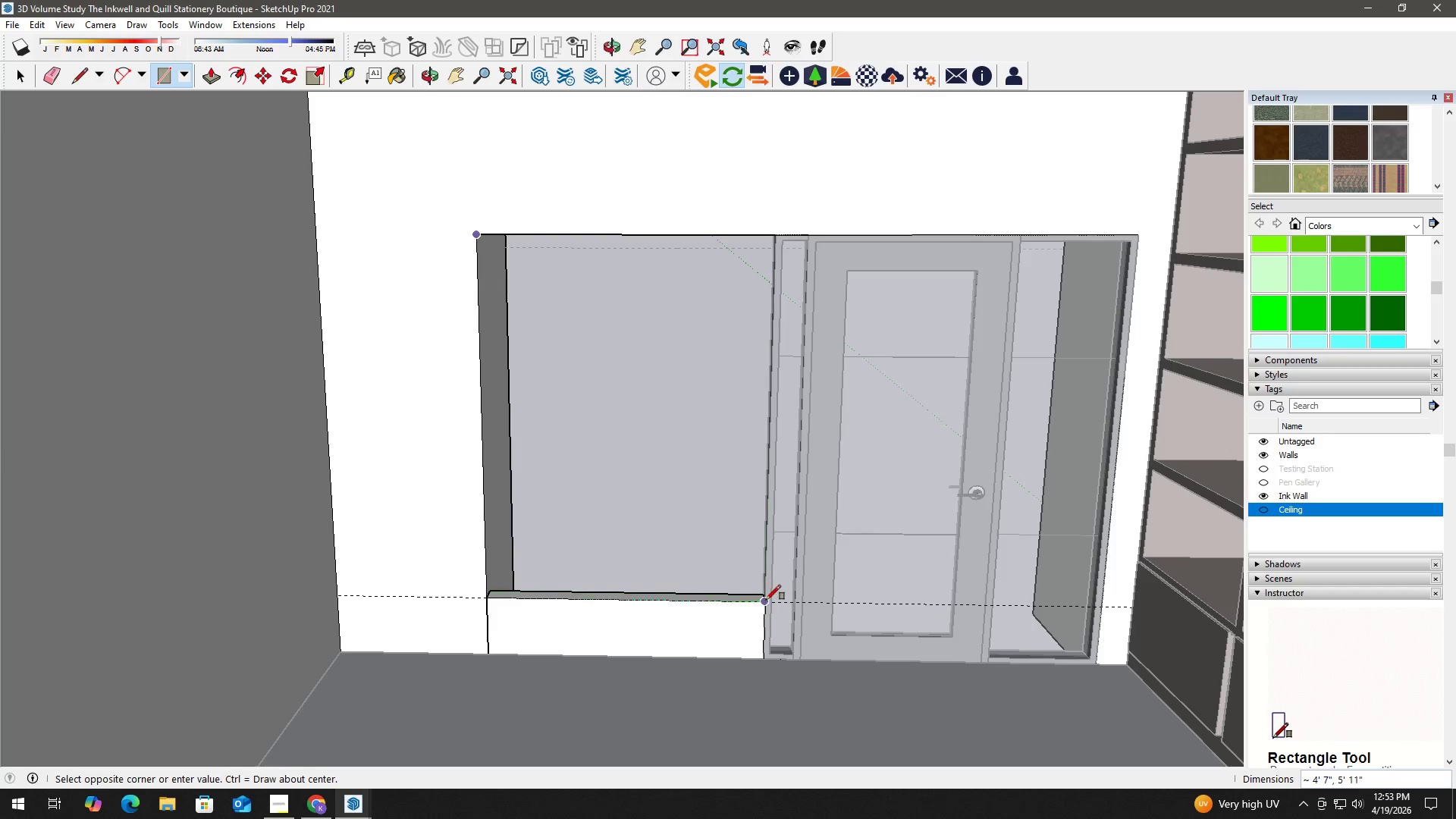 
key(Space)
 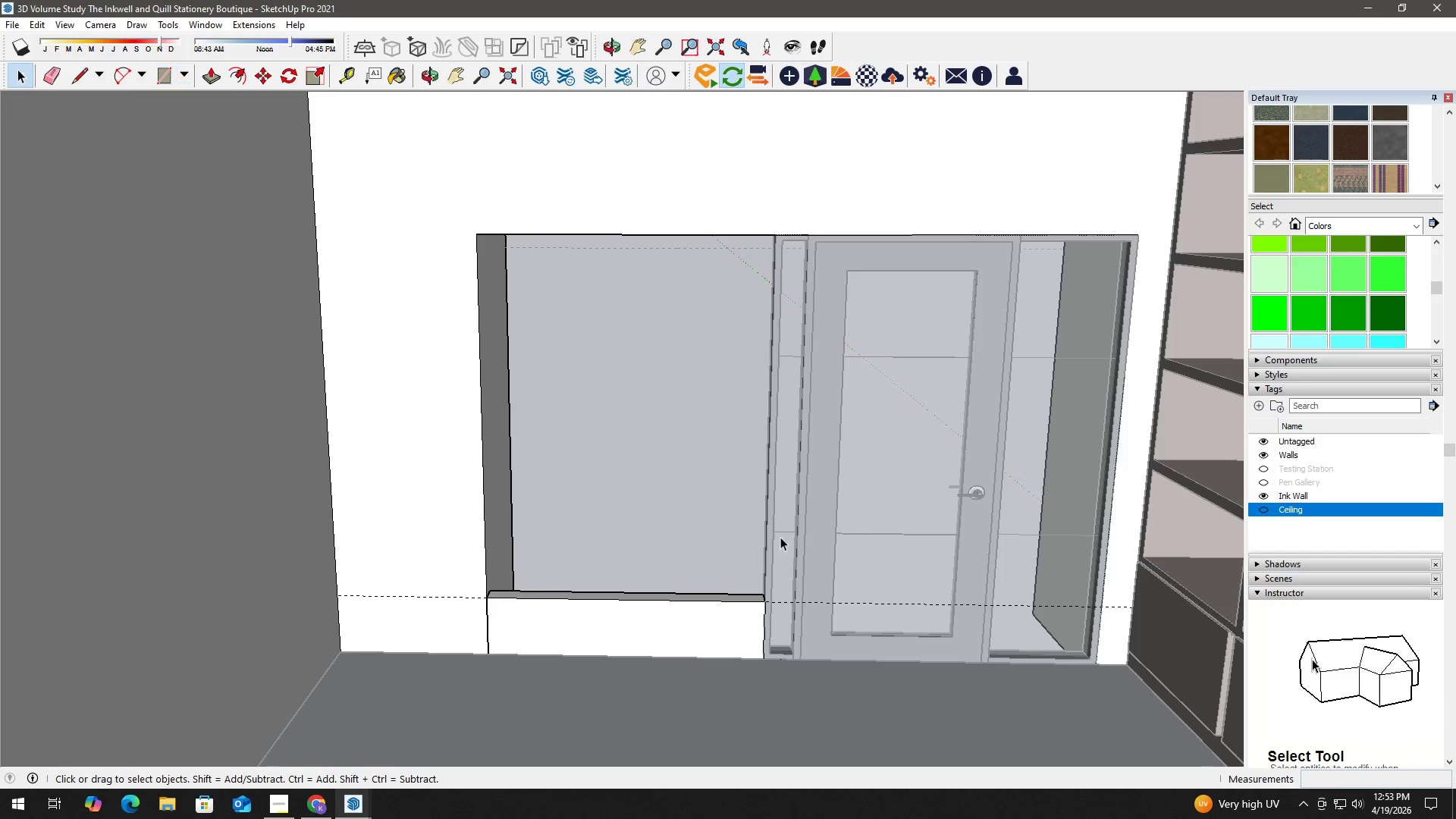 
key(Escape)
 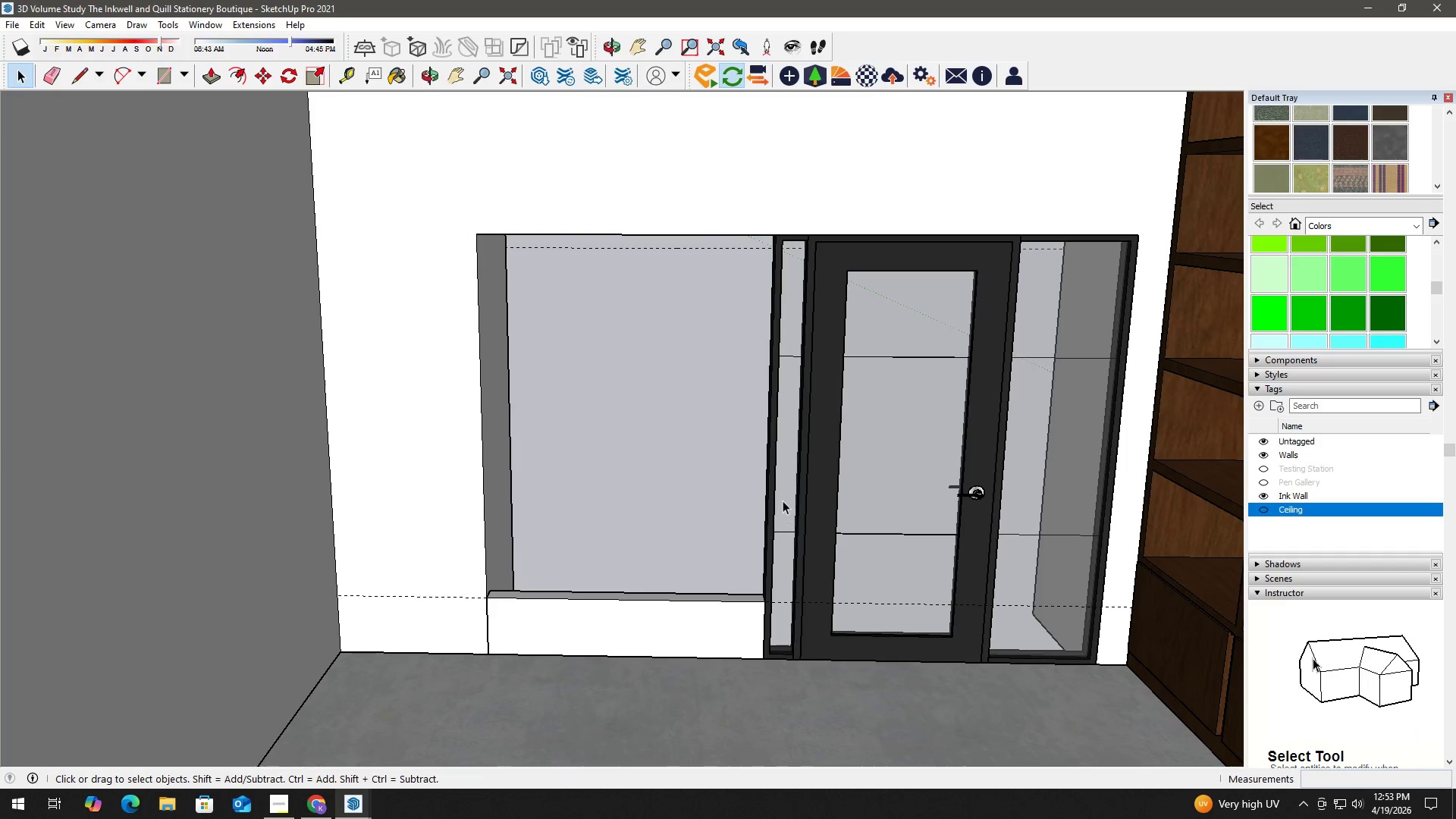 
key(Escape)
 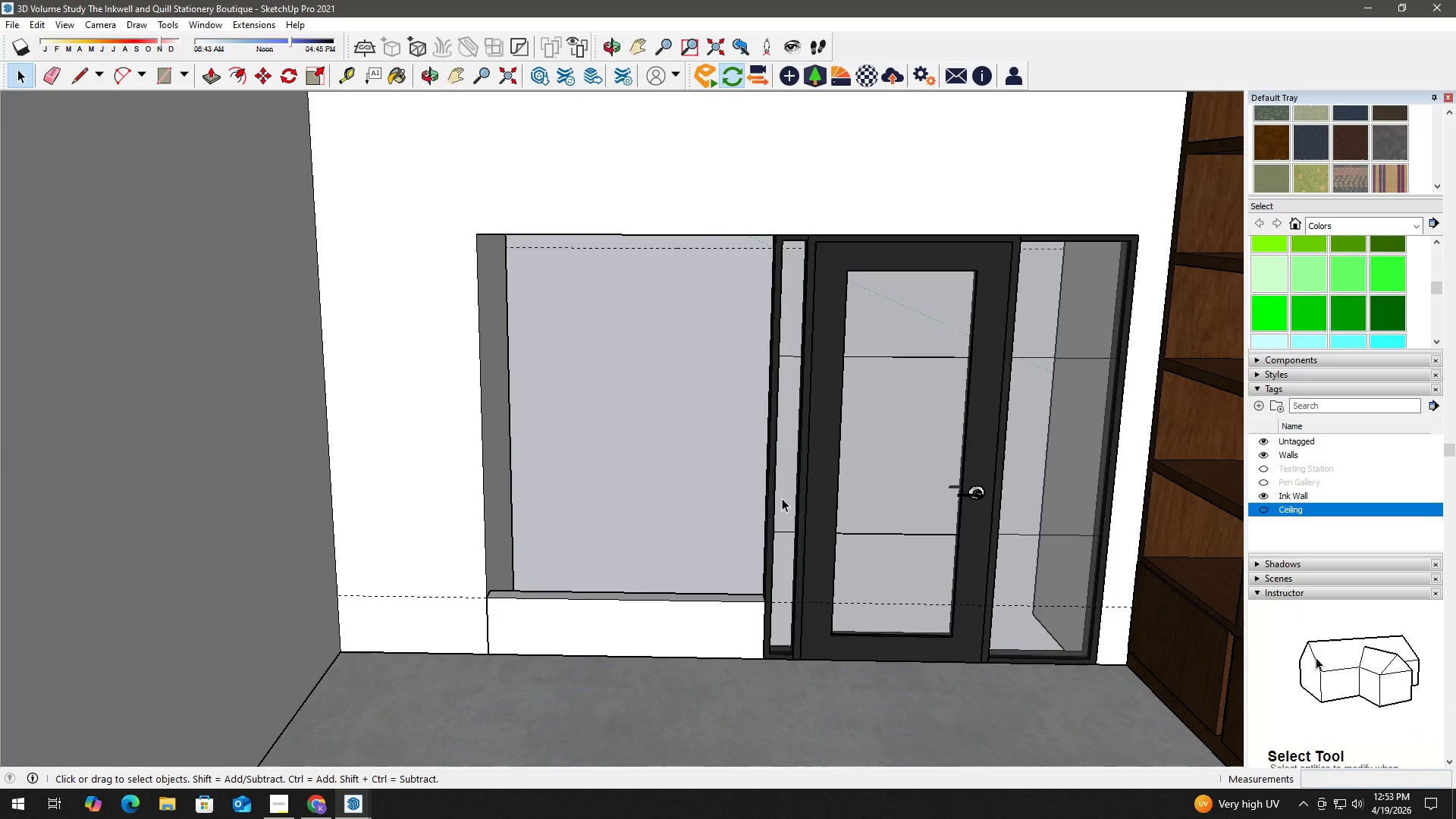 
left_click([782, 498])
 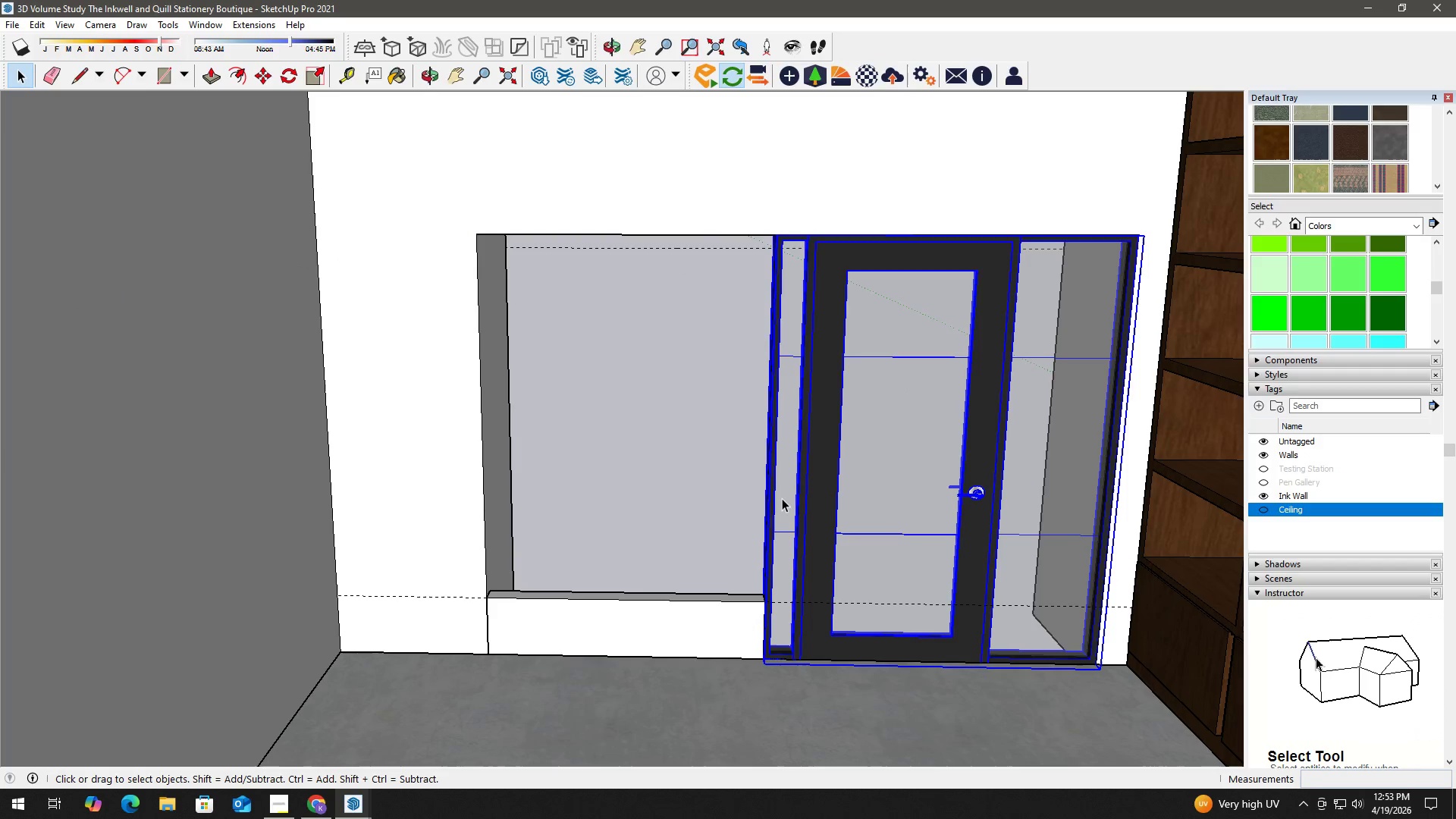 
key(Control+X)
 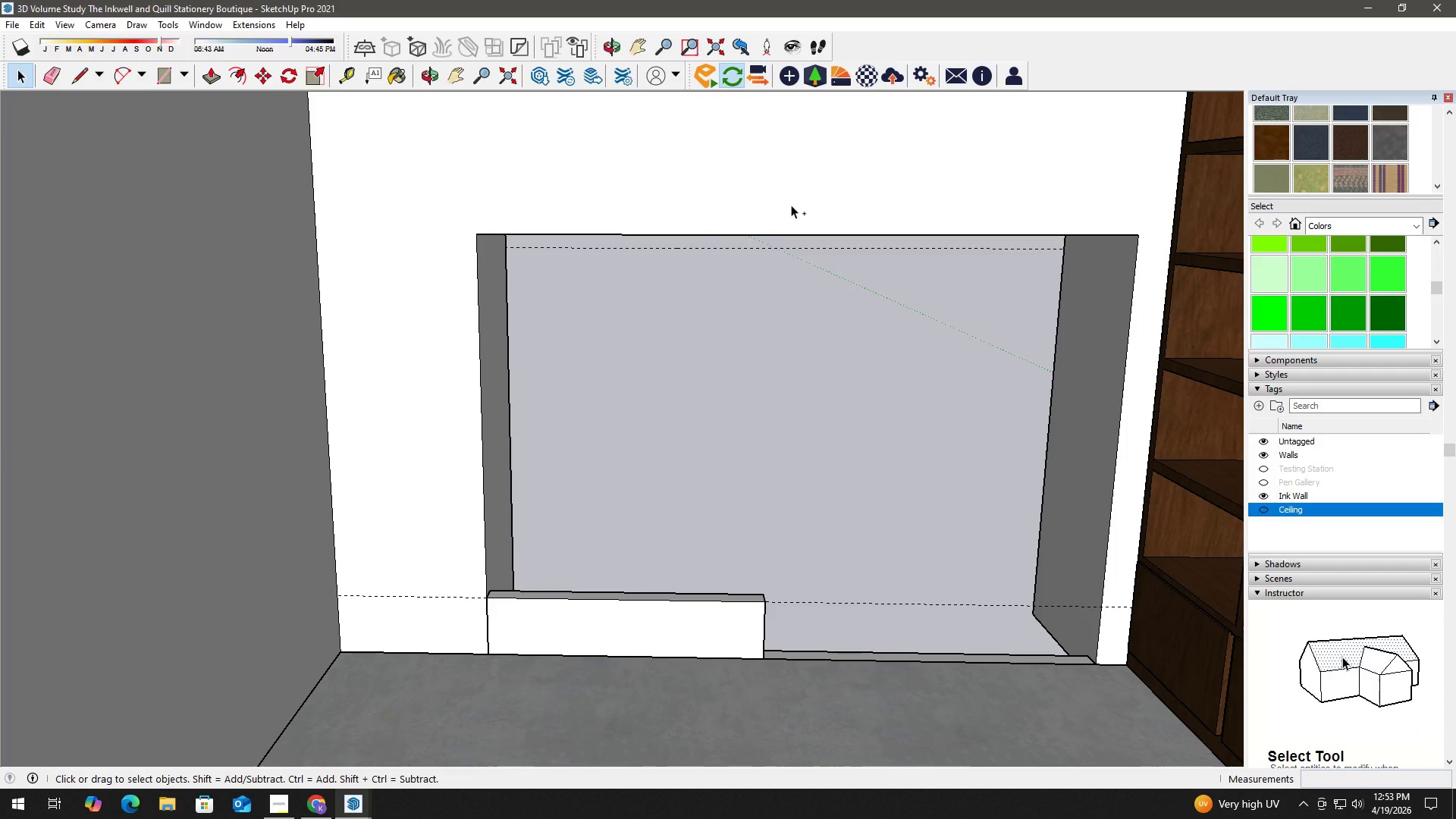 
double_click([791, 205])
 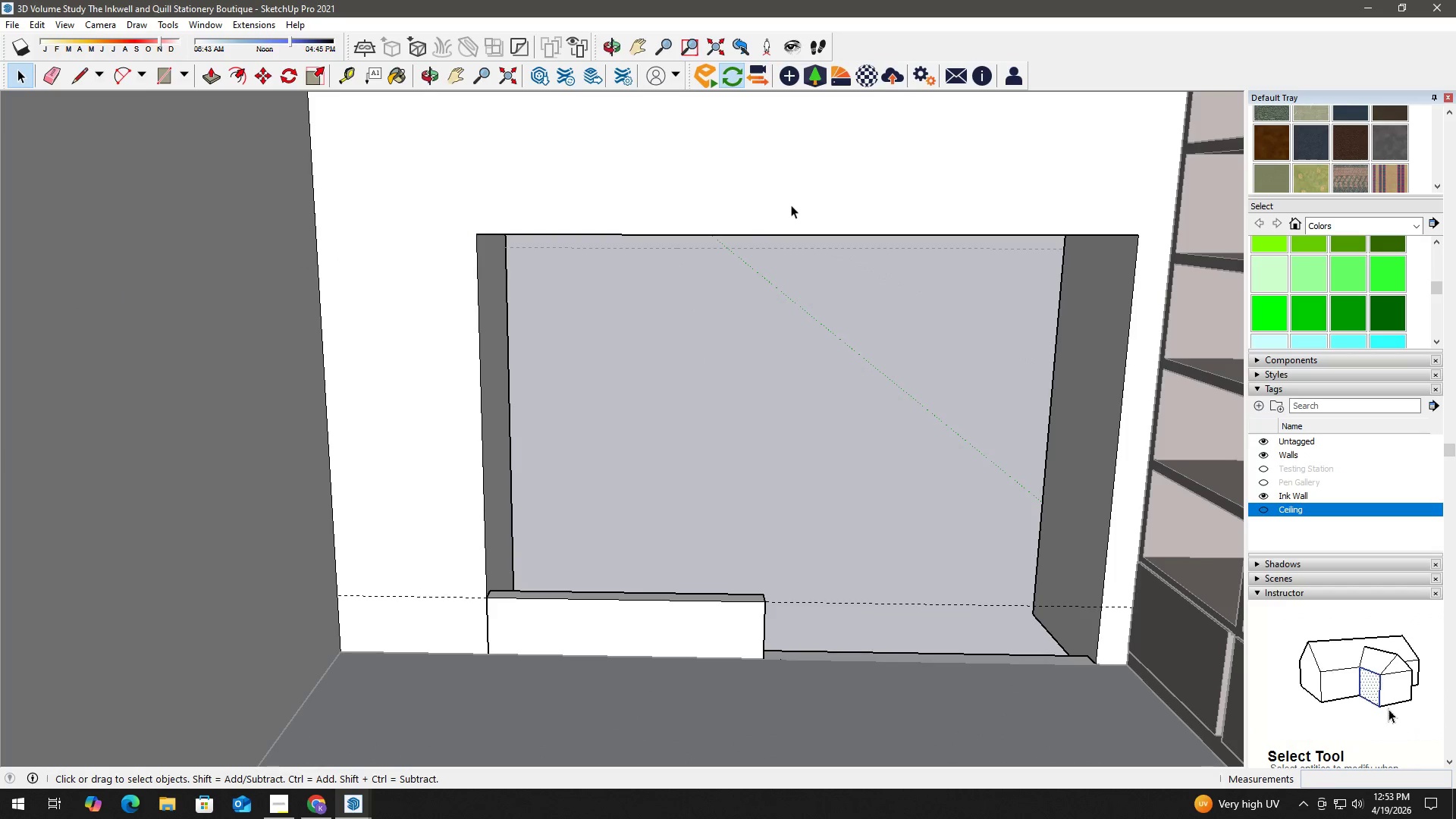 
key(Space)
 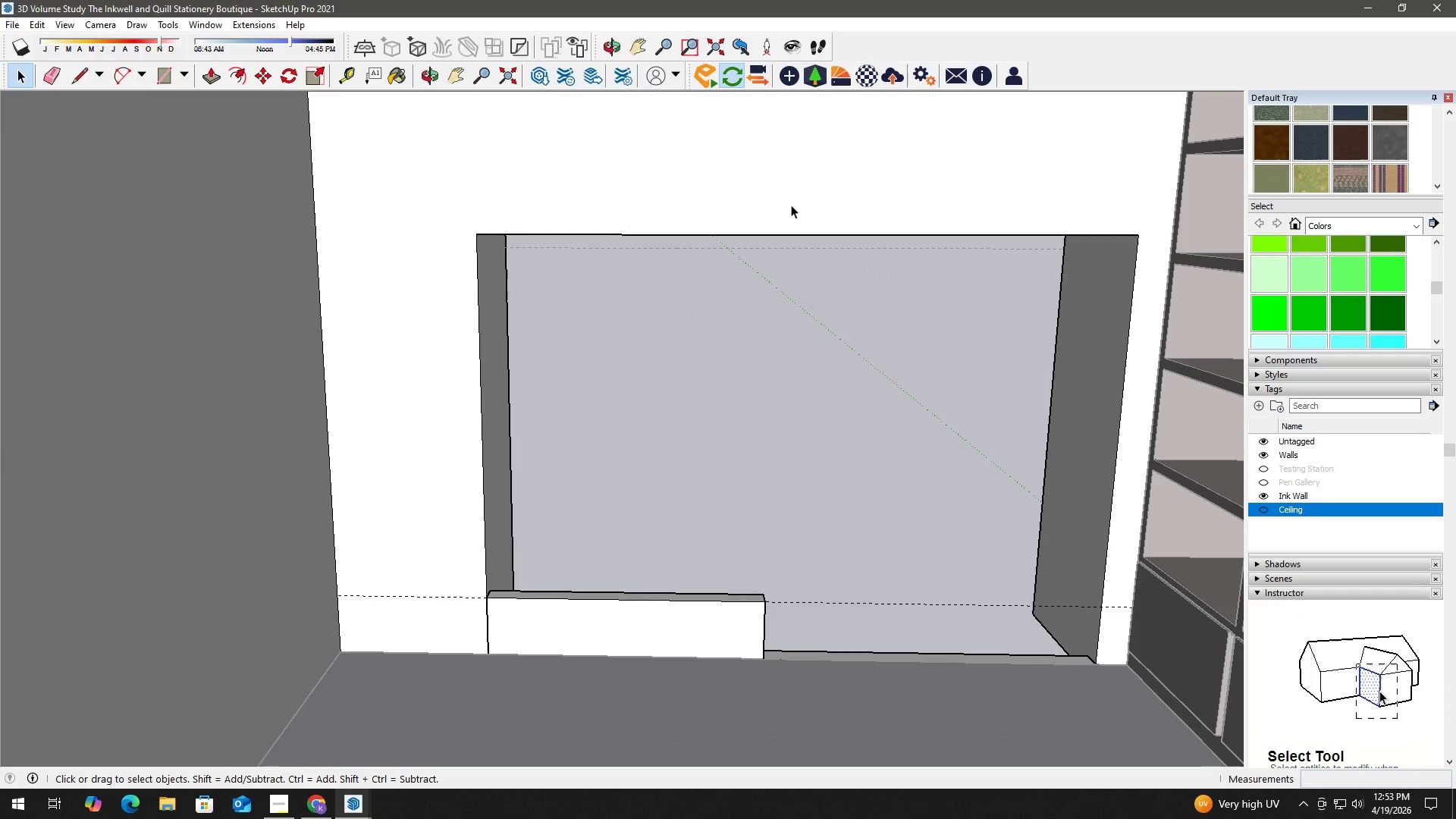 
double_click([791, 205])
 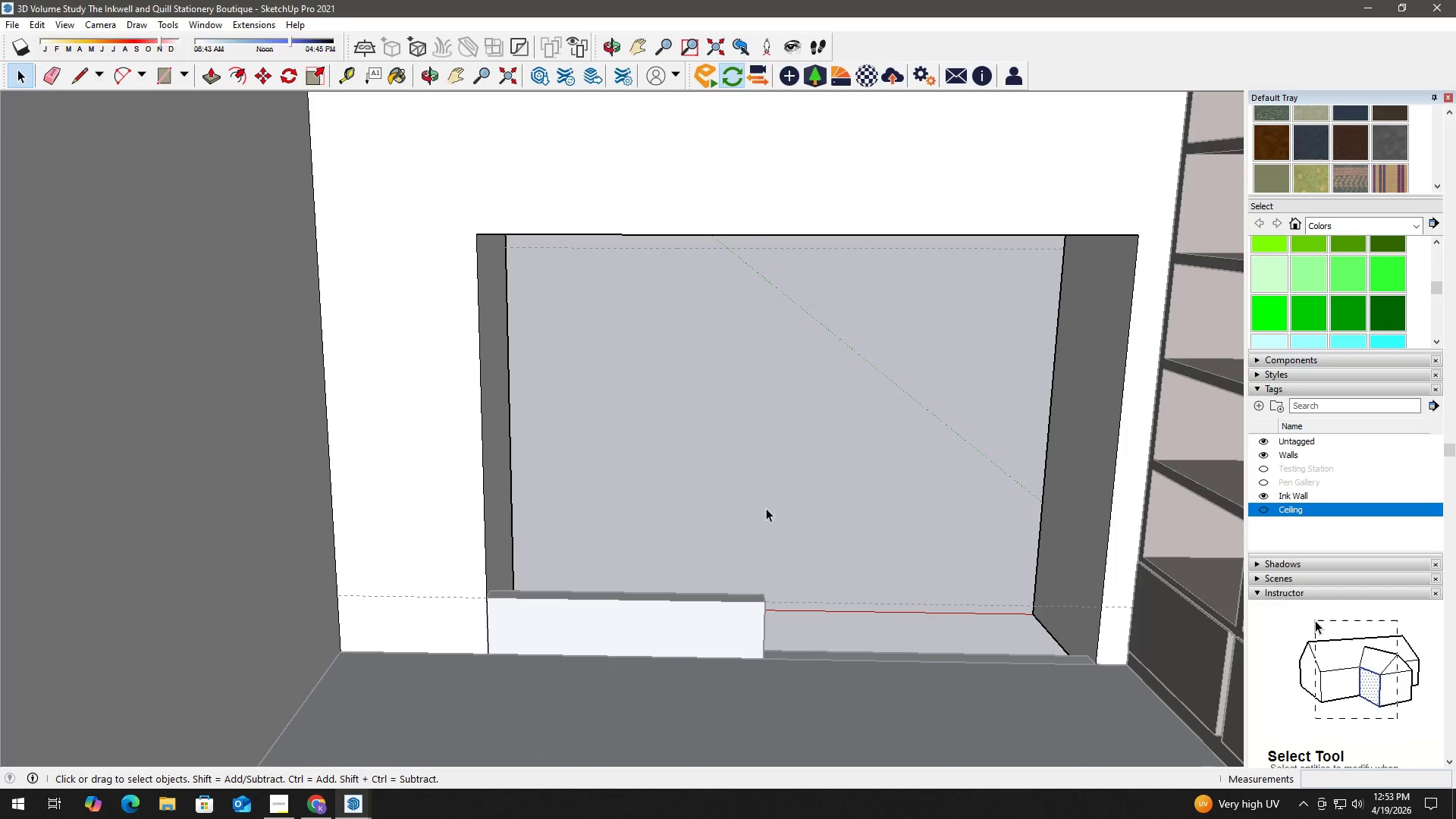 
left_click_drag(start_coordinate=[741, 597], to_coordinate=[736, 604])
 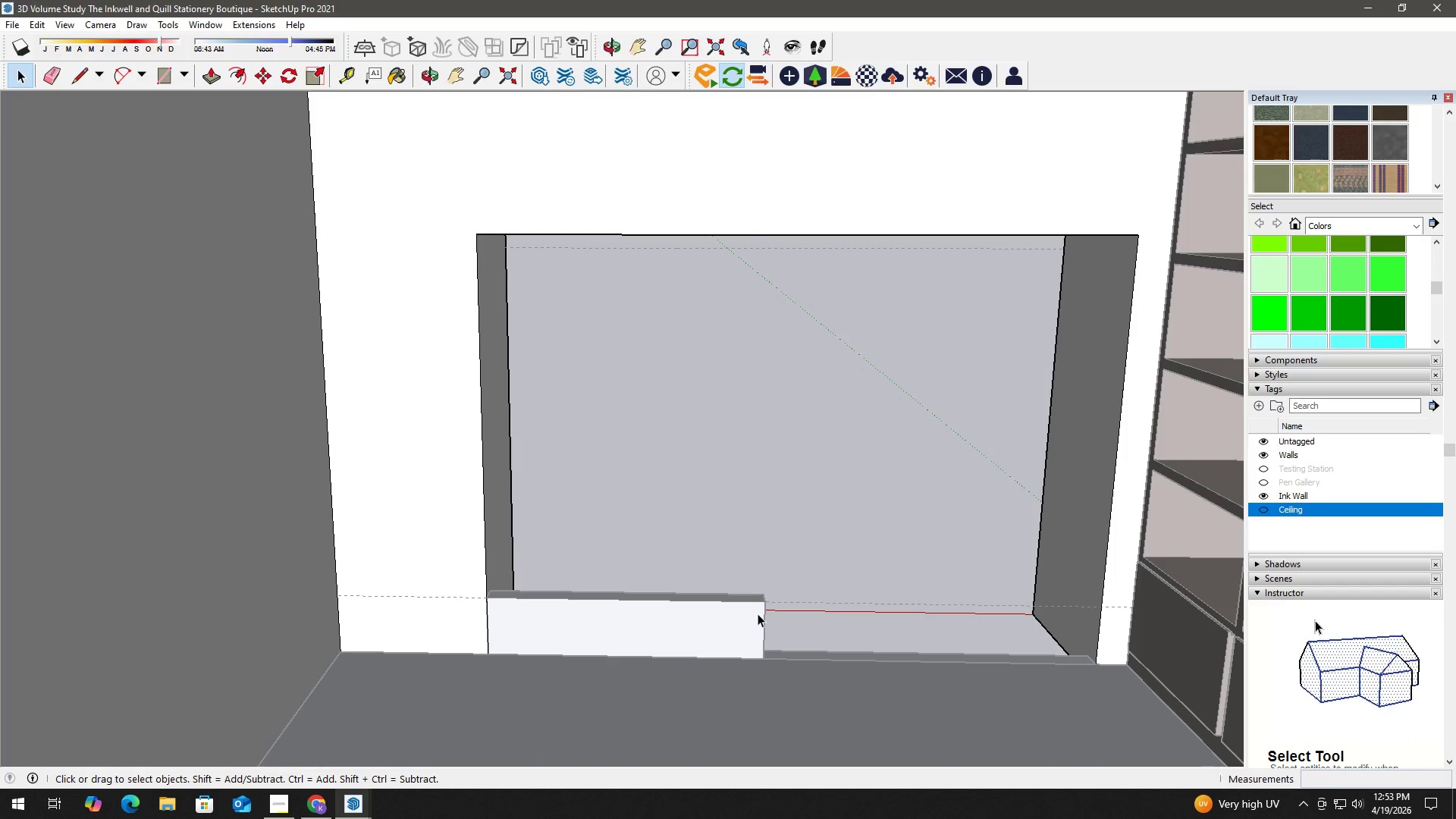 
left_click([758, 613])
 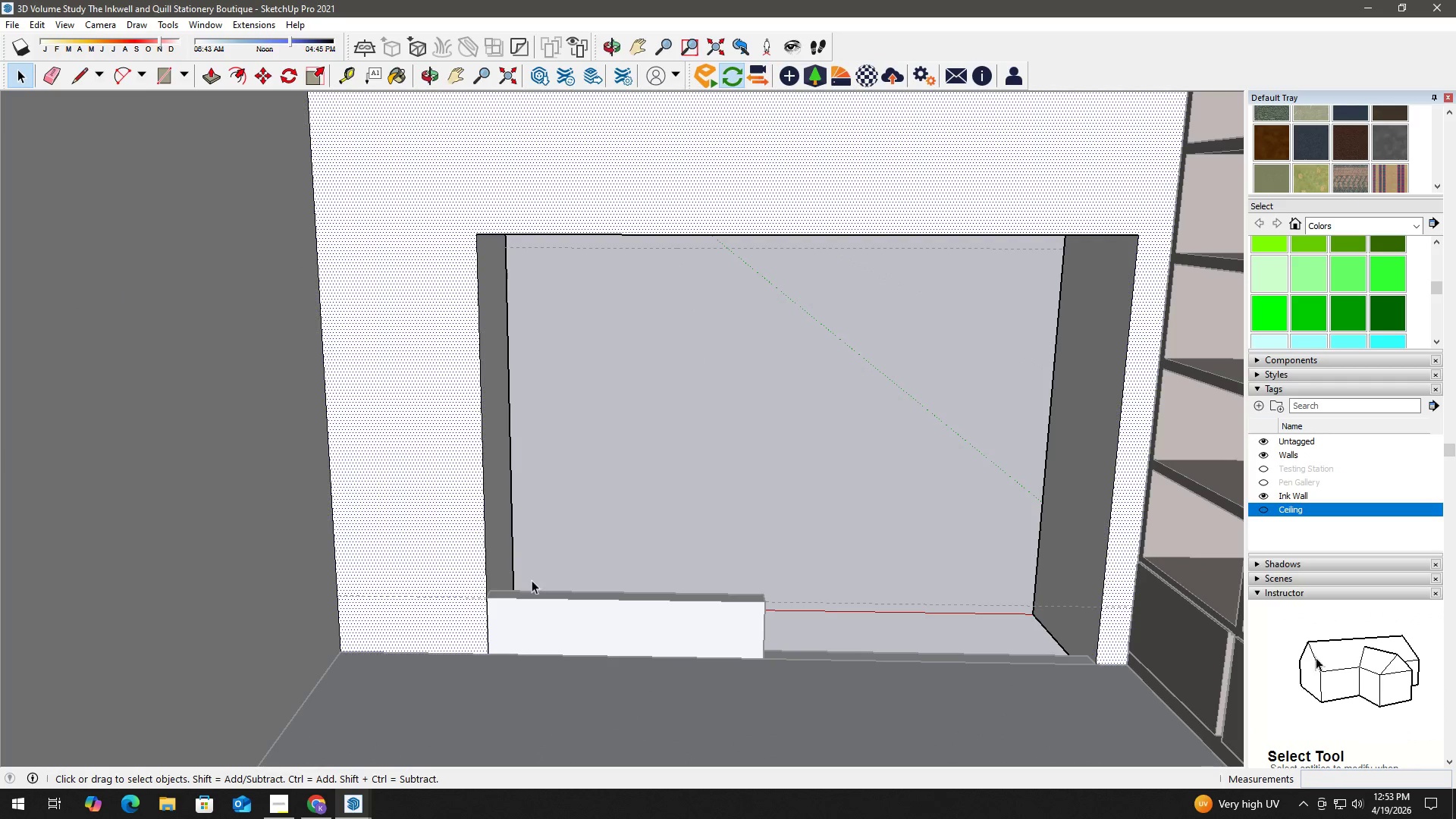 
left_click([560, 612])
 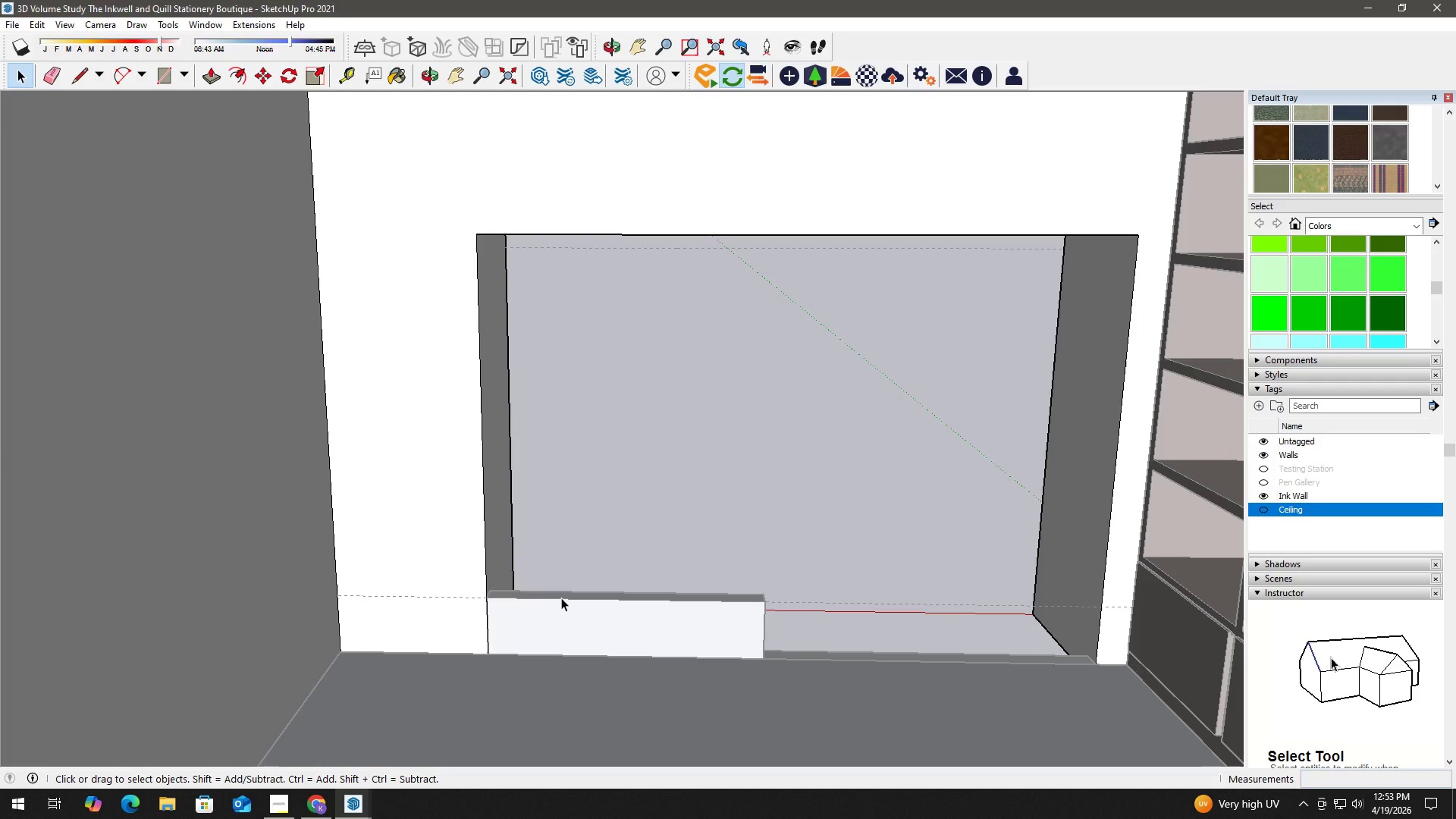 
key(Escape)
 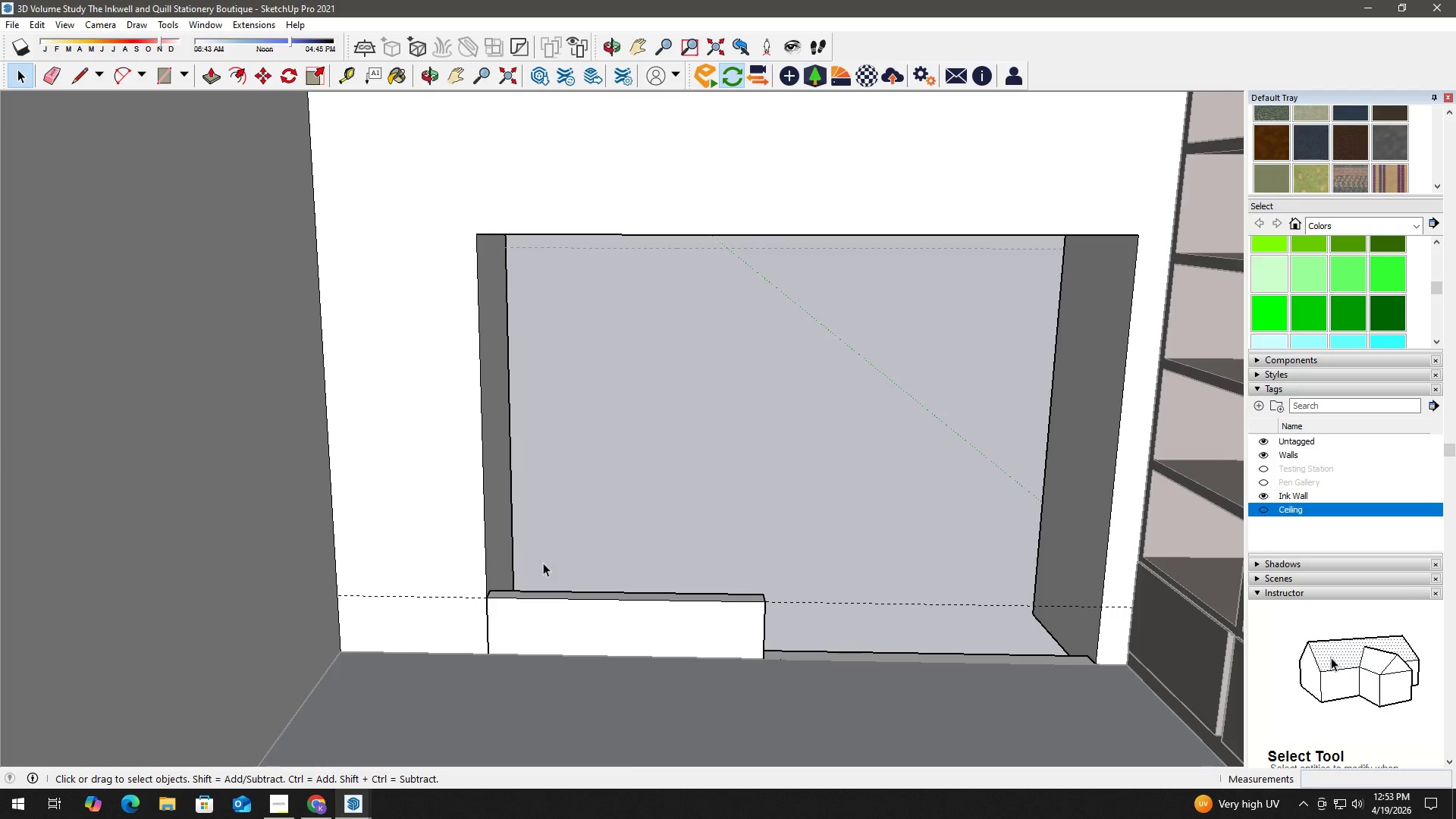 
key(Escape)
 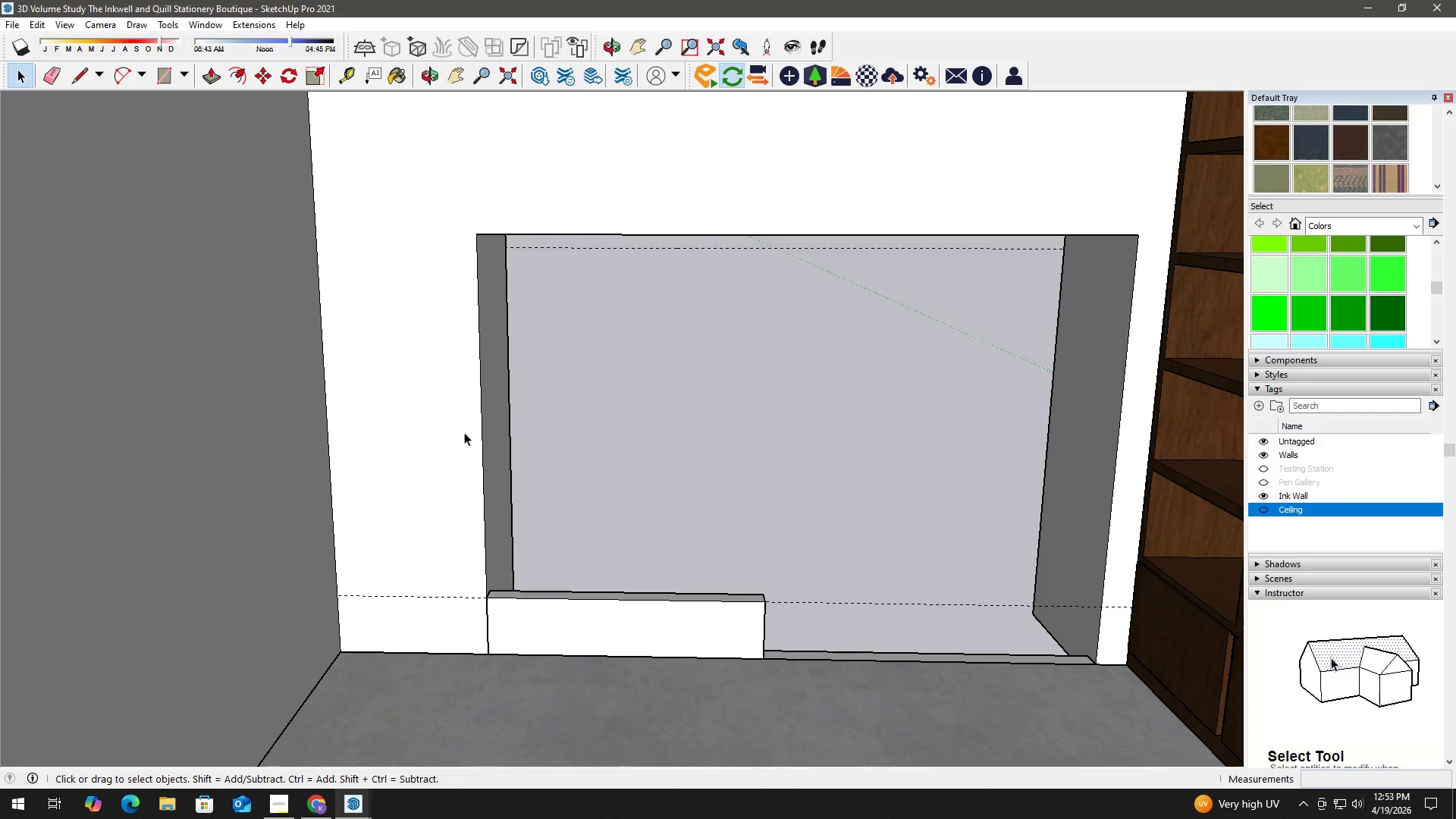 
key(Escape)
 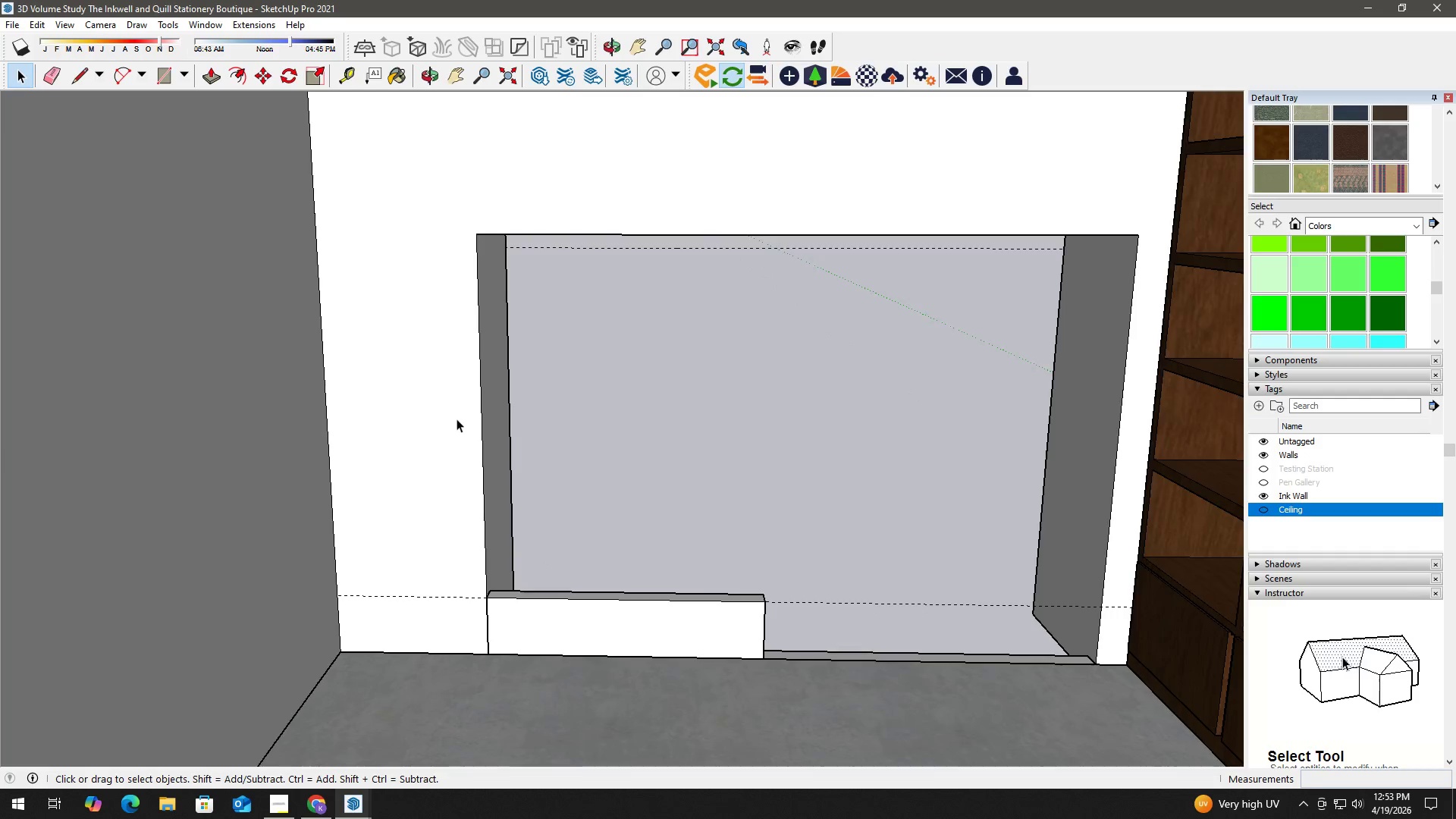 
double_click([457, 419])
 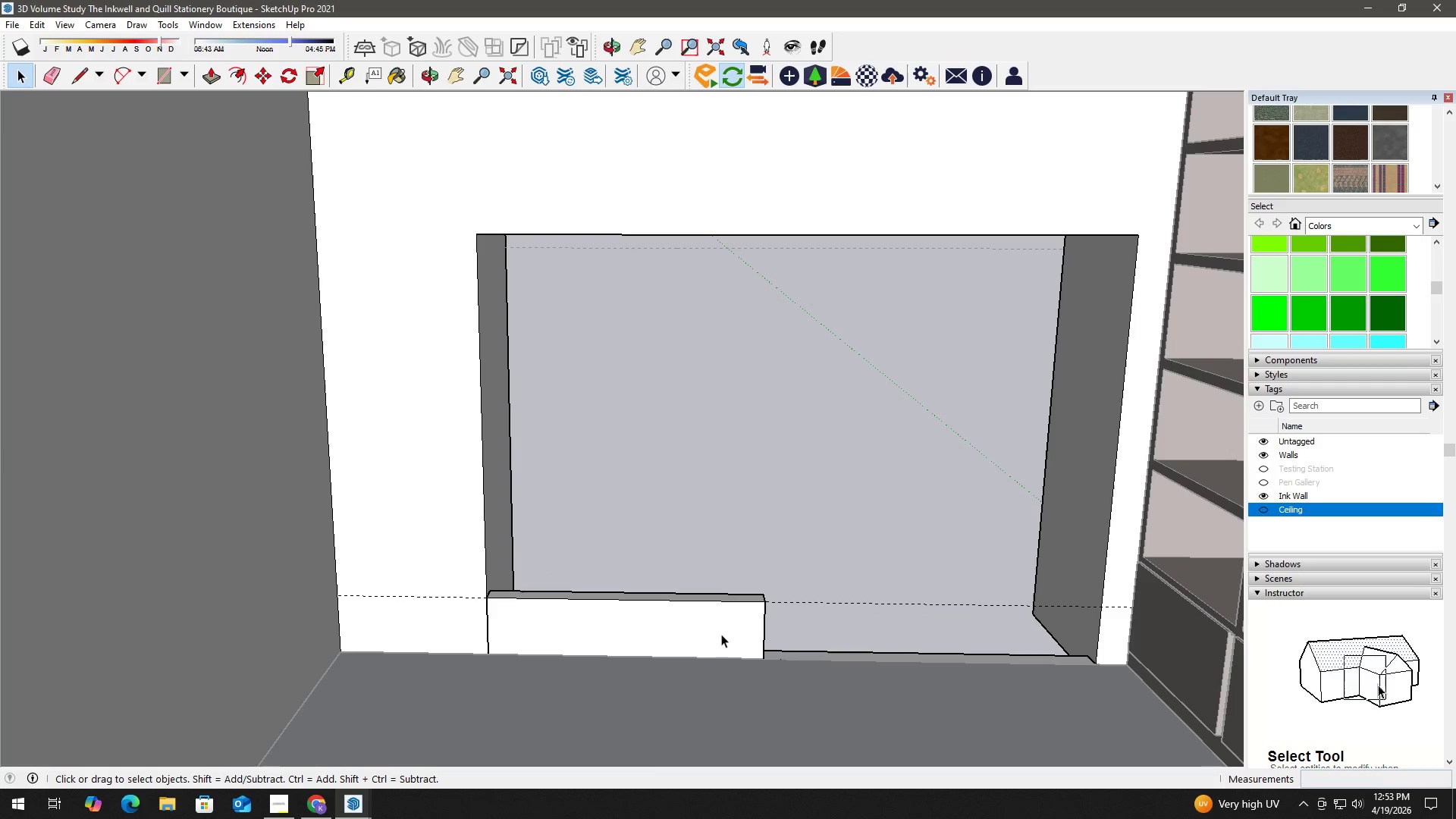 
key(Control+V)
 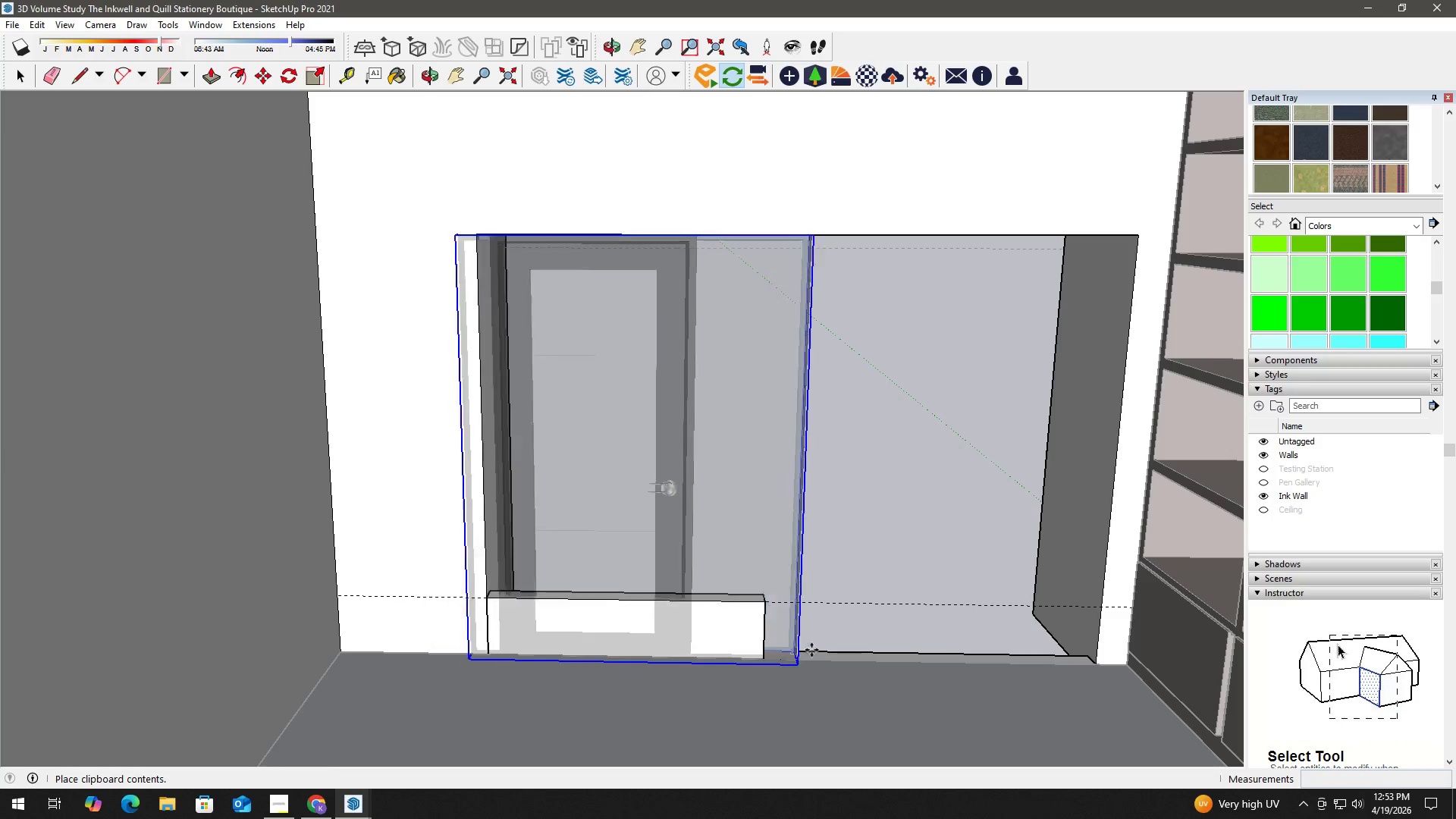 
left_click([909, 651])
 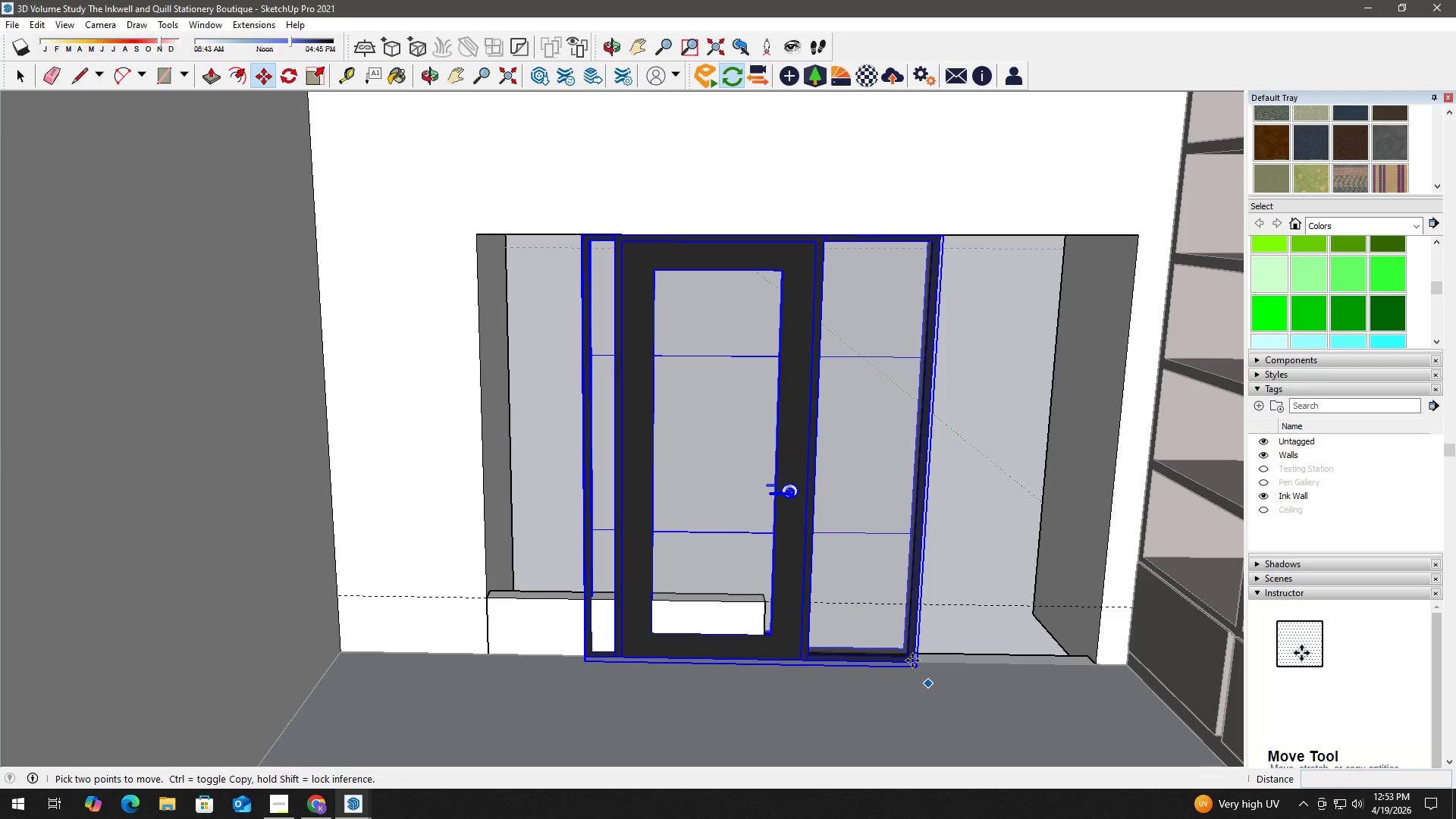 
scroll: coordinate [909, 661], scroll_direction: up, amount: 8.0
 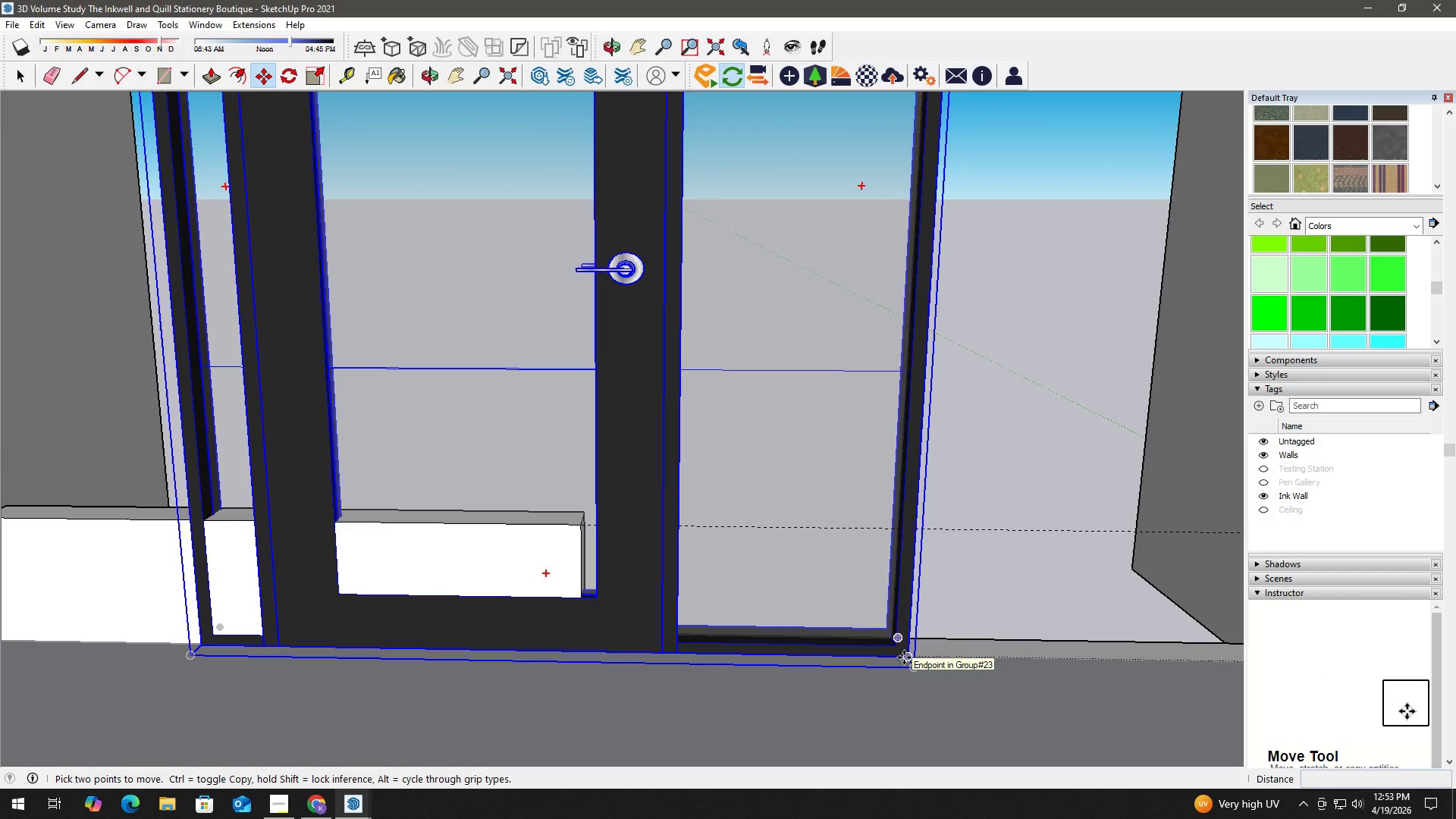 
left_click([904, 657])
 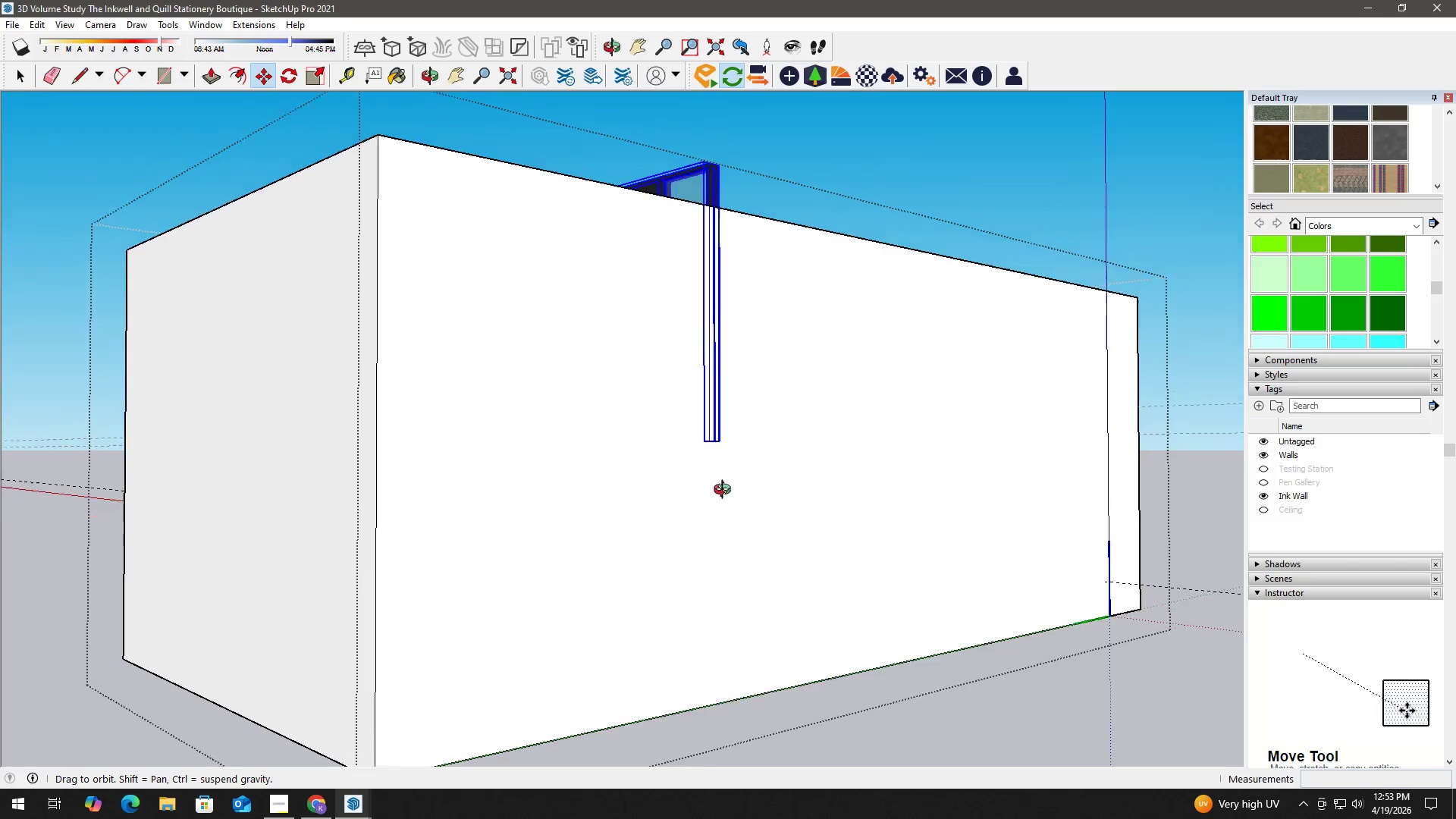 
scroll: coordinate [814, 286], scroll_direction: up, amount: 9.0
 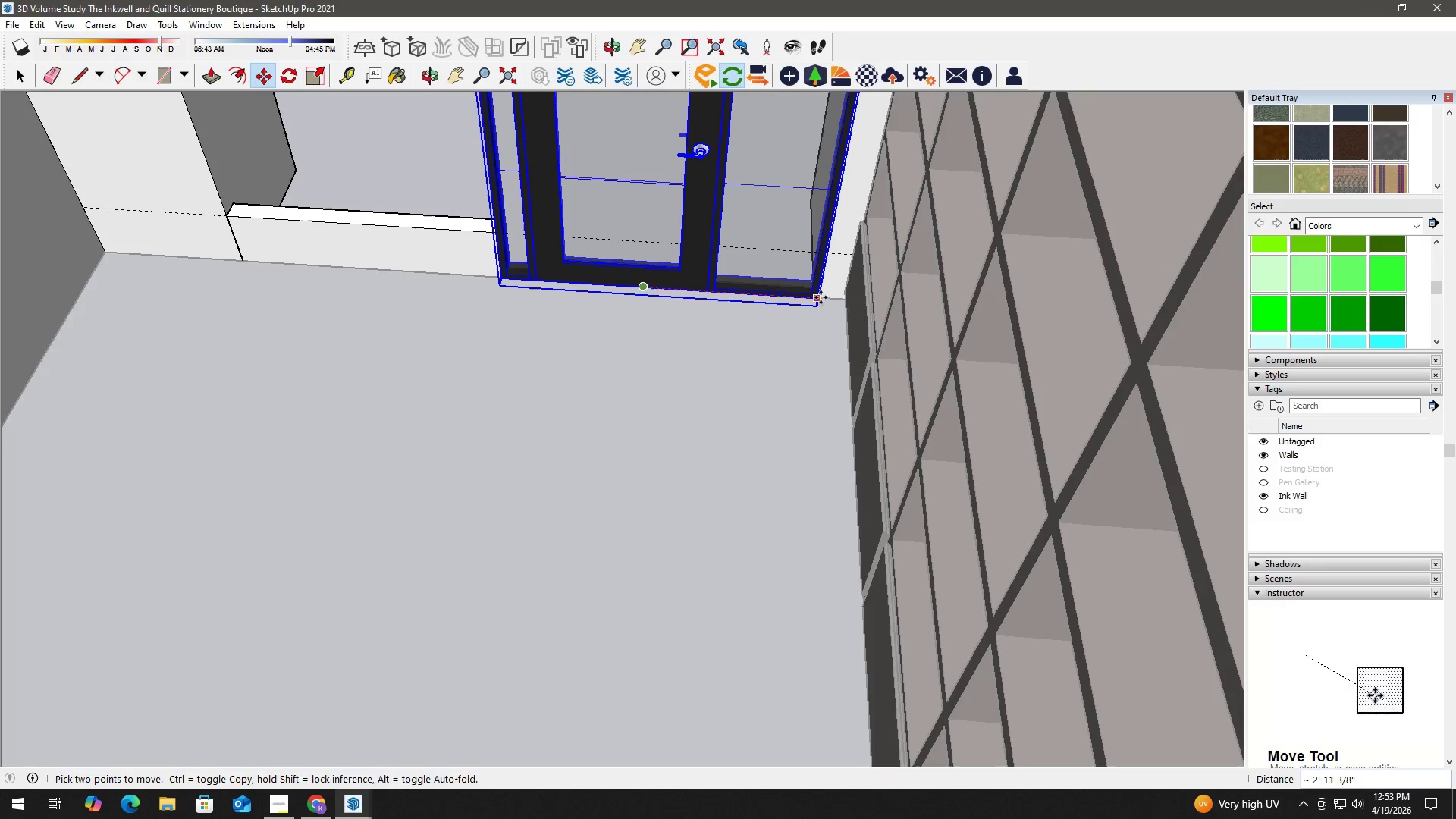 
left_click([821, 297])
 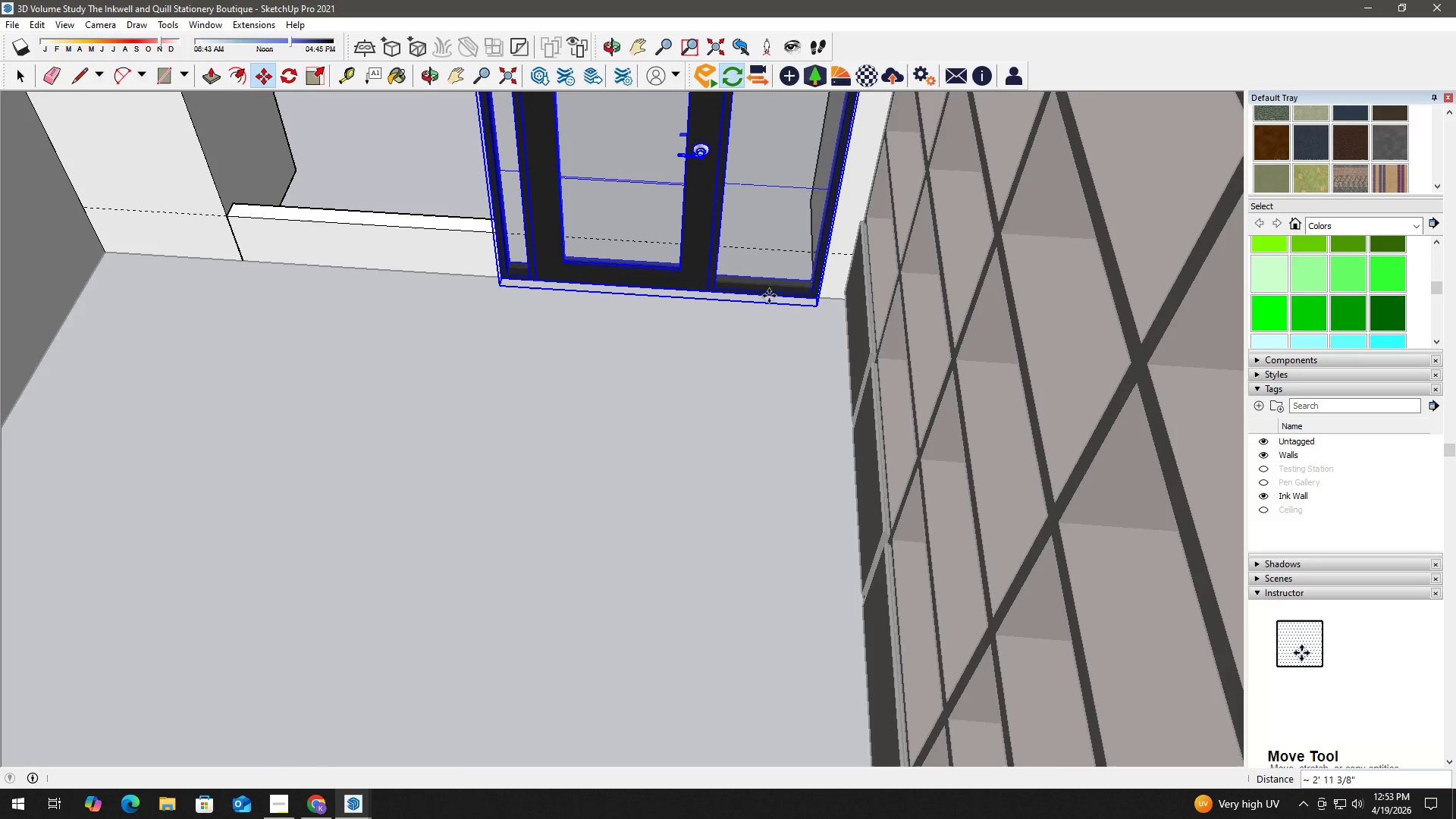 
key(Space)
 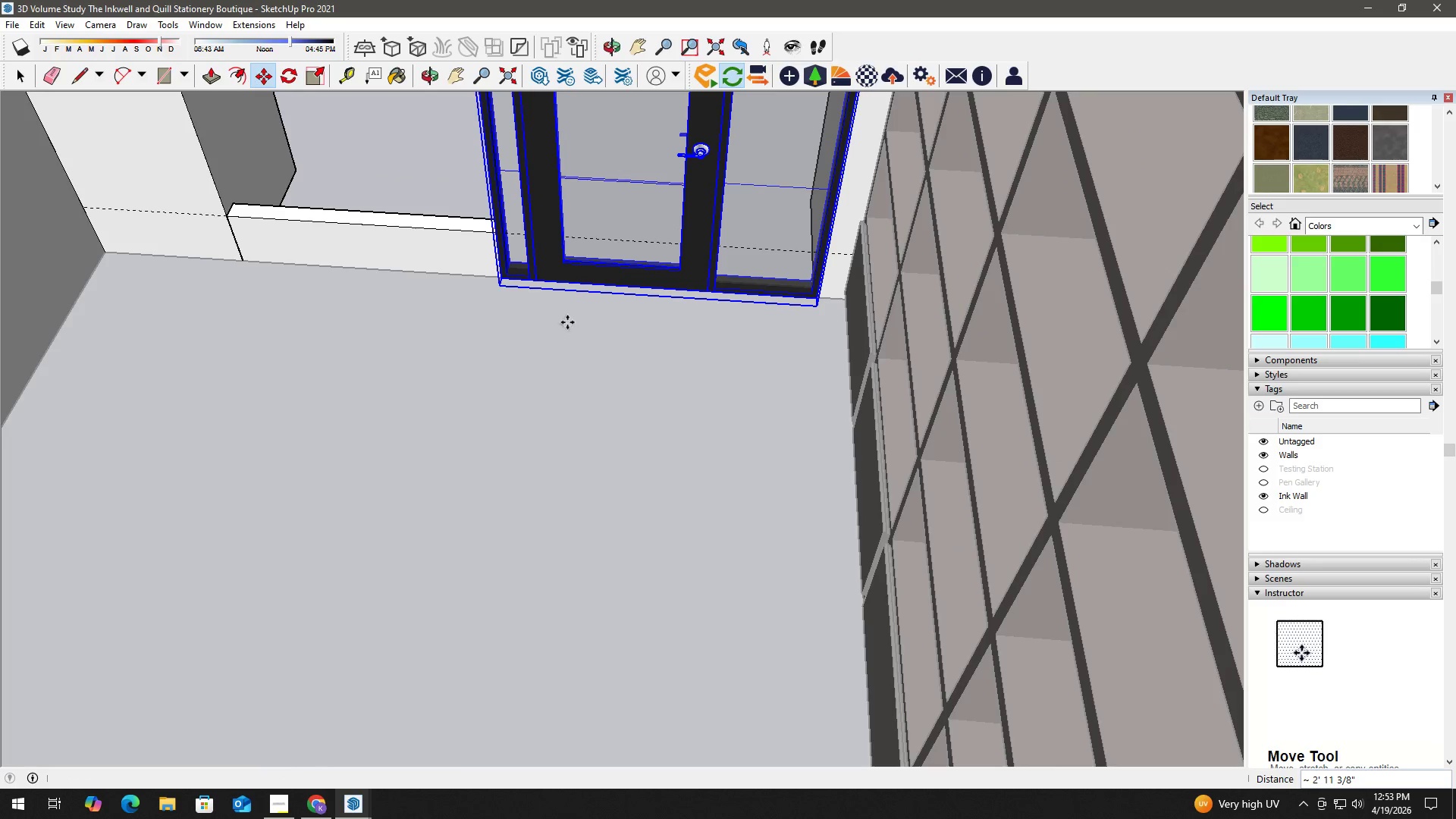 
left_click([565, 328])
 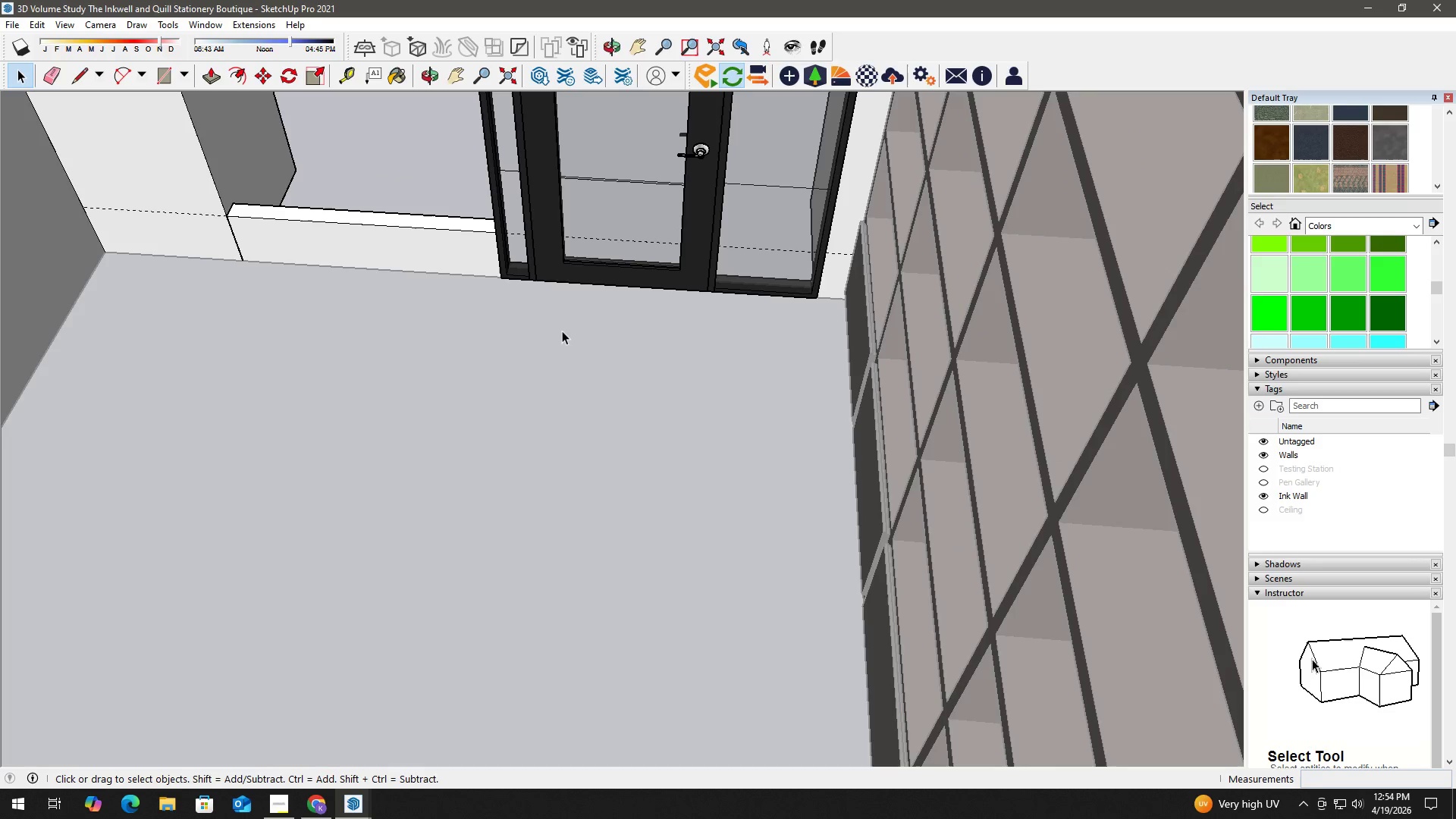 
hold_key(key=H, duration=27.0)
 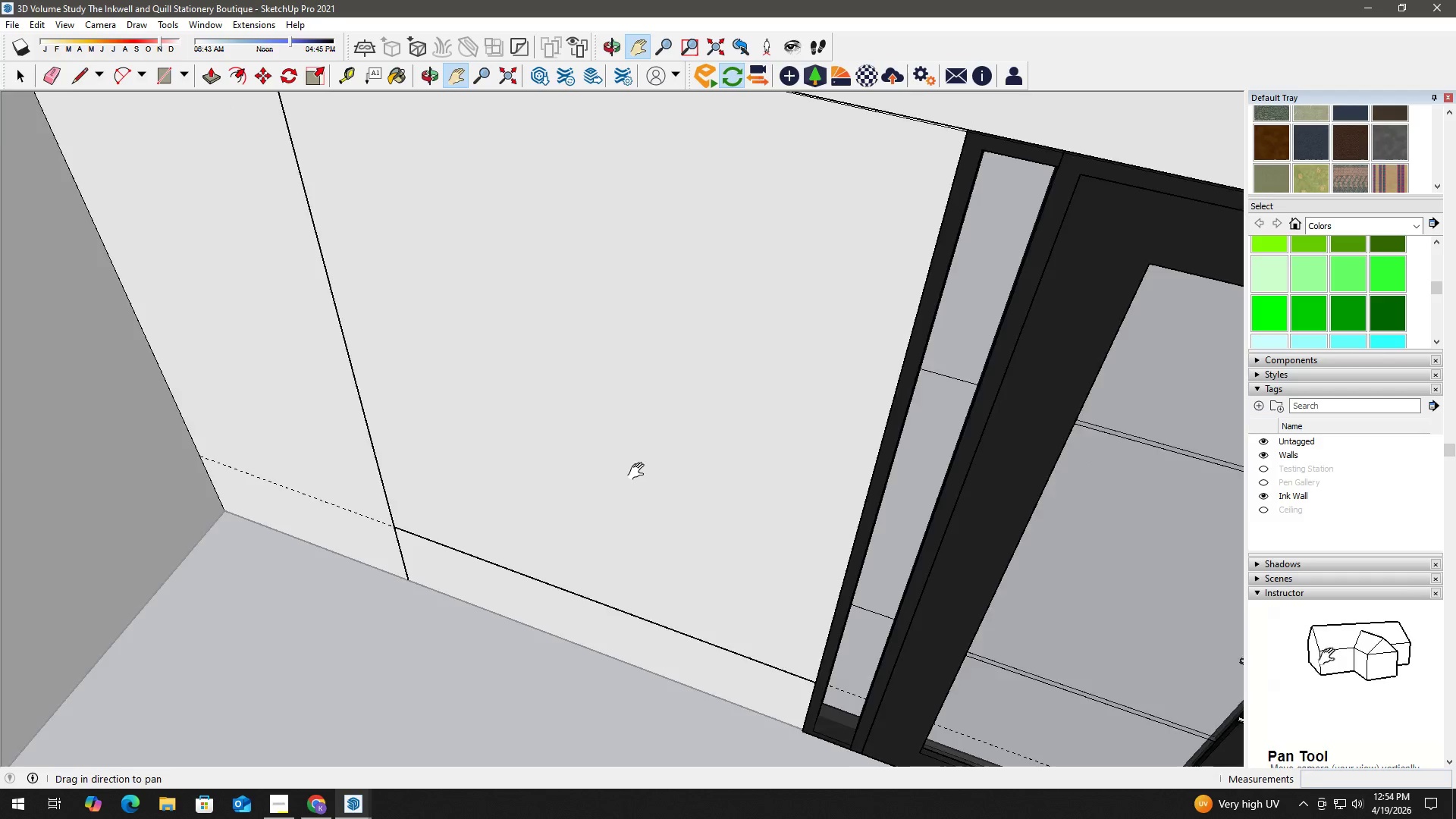 
left_click_drag(start_coordinate=[415, 322], to_coordinate=[800, 563])
 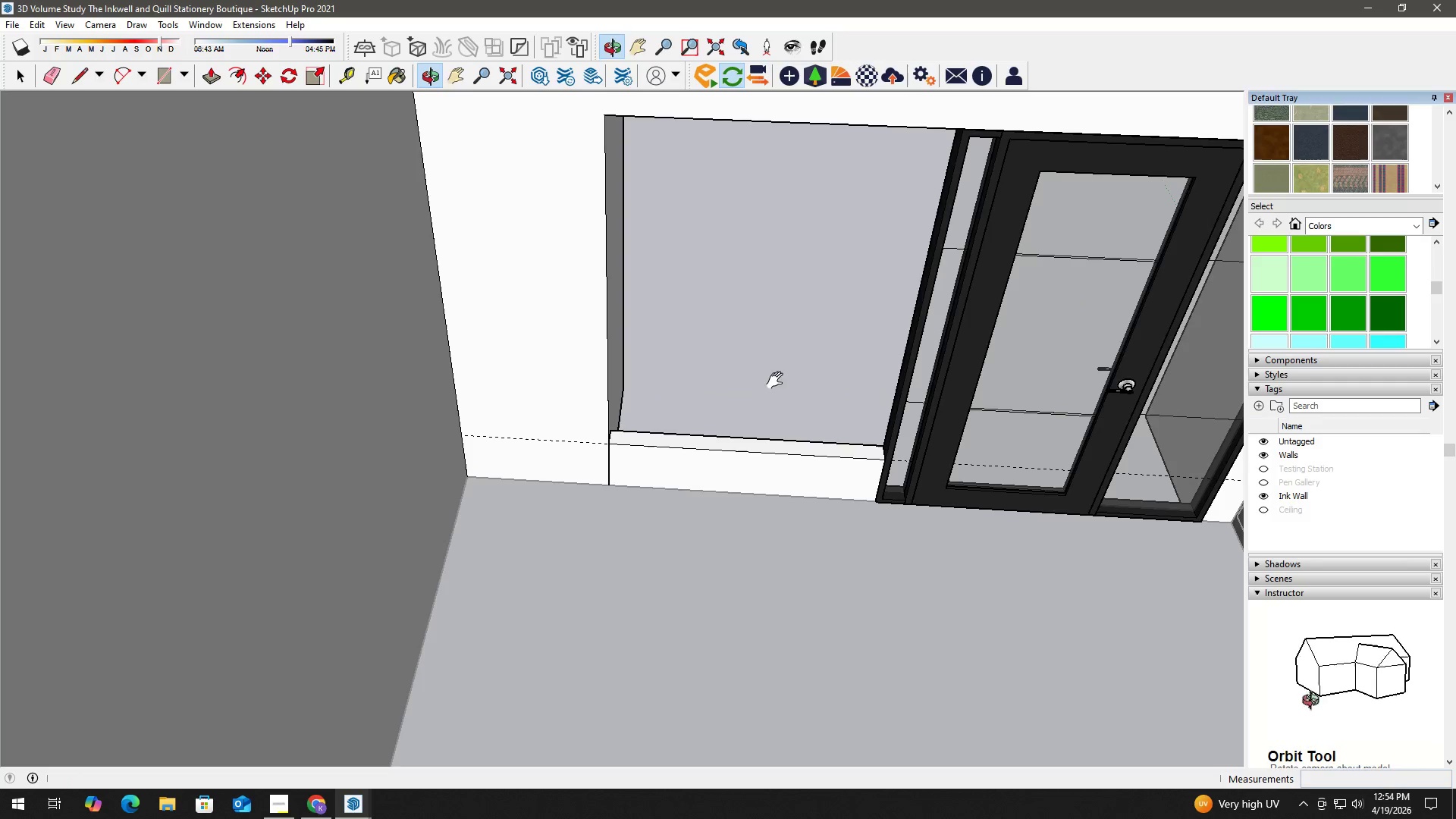 
key(R)
 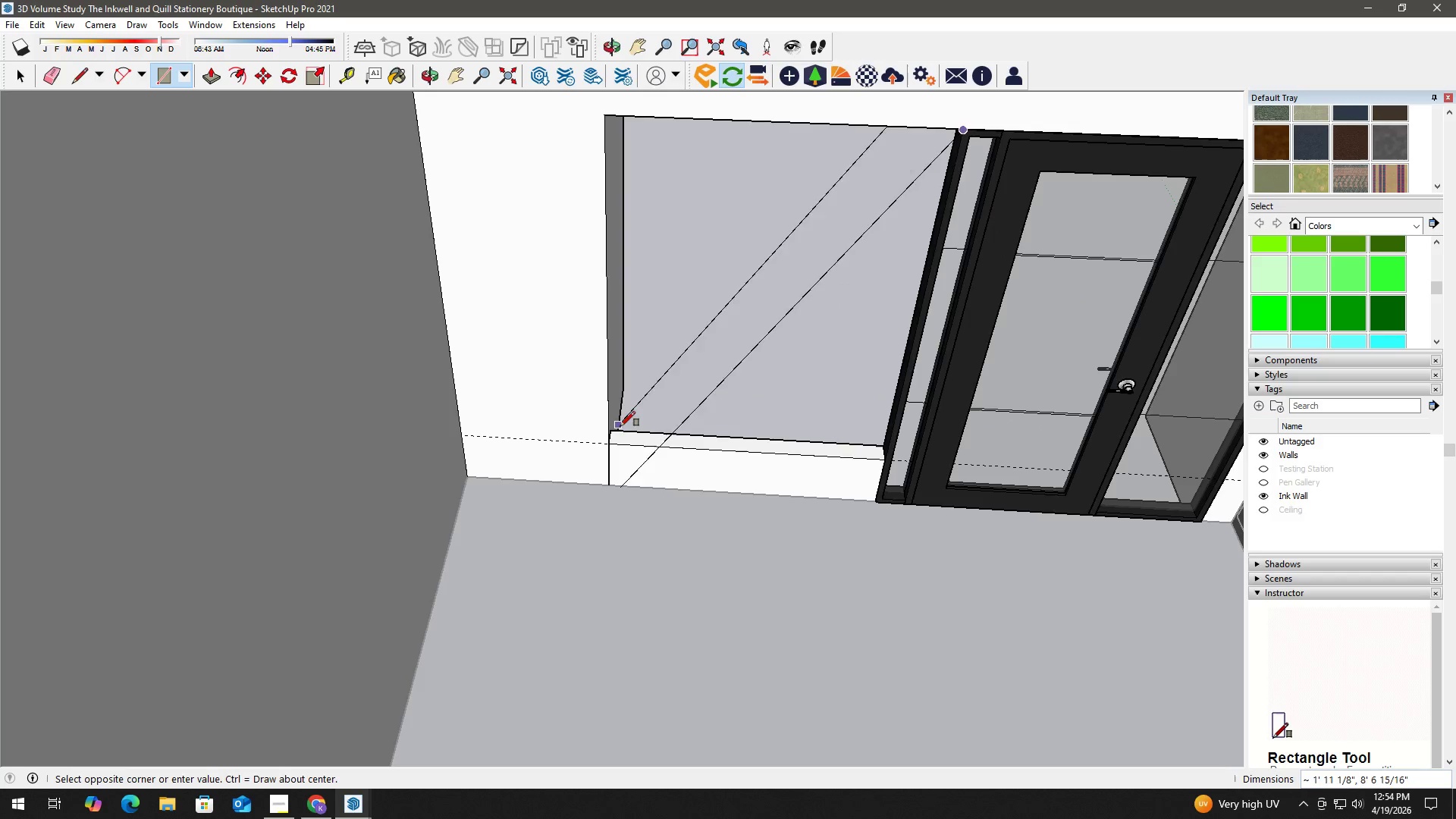 
left_click([615, 446])
 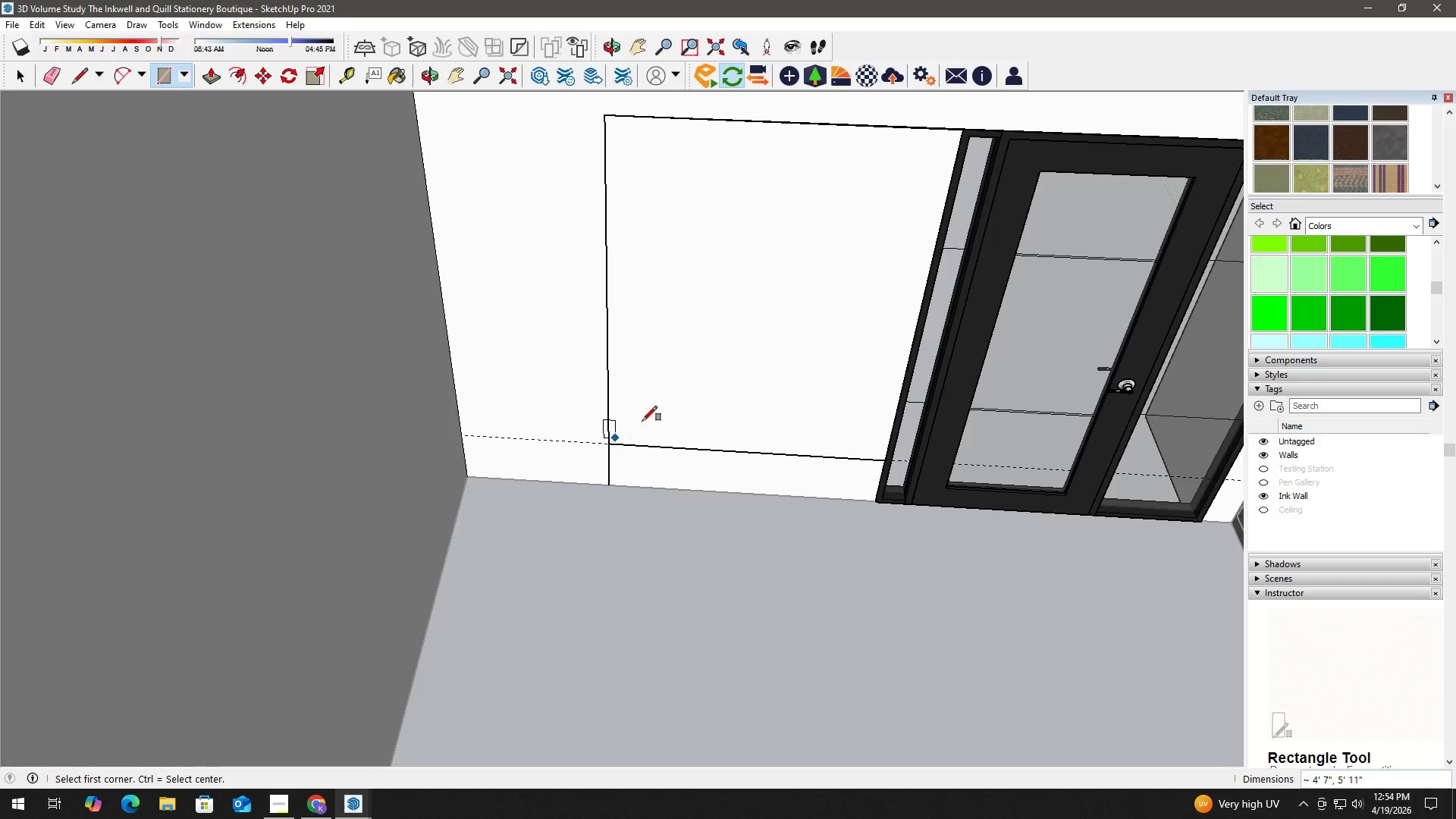 
key(Space)
 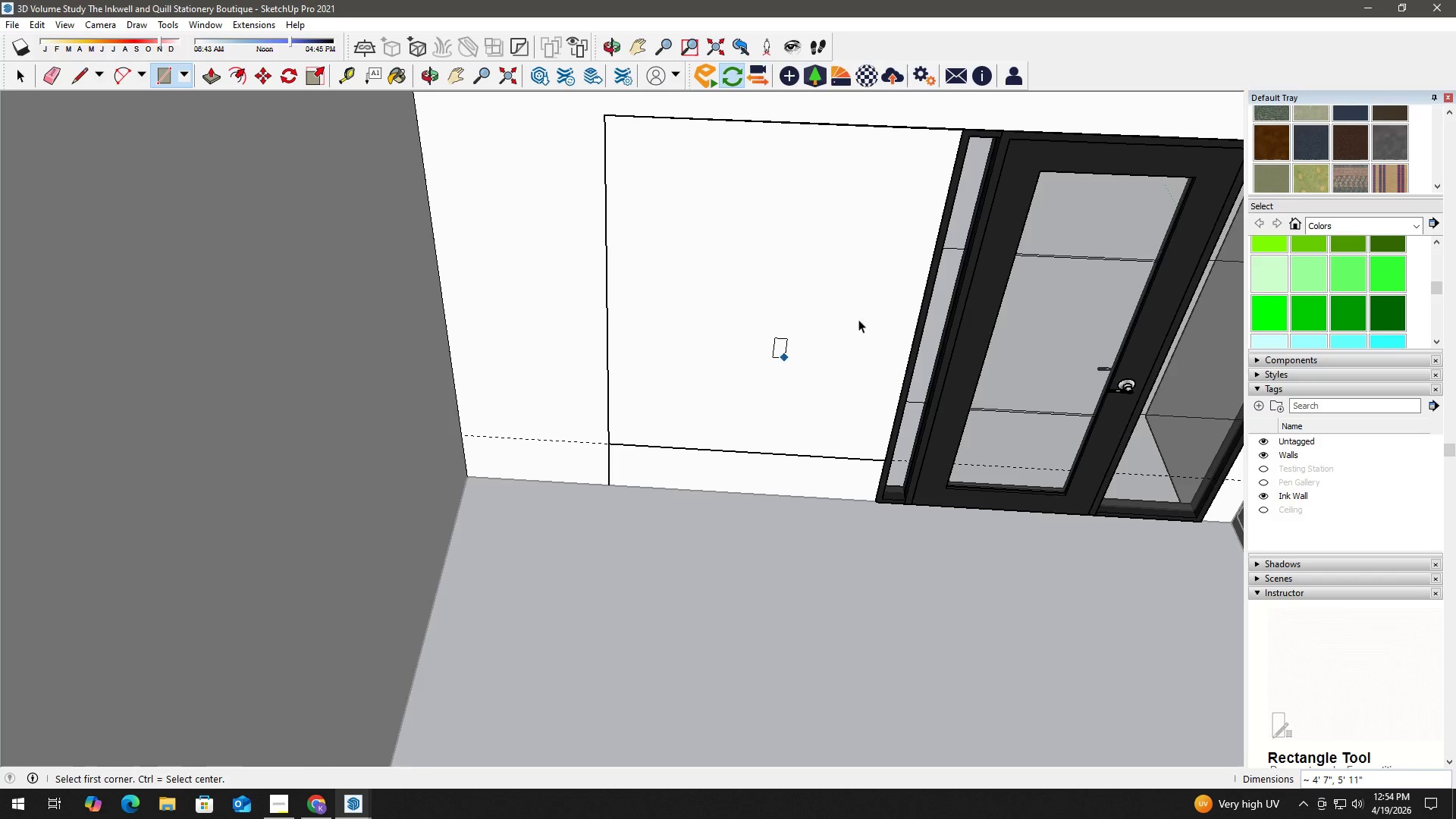 
scroll: coordinate [811, 249], scroll_direction: up, amount: 5.0
 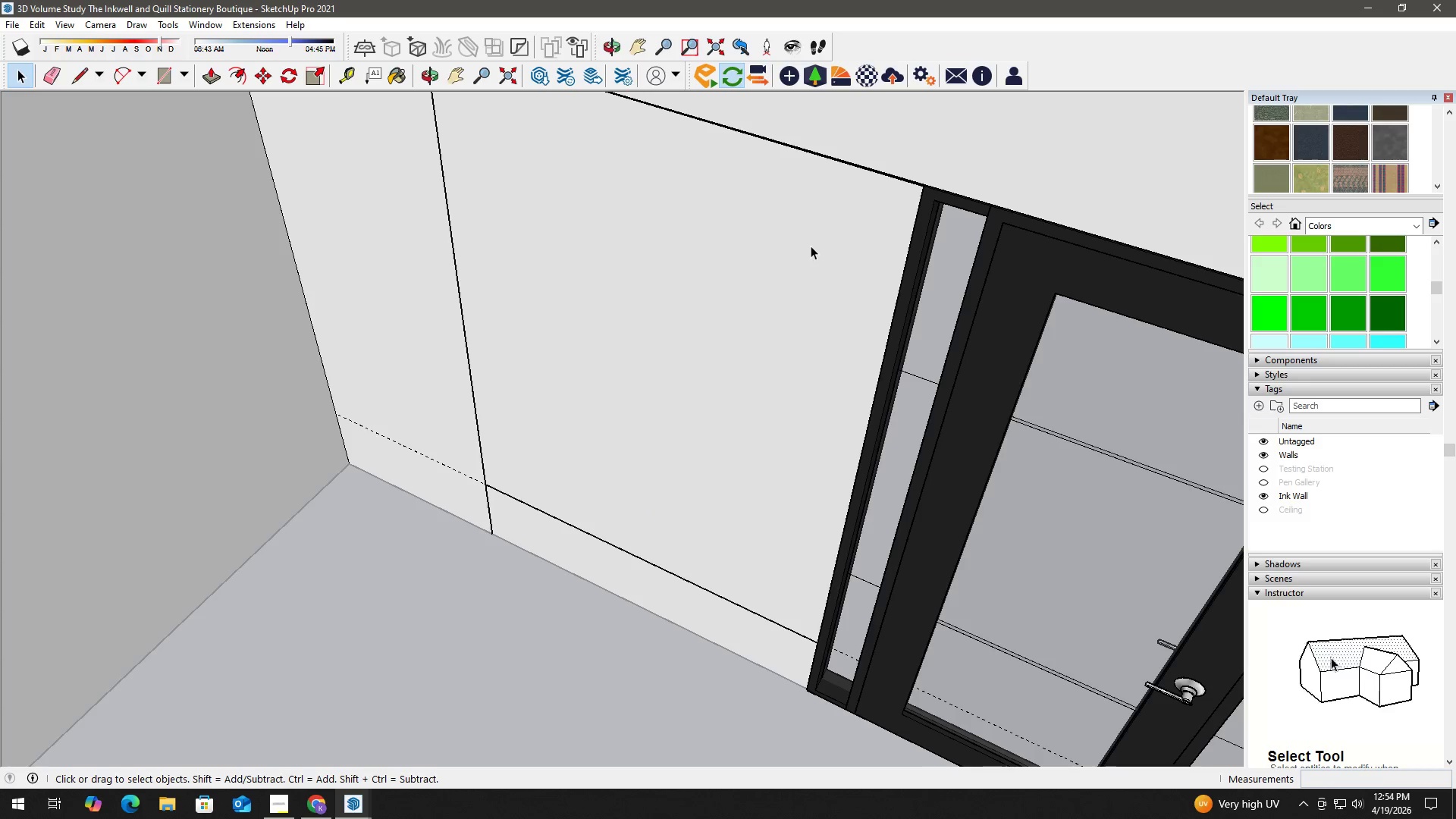 
key(P)
 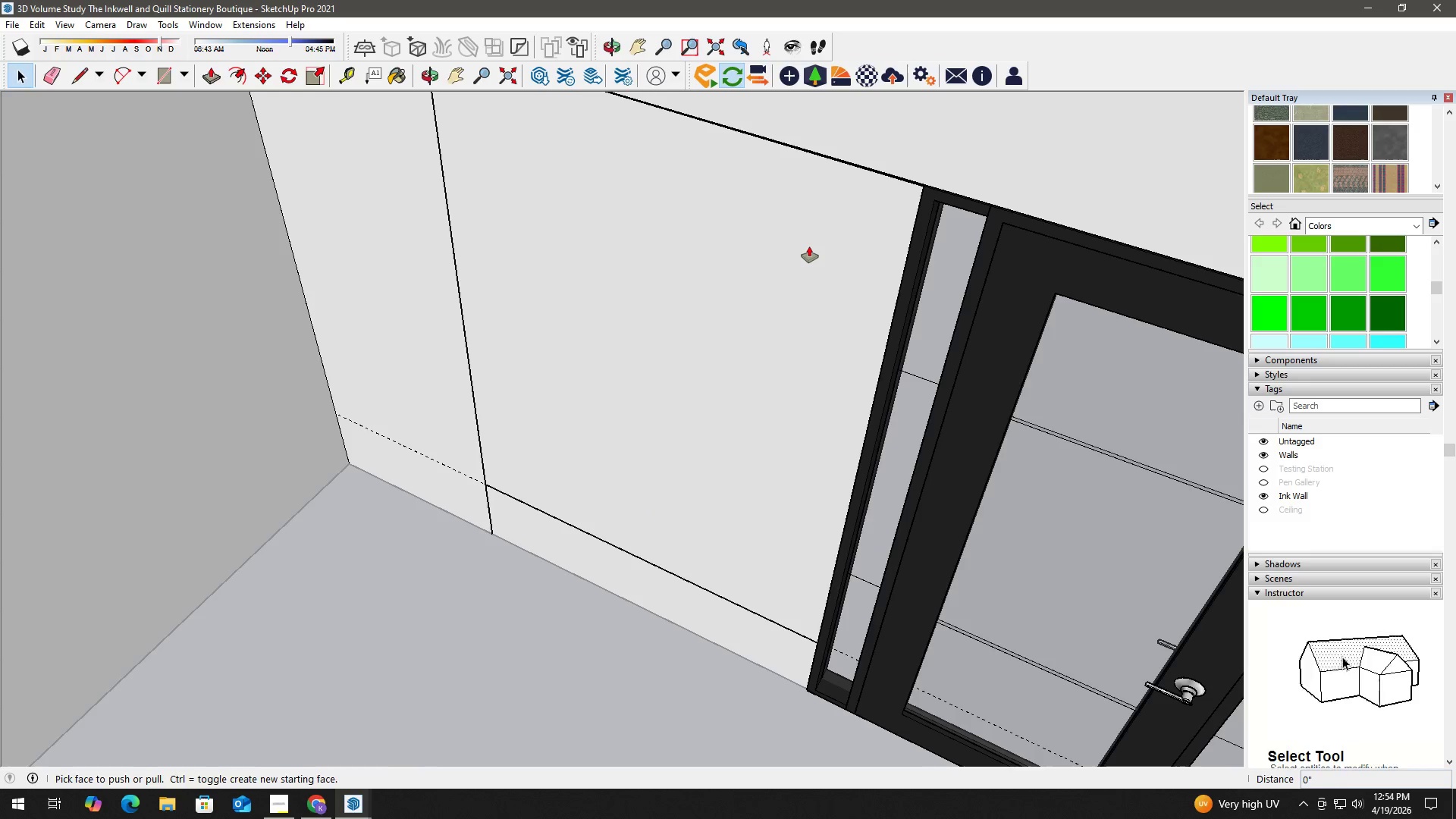 
left_click([809, 246])
 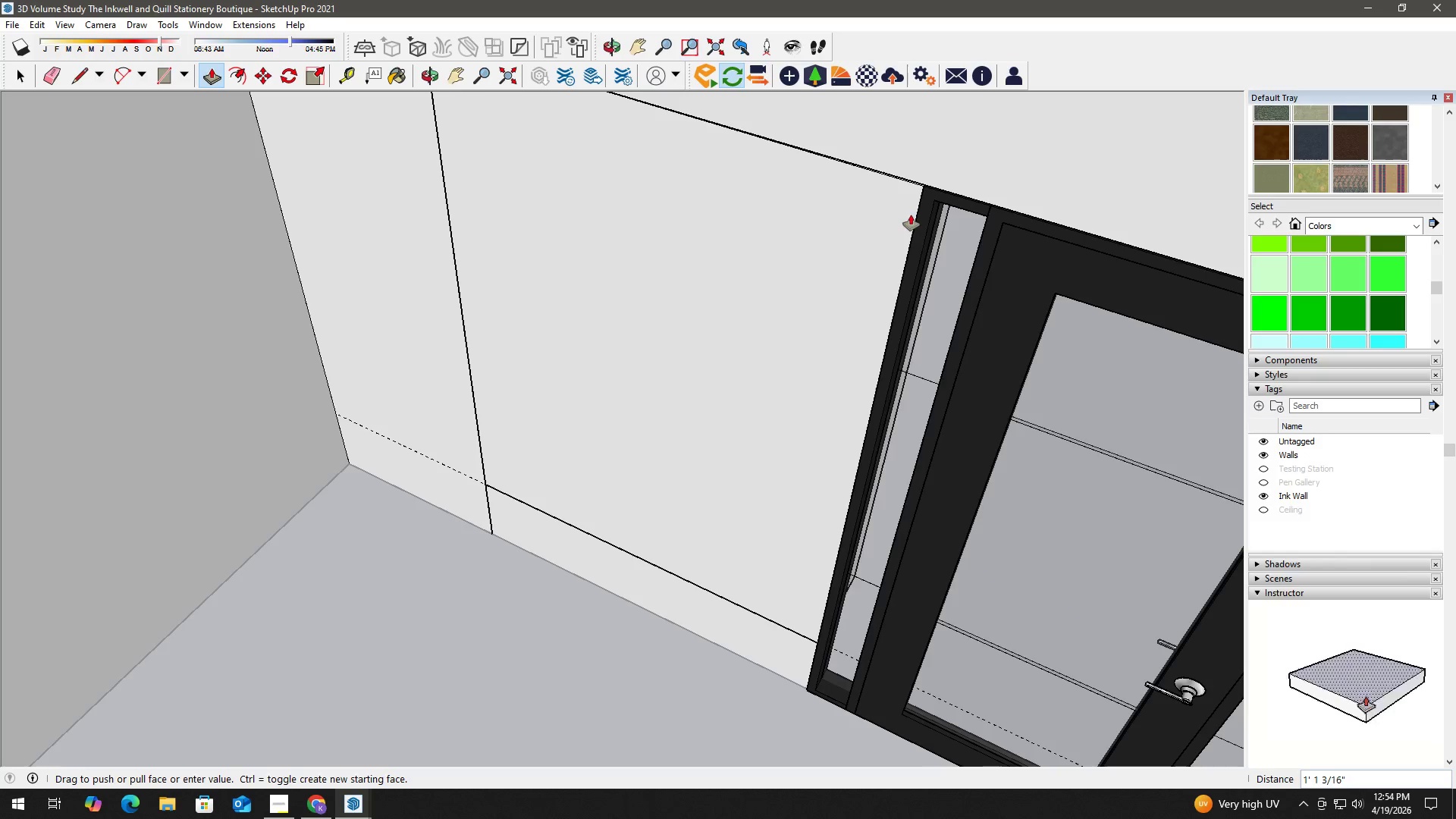 
scroll: coordinate [940, 216], scroll_direction: up, amount: 3.0
 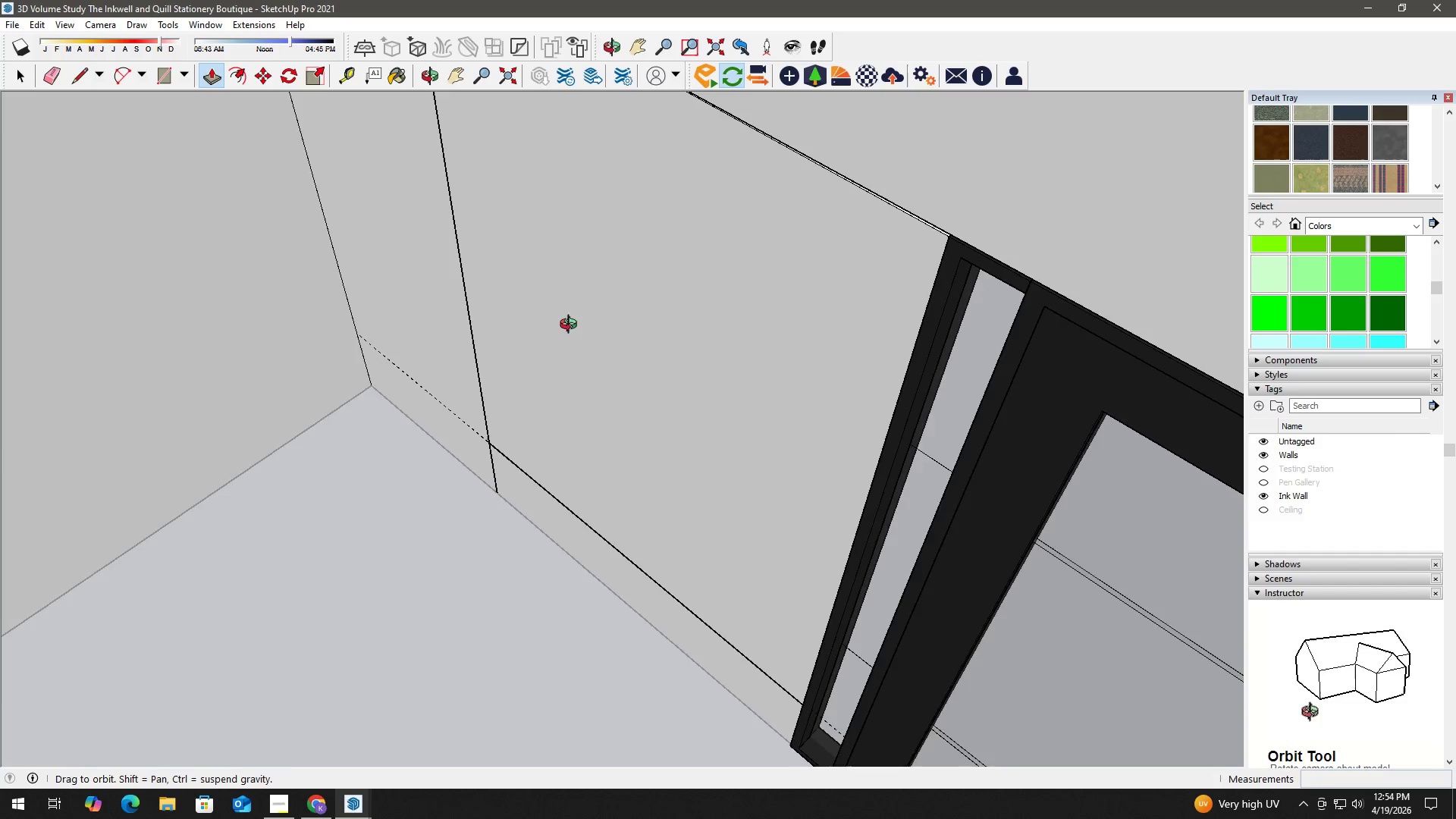 
scroll: coordinate [915, 371], scroll_direction: down, amount: 10.0
 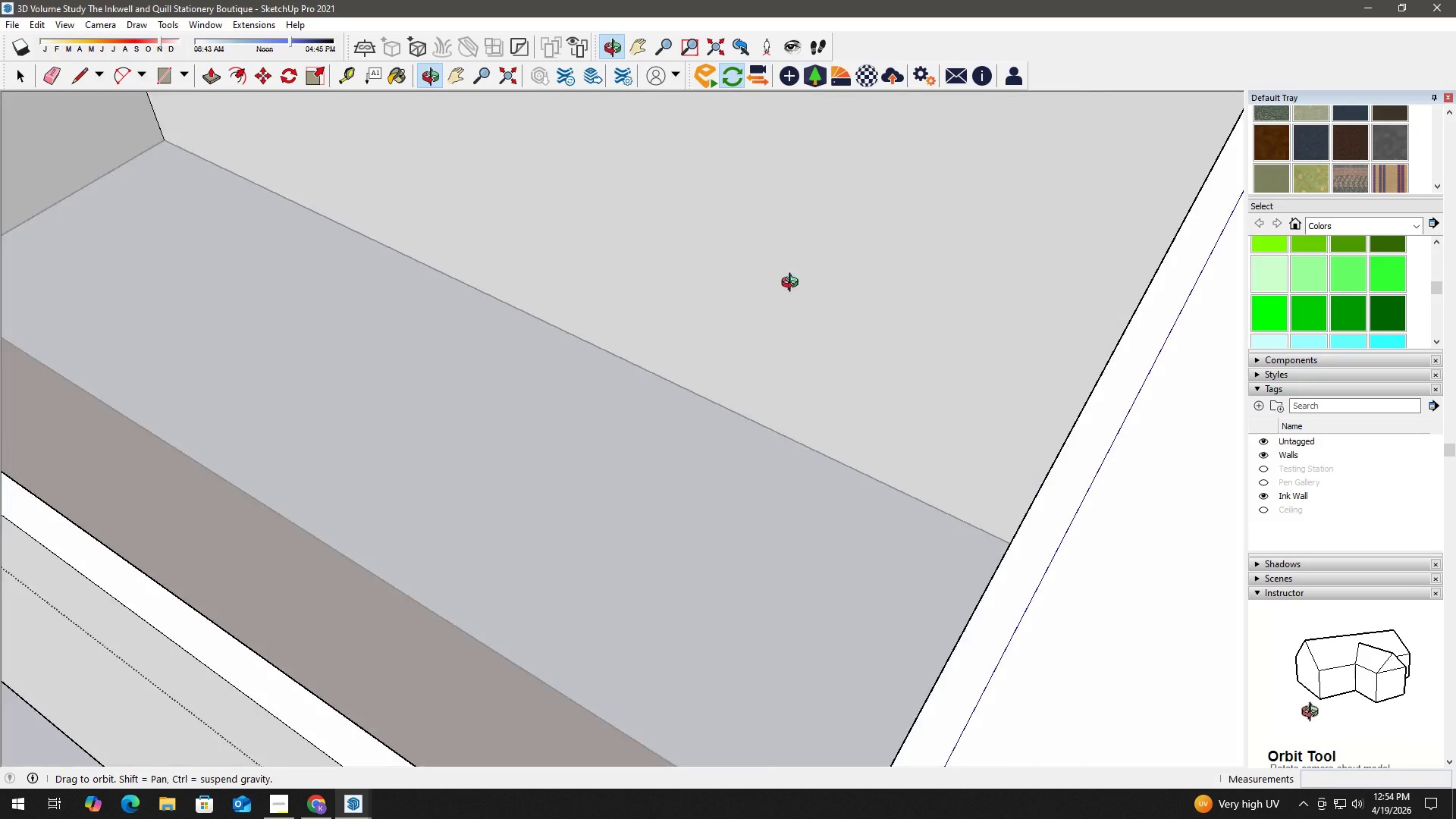 
hold_key(key=ShiftLeft, duration=0.98)
 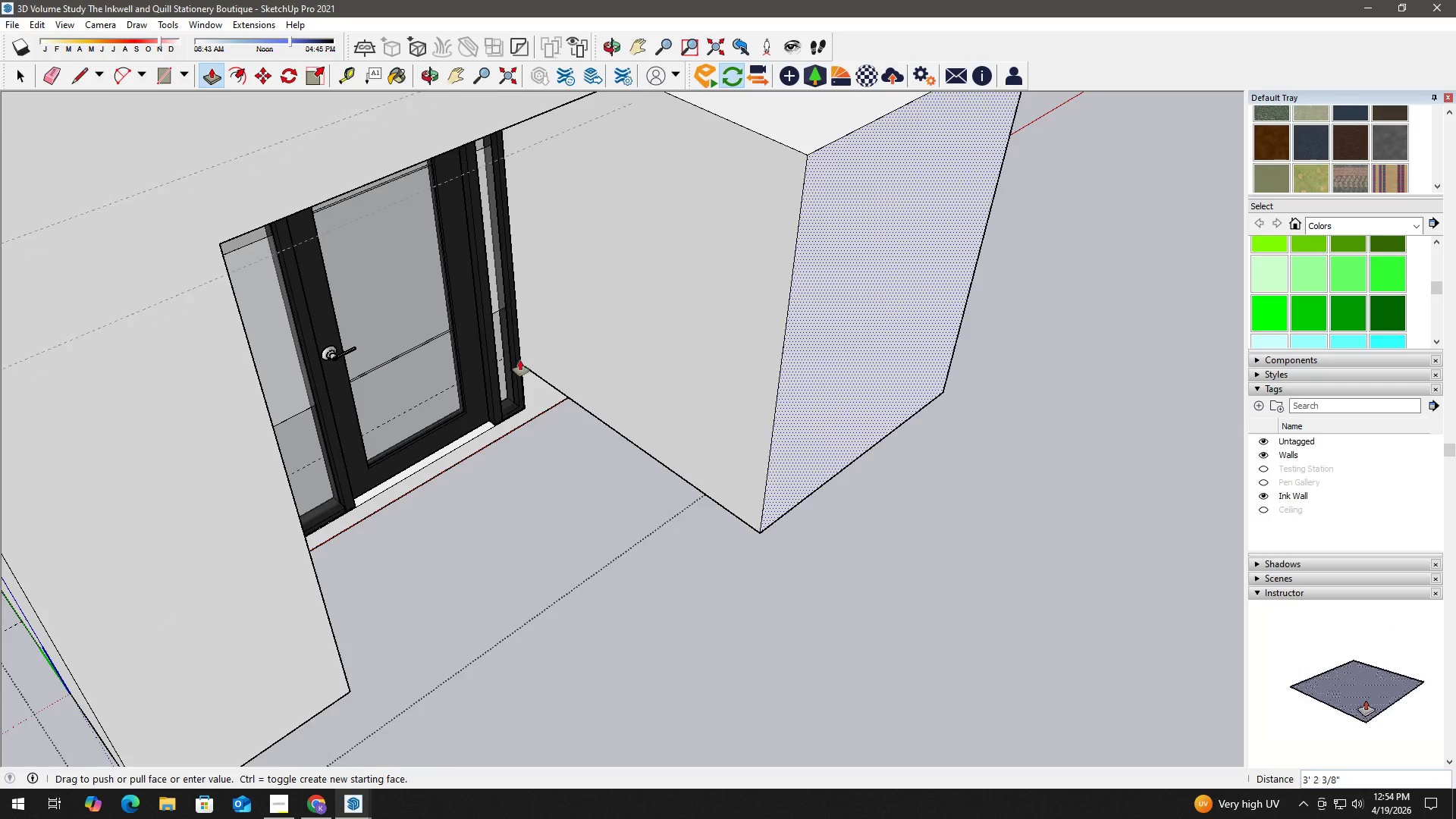 
scroll: coordinate [512, 283], scroll_direction: up, amount: 20.0
 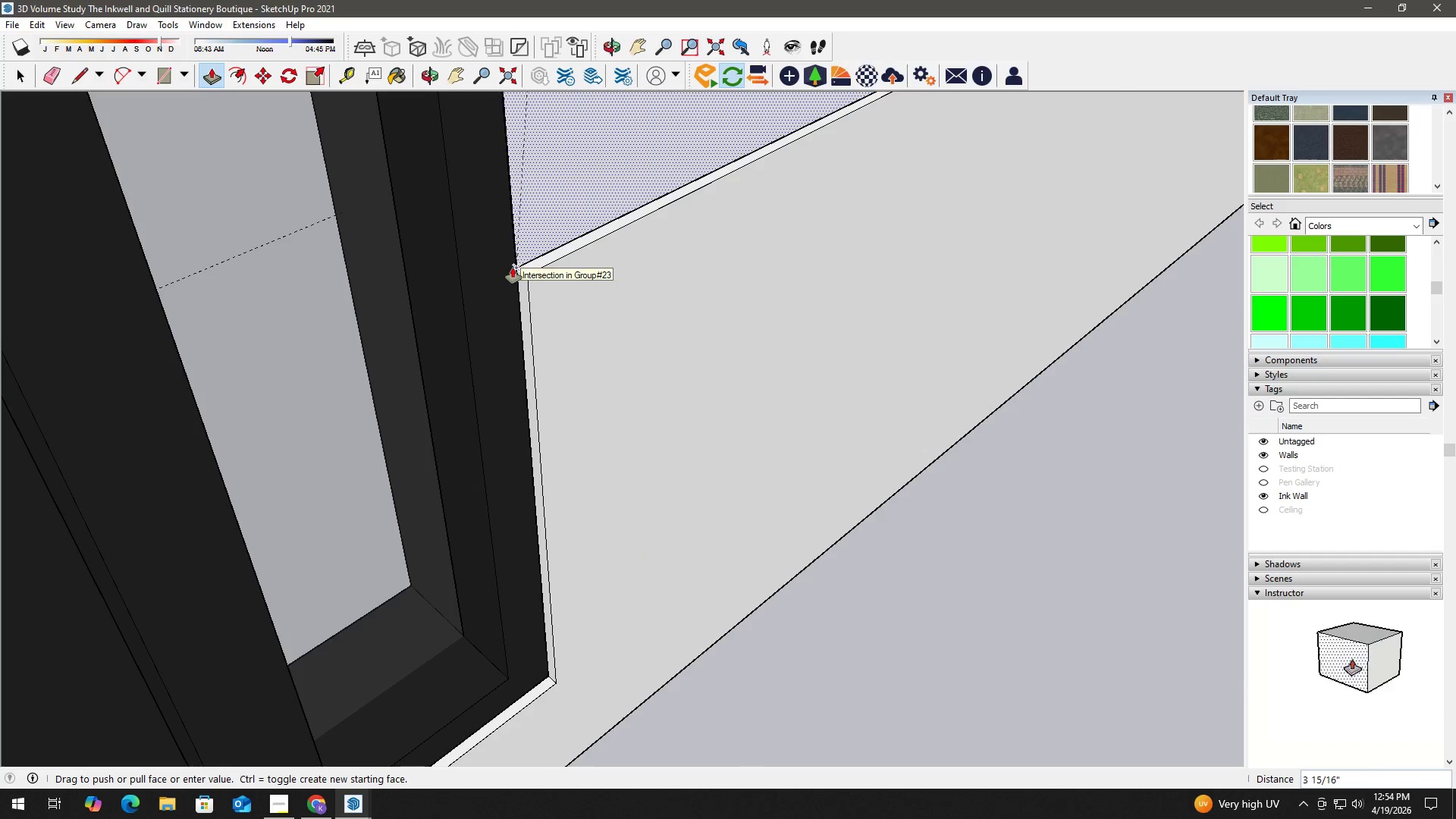 
left_click([513, 268])
 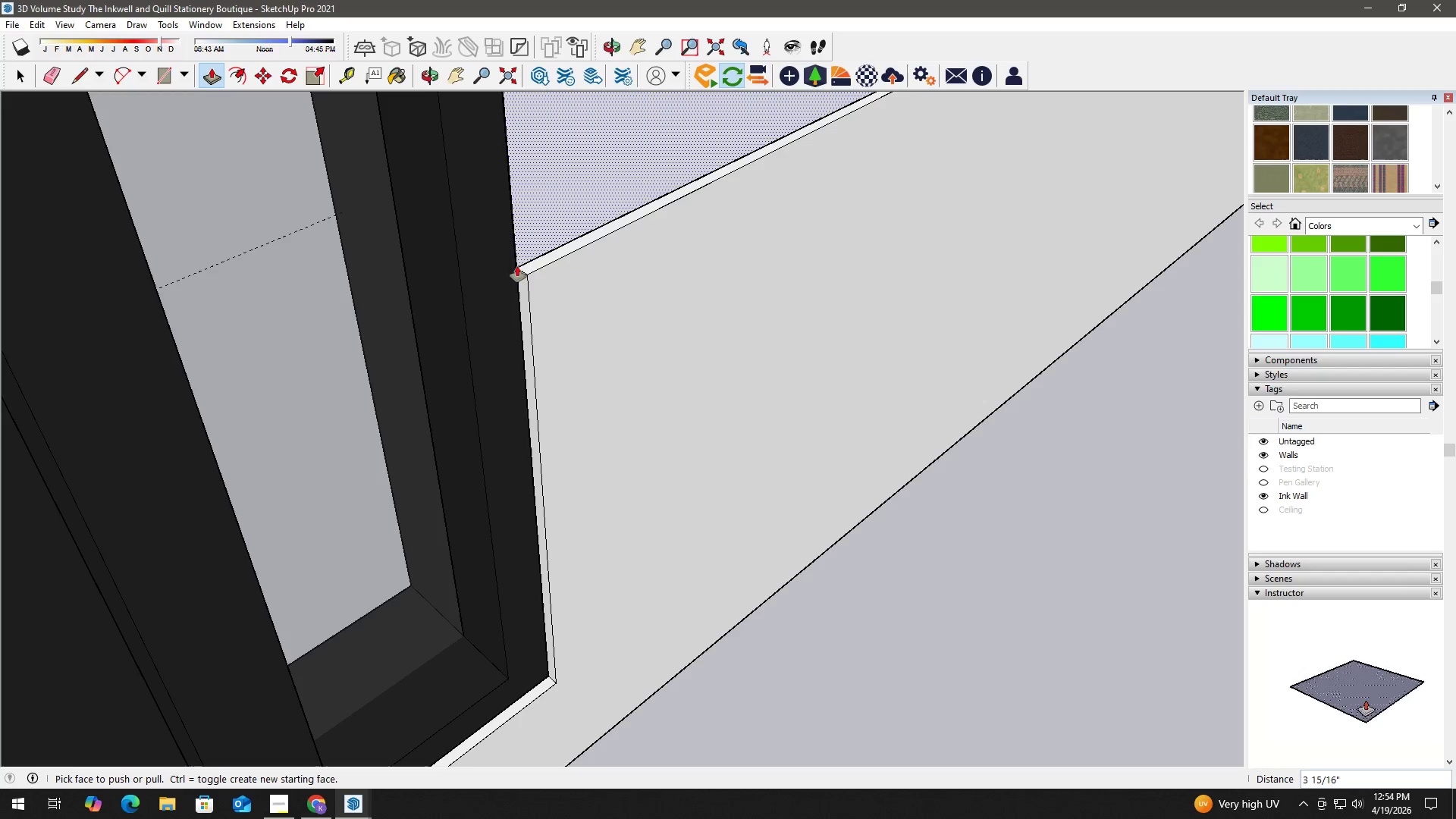 
key(Space)
 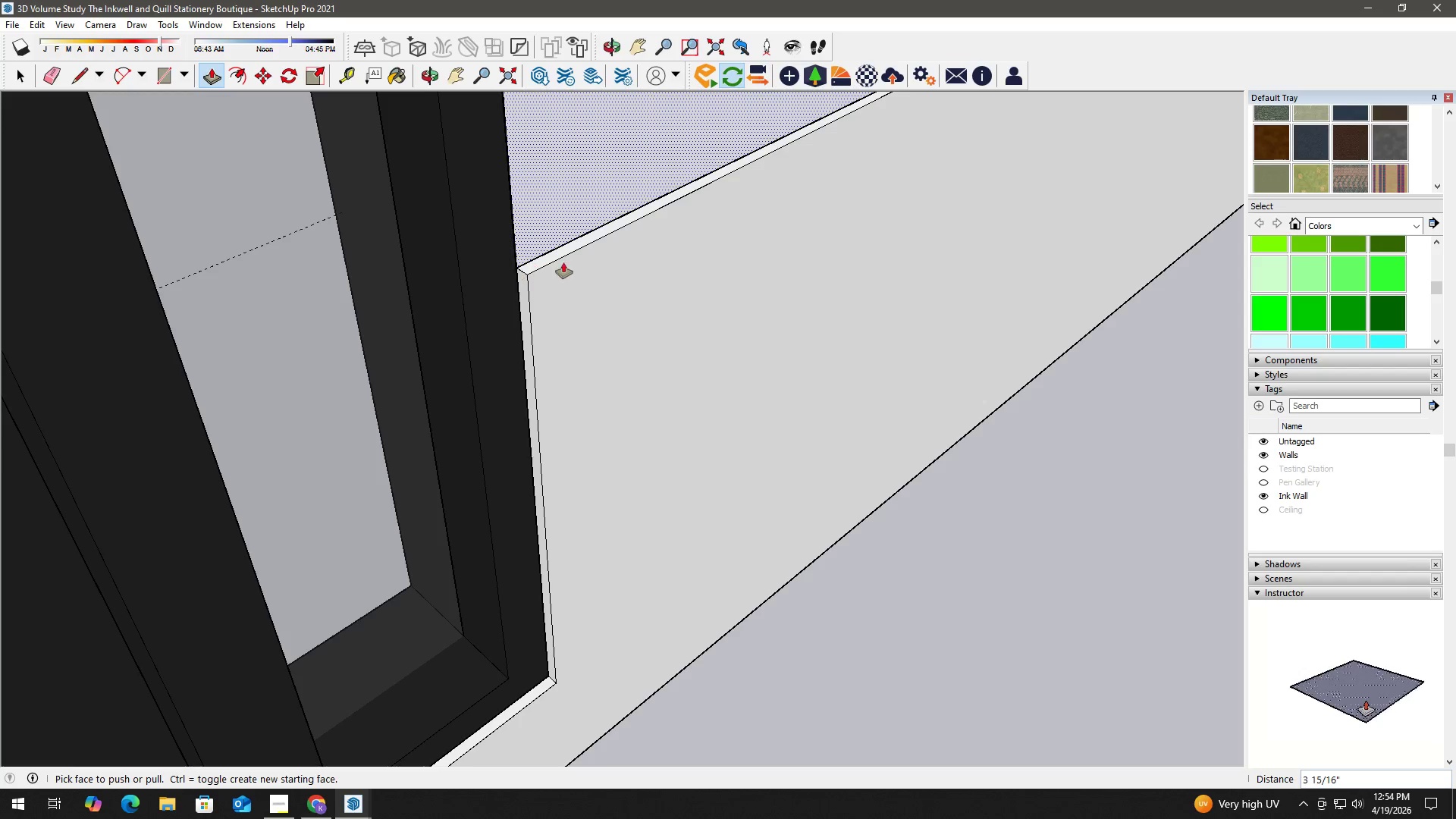 
scroll: coordinate [578, 287], scroll_direction: down, amount: 12.0
 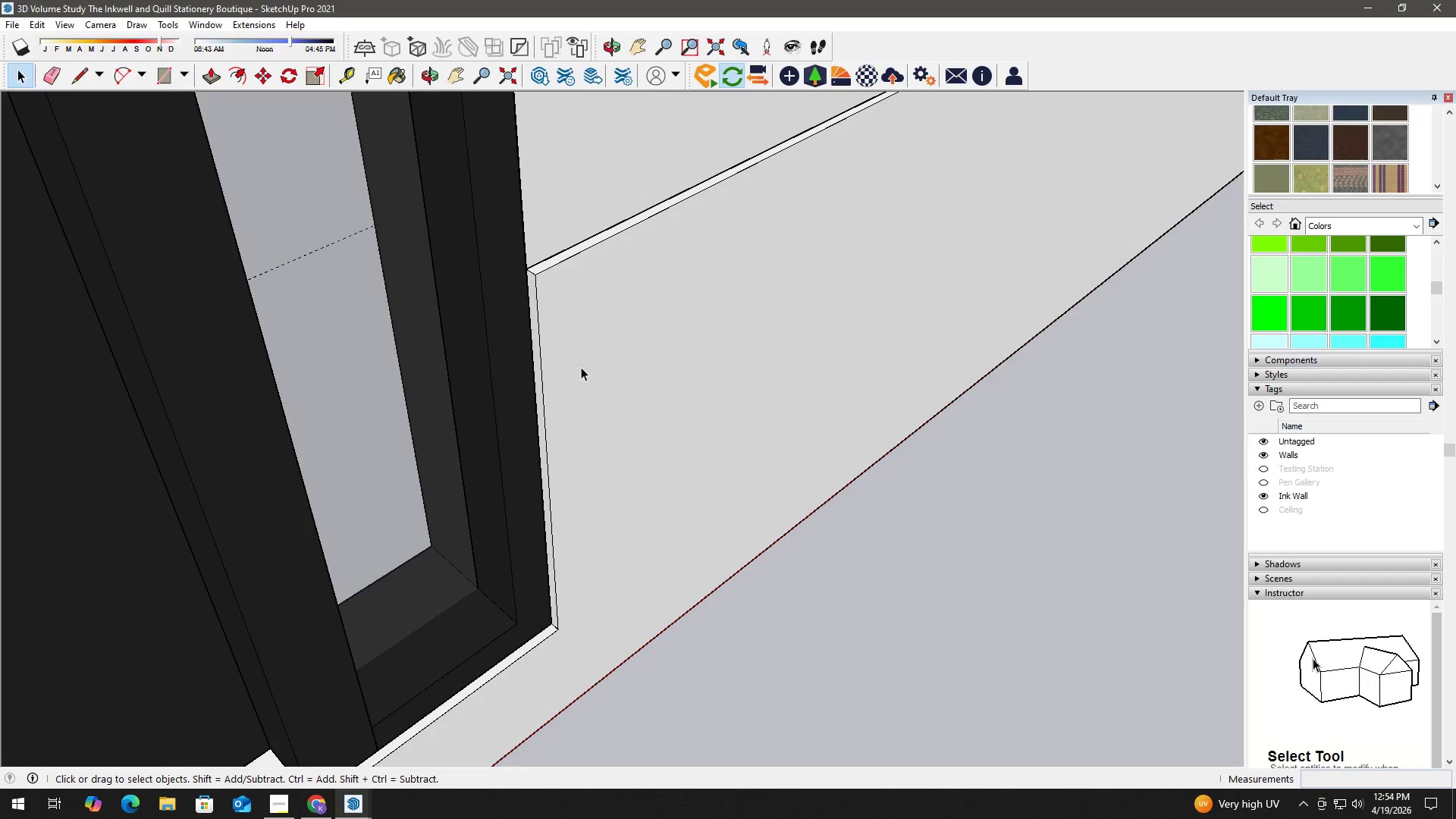 
key(Space)
 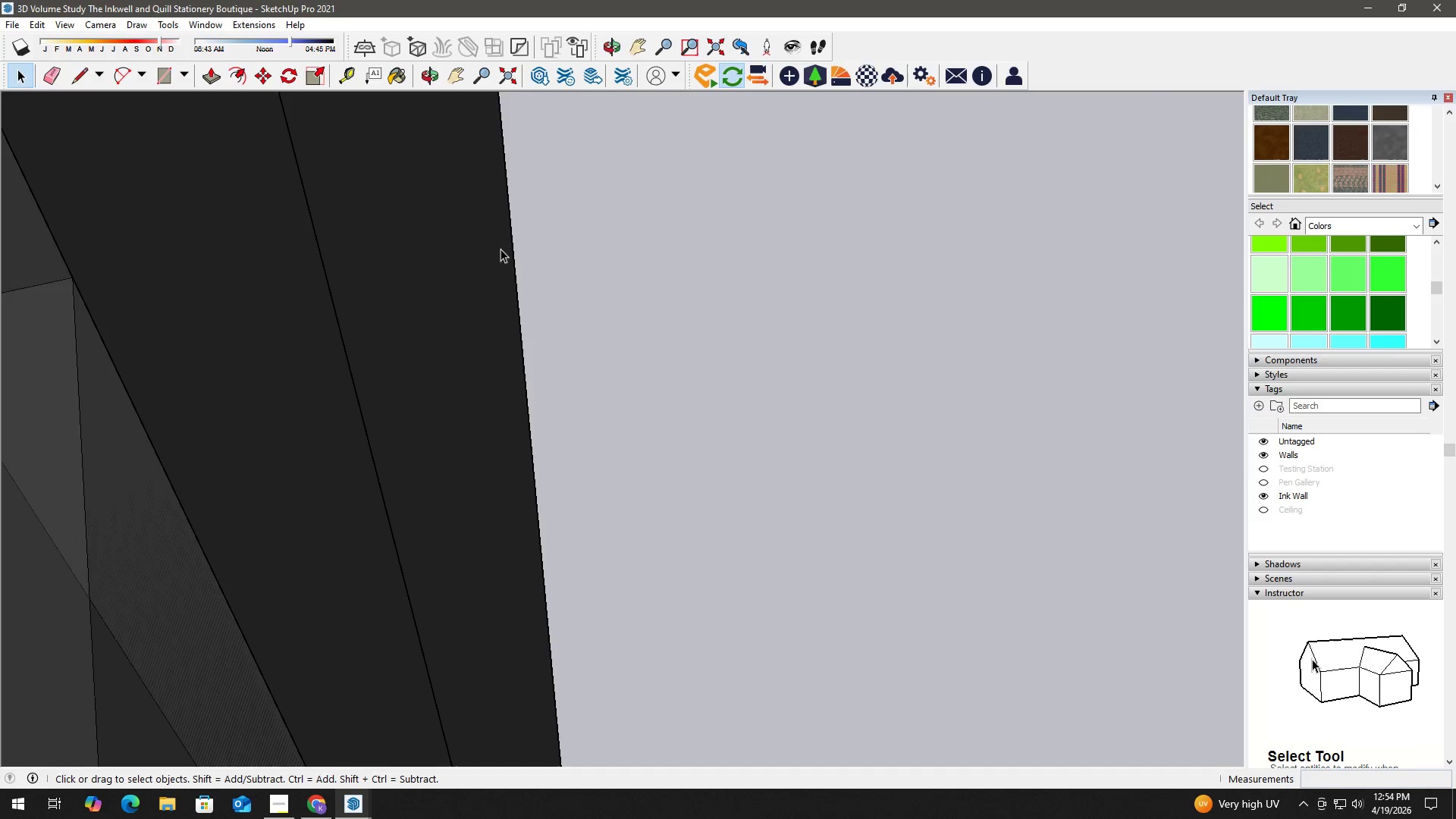 
left_click([516, 80])
 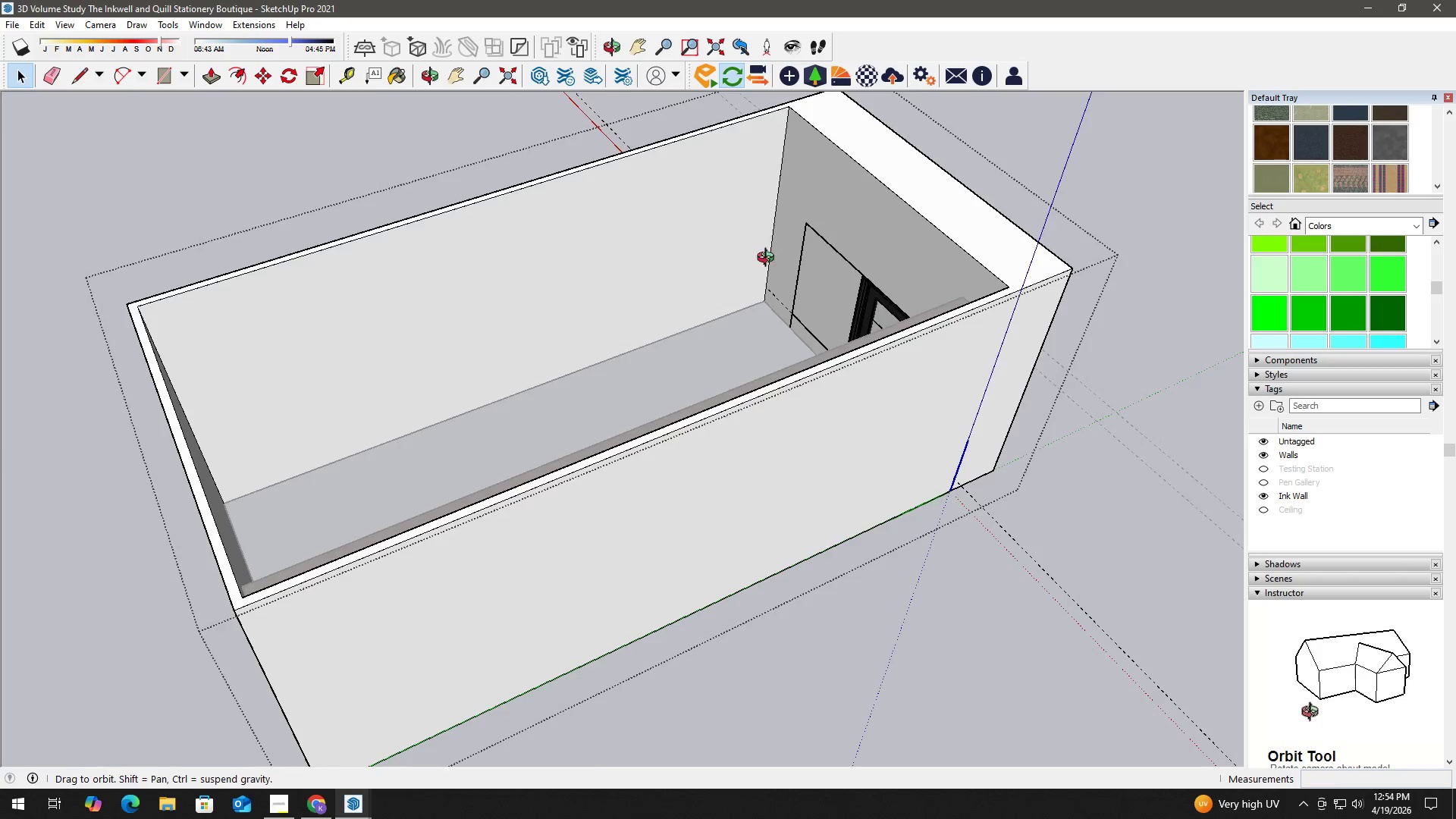 
key(T)
 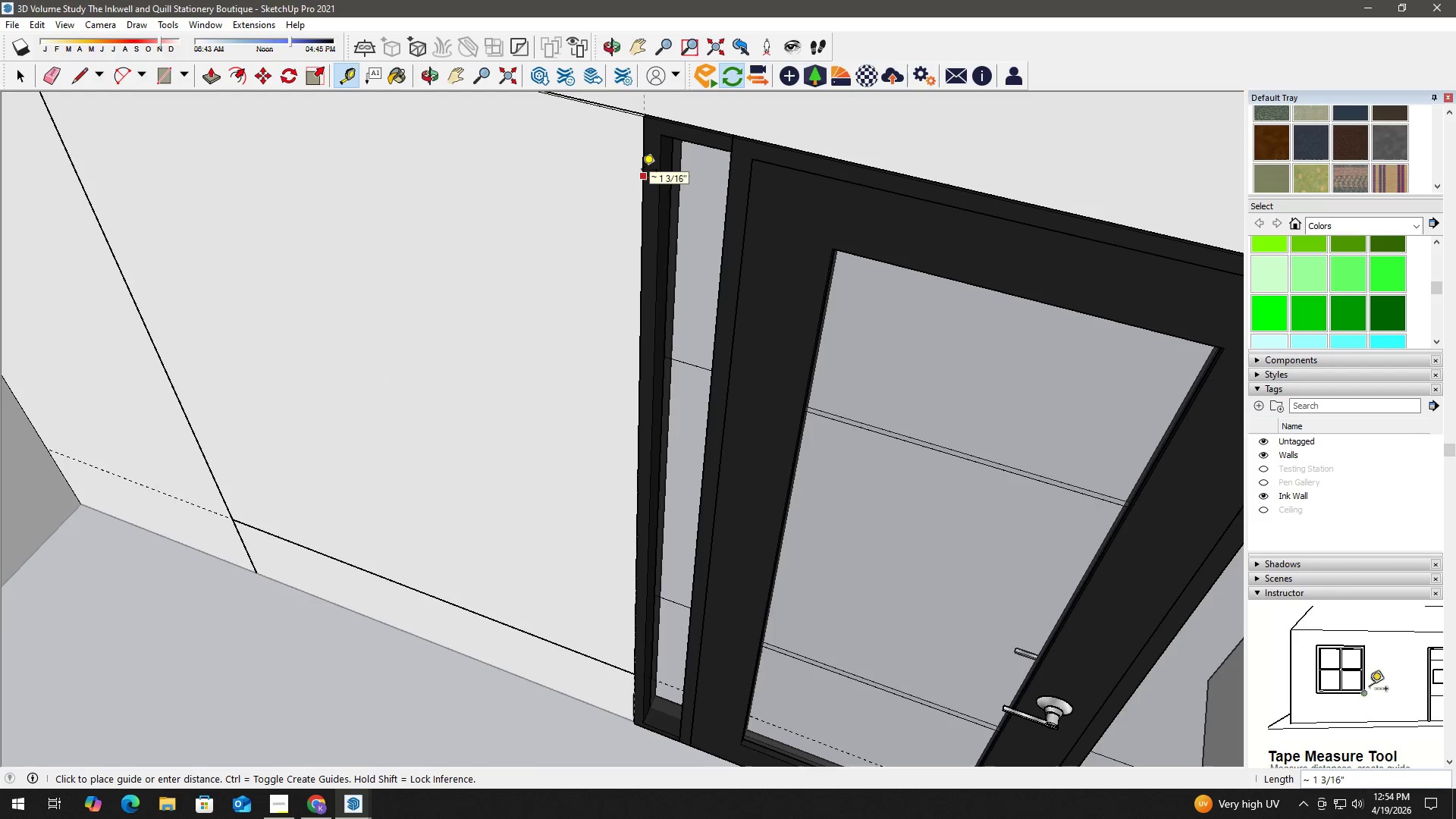 
scroll: coordinate [651, 206], scroll_direction: up, amount: 22.0
 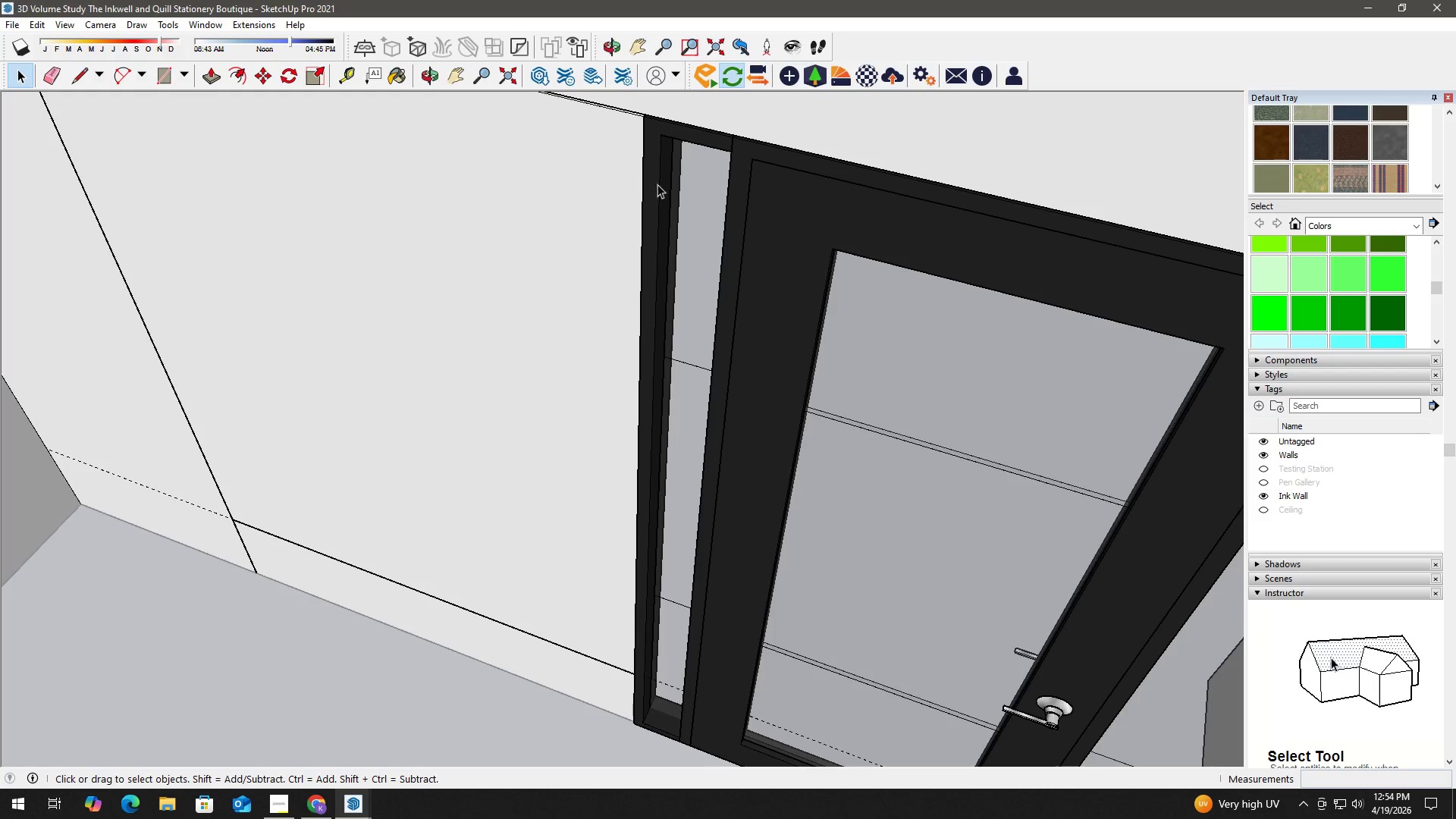 
key(Space)
 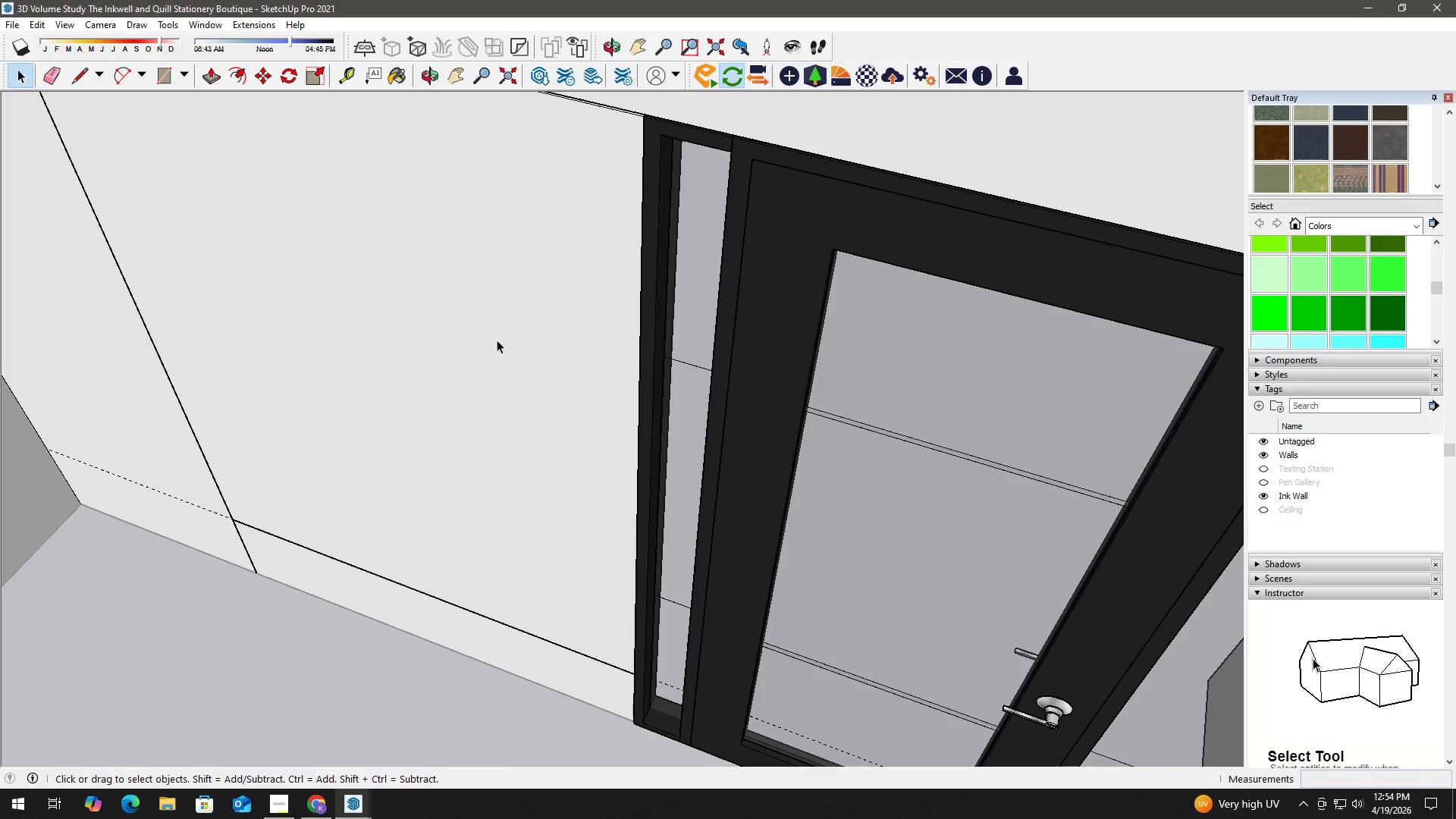 
left_click_drag(start_coordinate=[497, 345], to_coordinate=[741, 356])
 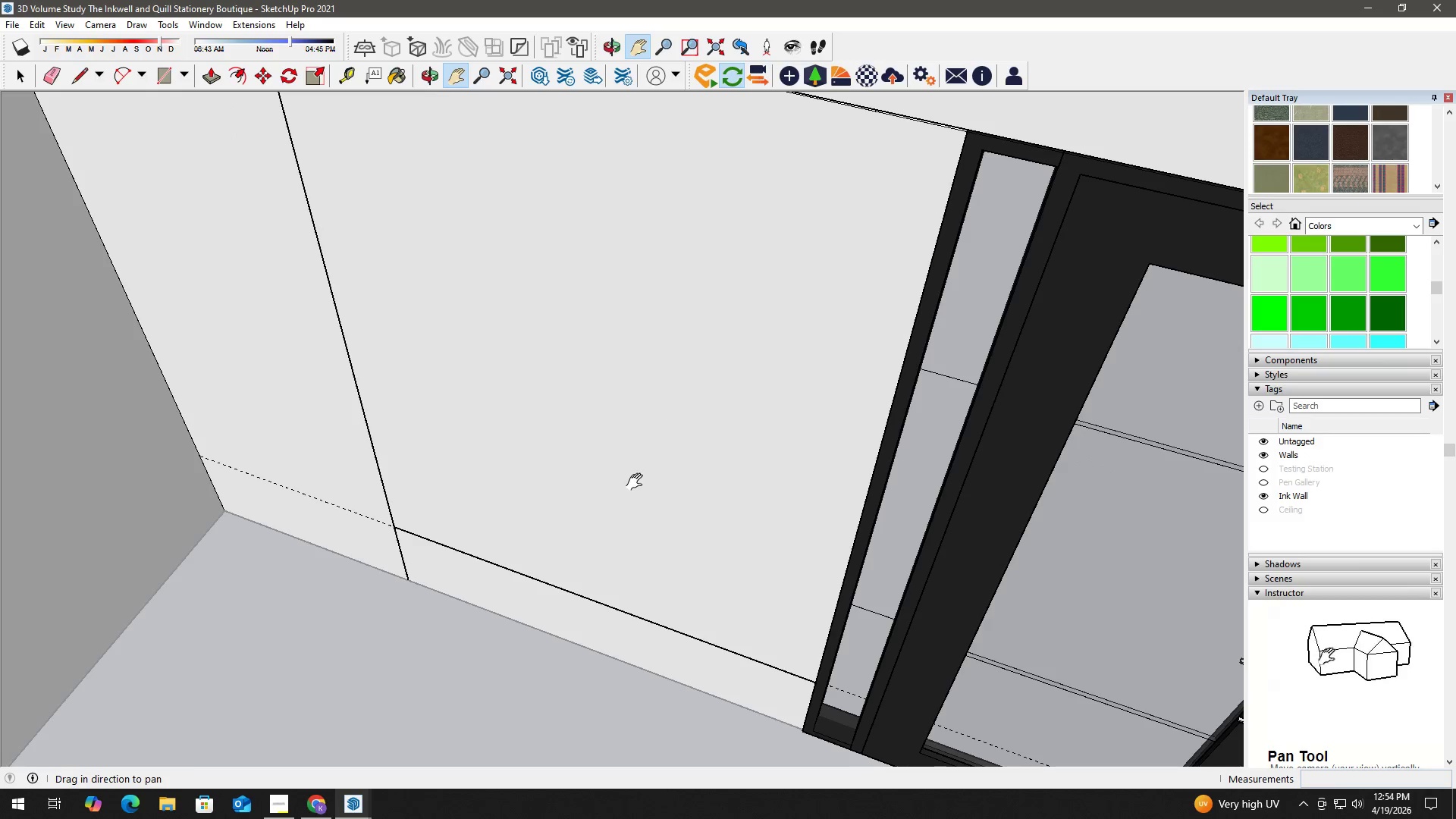 
key(Space)
 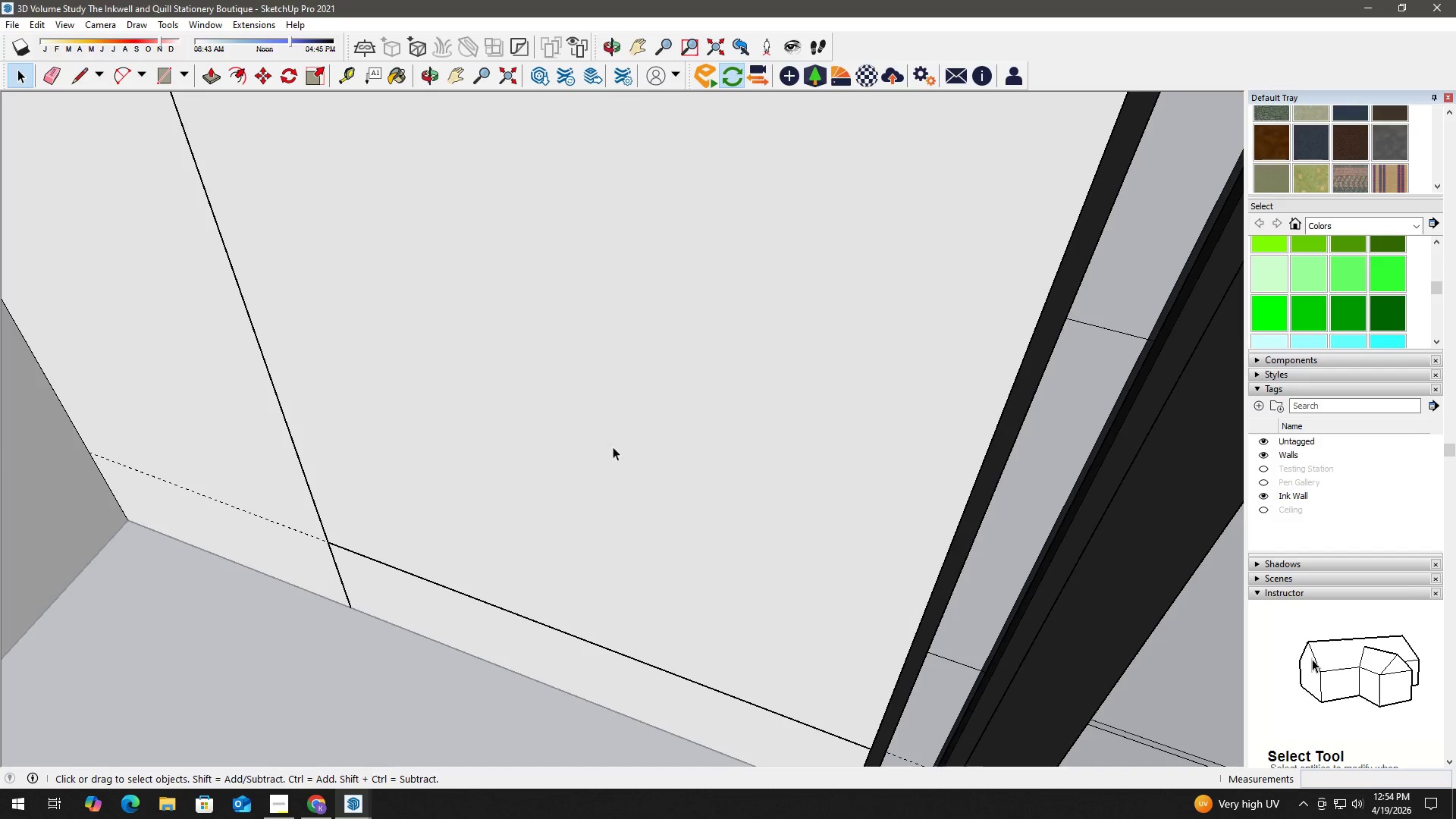 
key(F)
 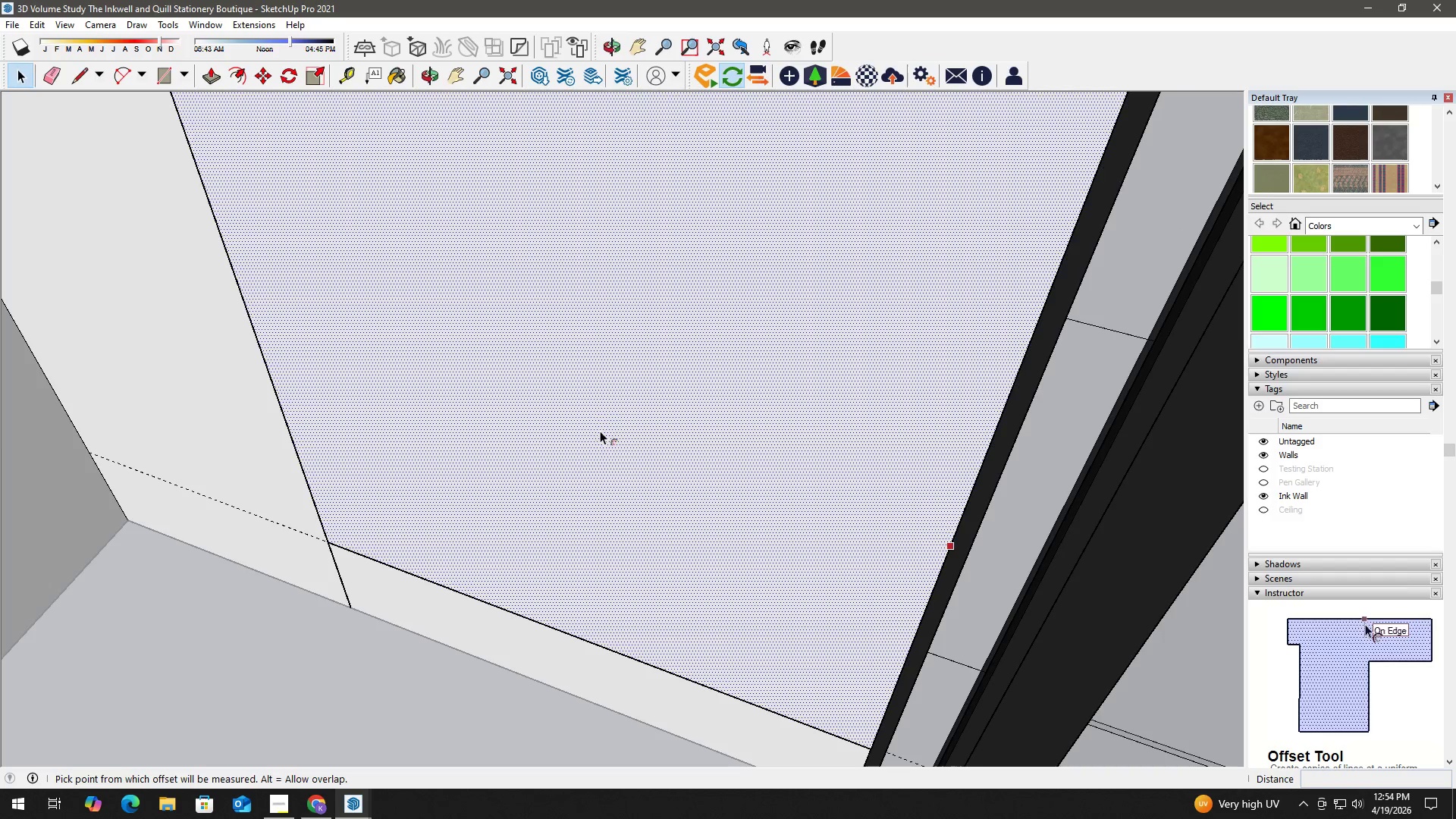 
left_click([596, 426])
 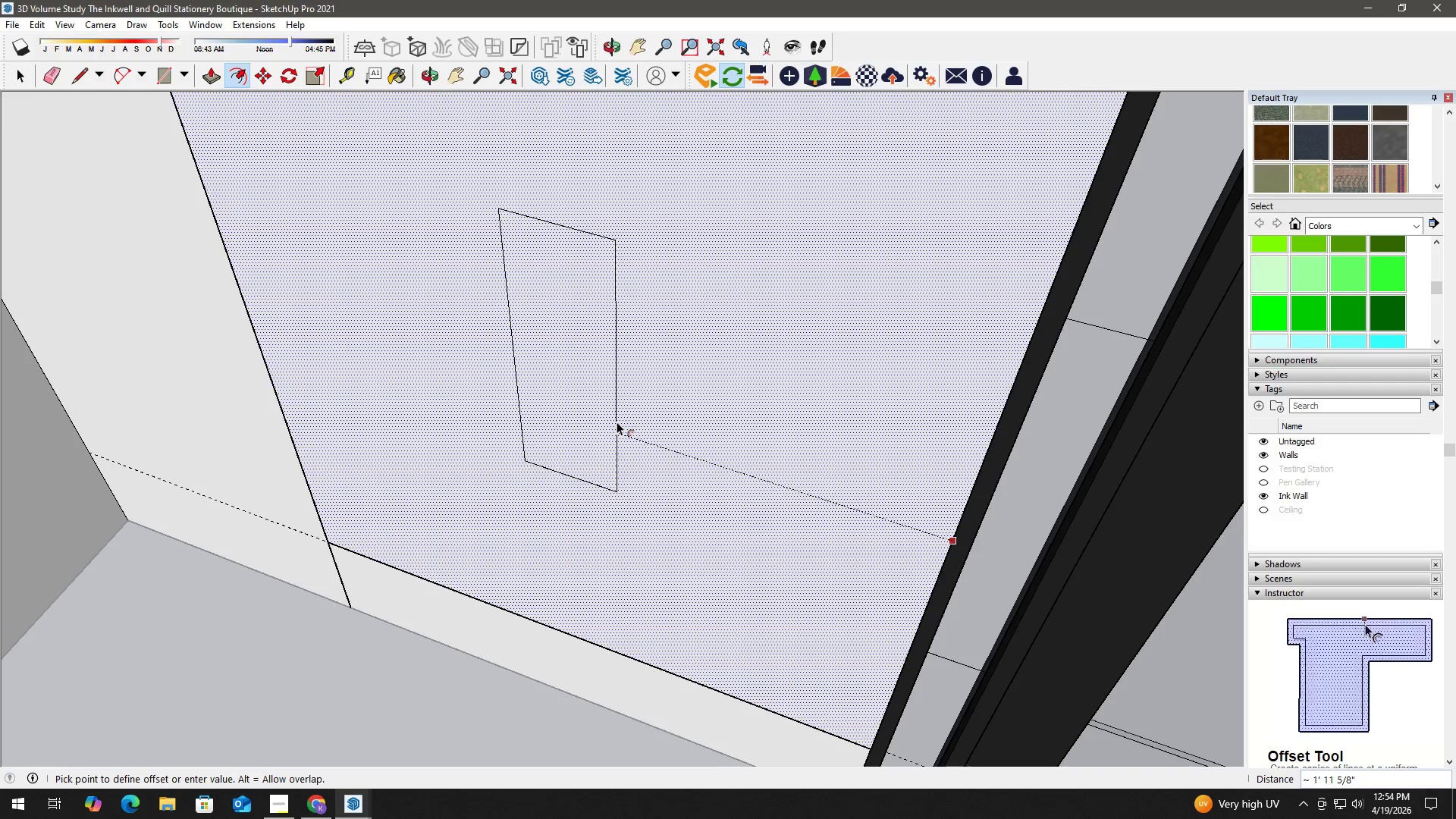 
scroll: coordinate [639, 468], scroll_direction: up, amount: 3.0
 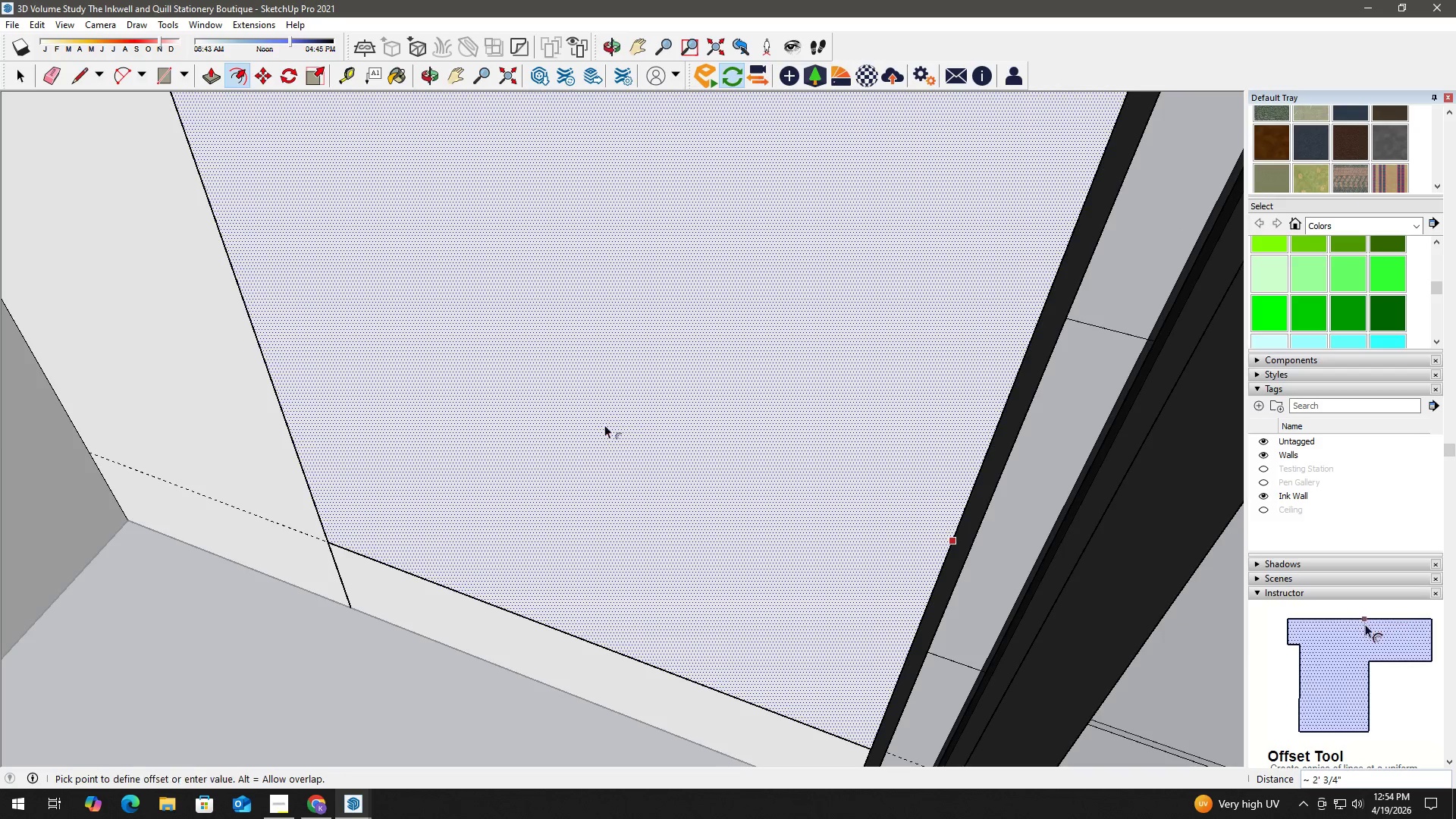 
key(Numpad2)
 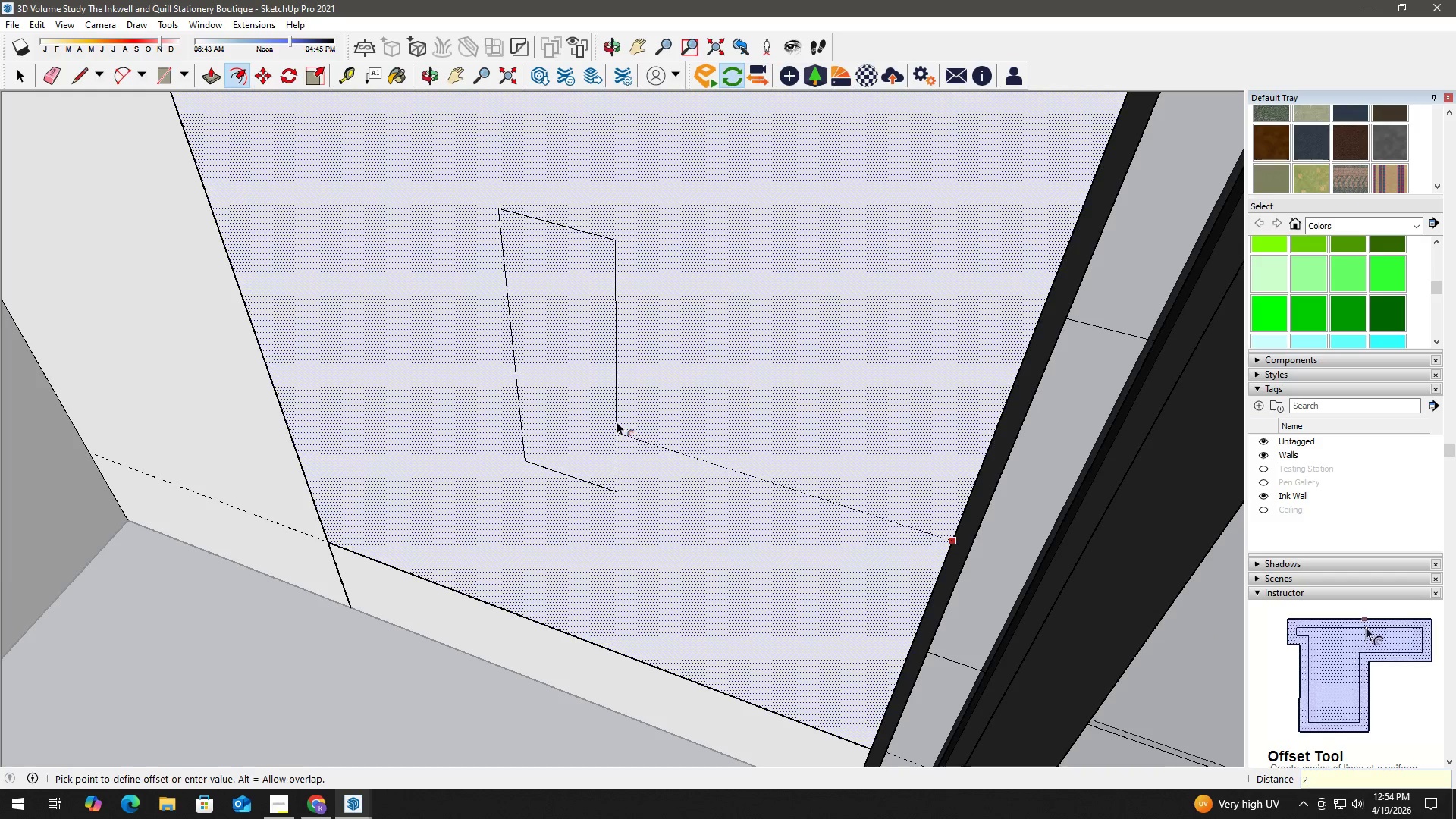 
key(NumpadEnter)
 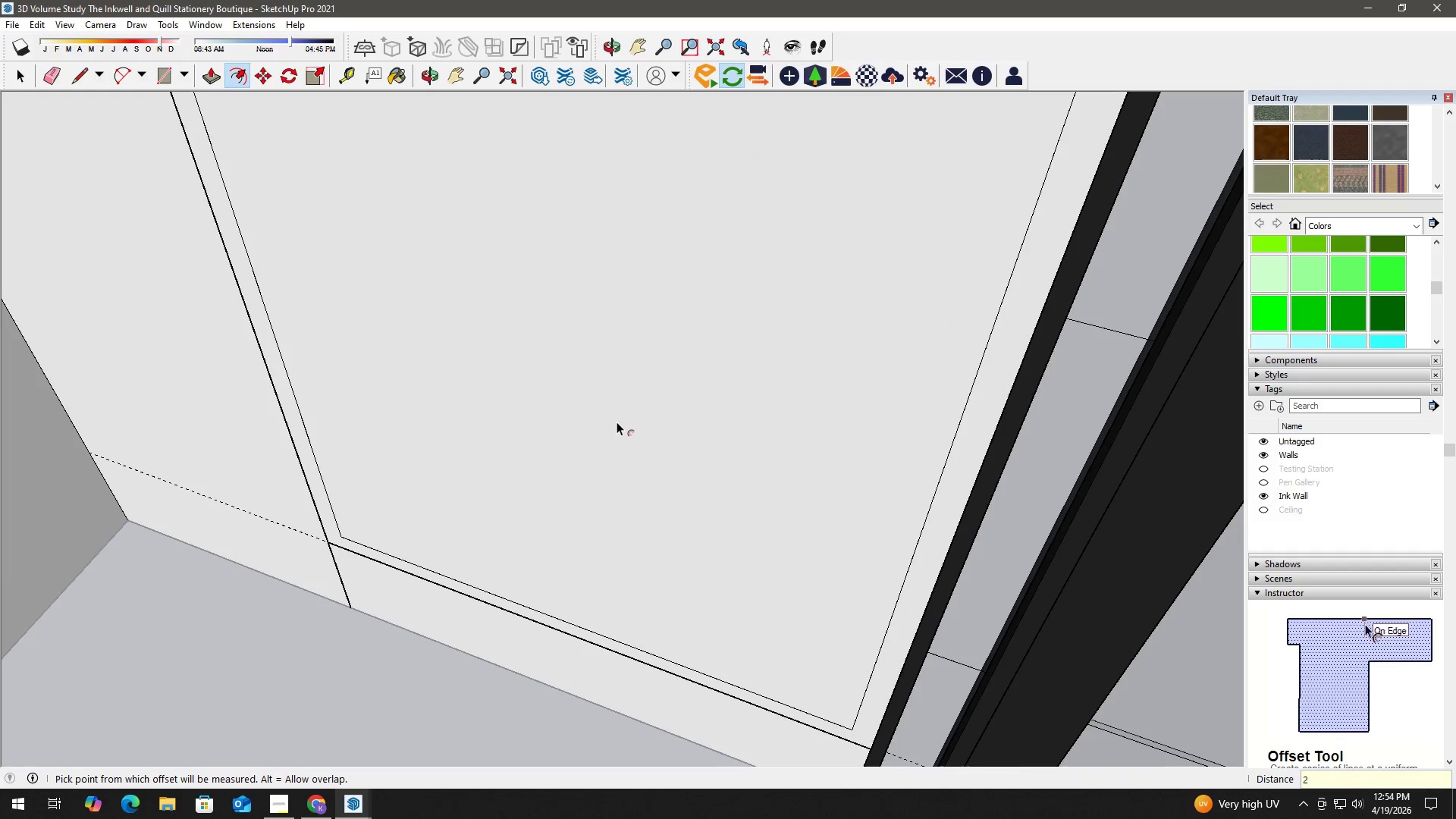 
key(Space)
 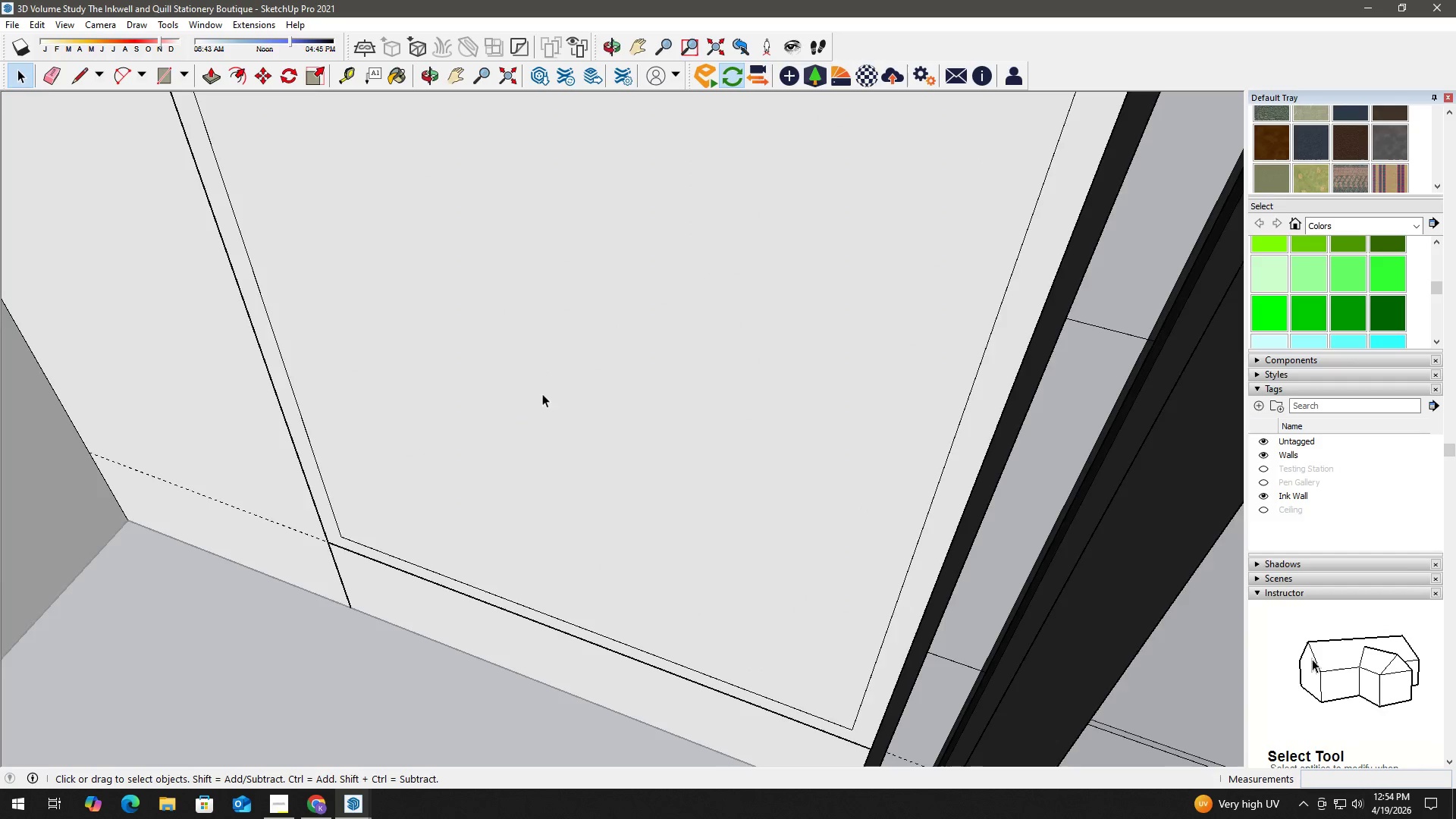 
scroll: coordinate [588, 368], scroll_direction: down, amount: 9.0
 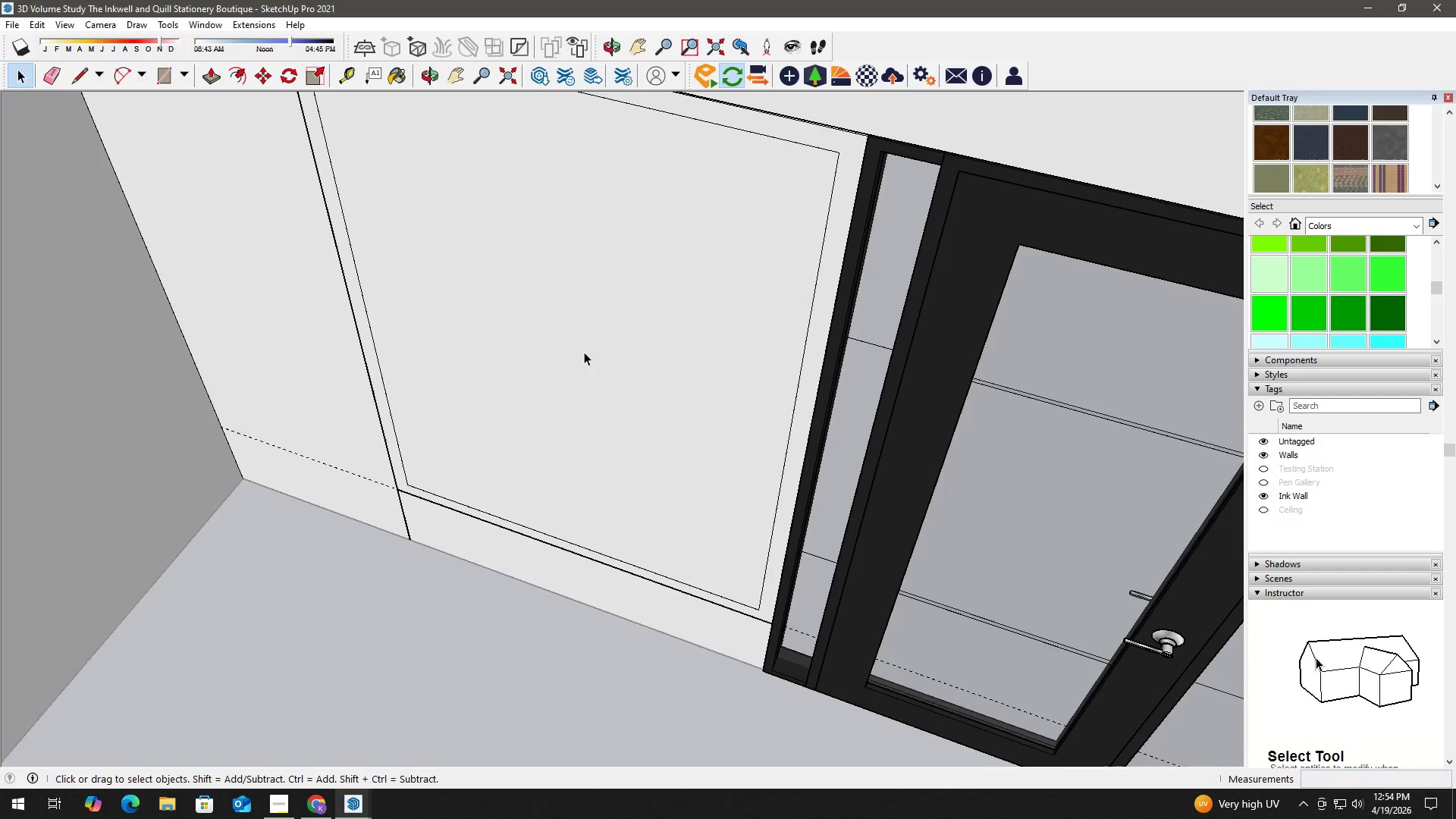 
left_click([599, 342])
 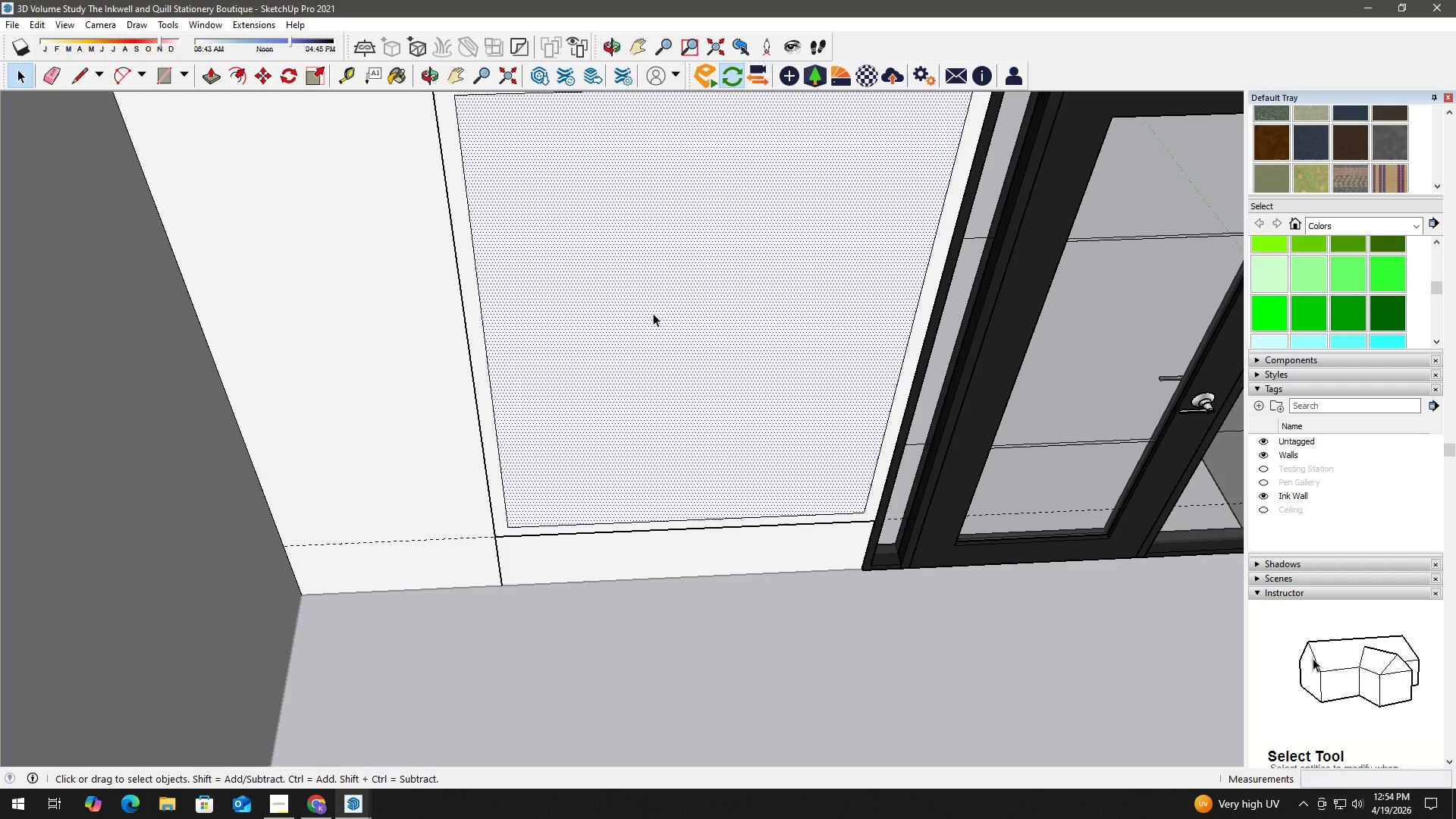 
key(P)
 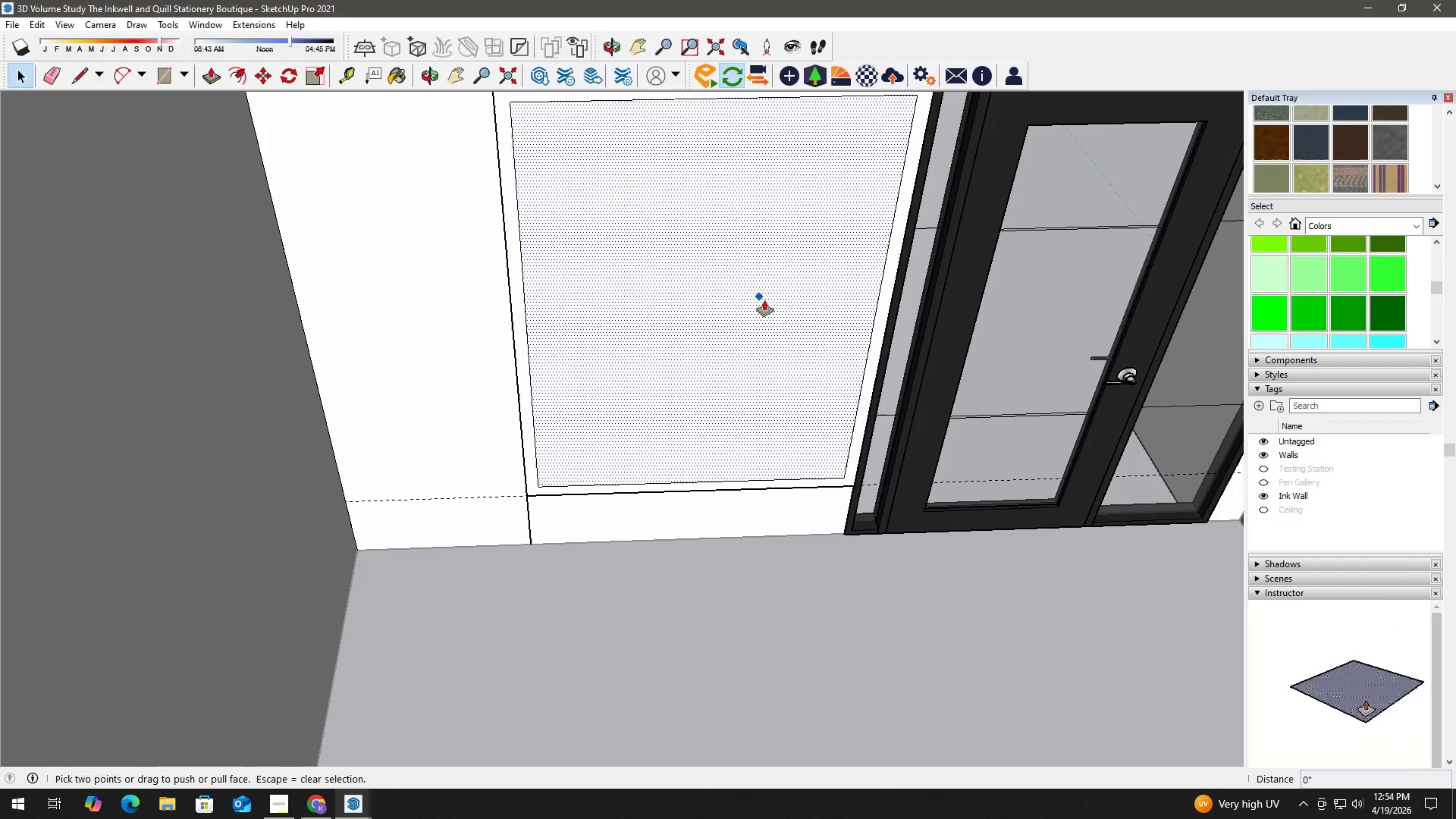 
scroll: coordinate [726, 315], scroll_direction: down, amount: 2.0
 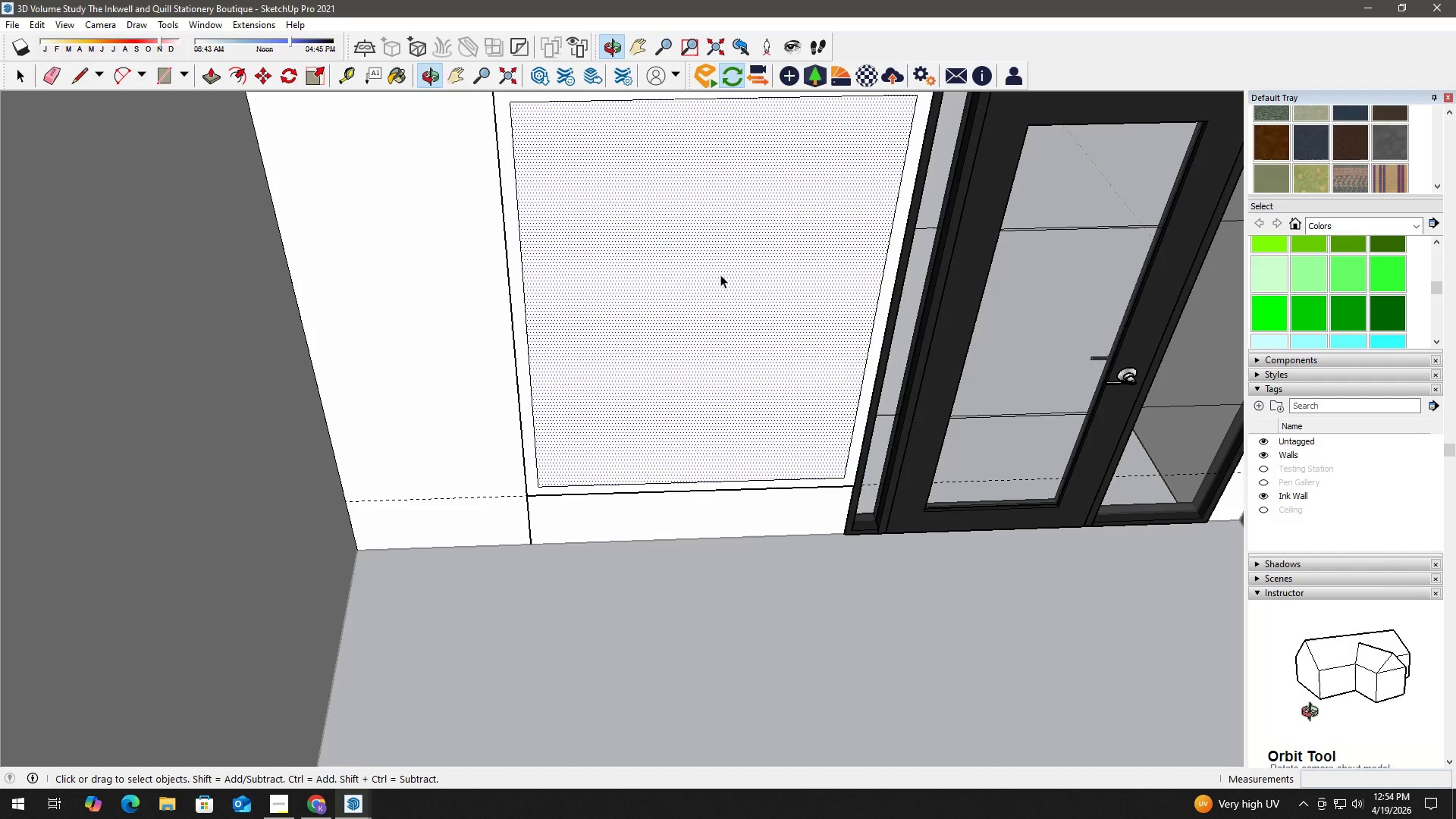 
left_click_drag(start_coordinate=[767, 300], to_coordinate=[708, 215])
 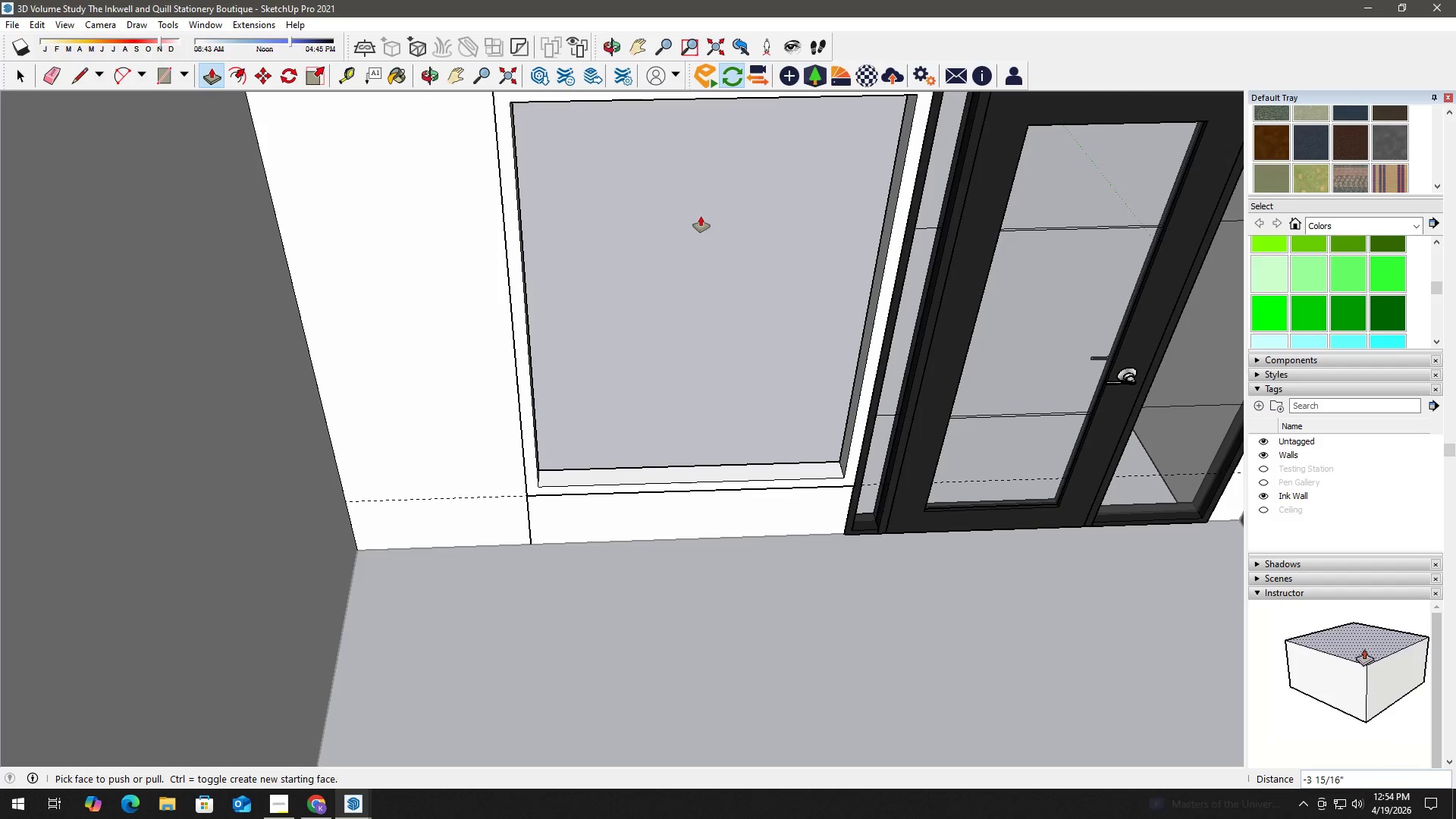 
key(Space)
 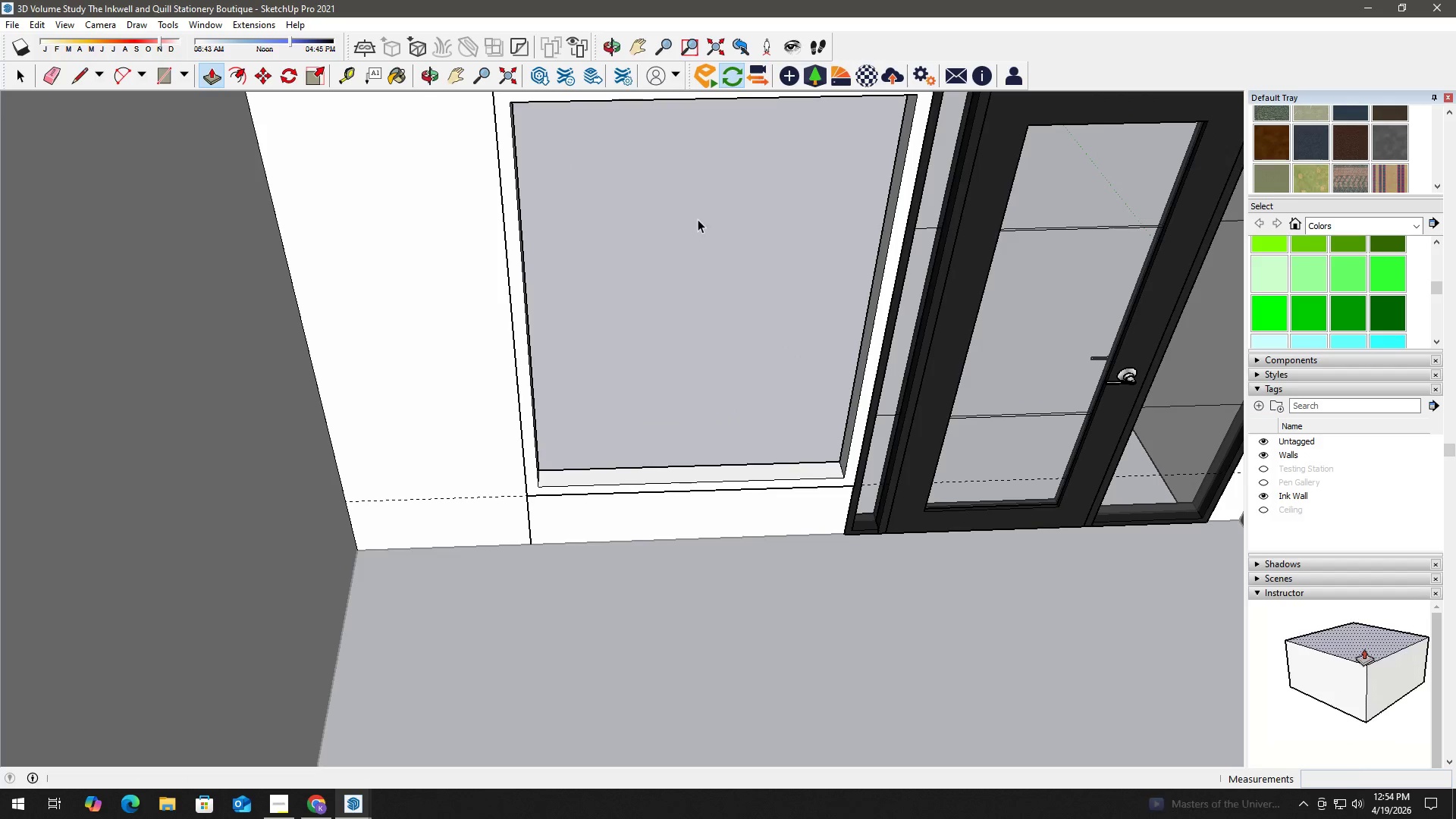 
key(H)
 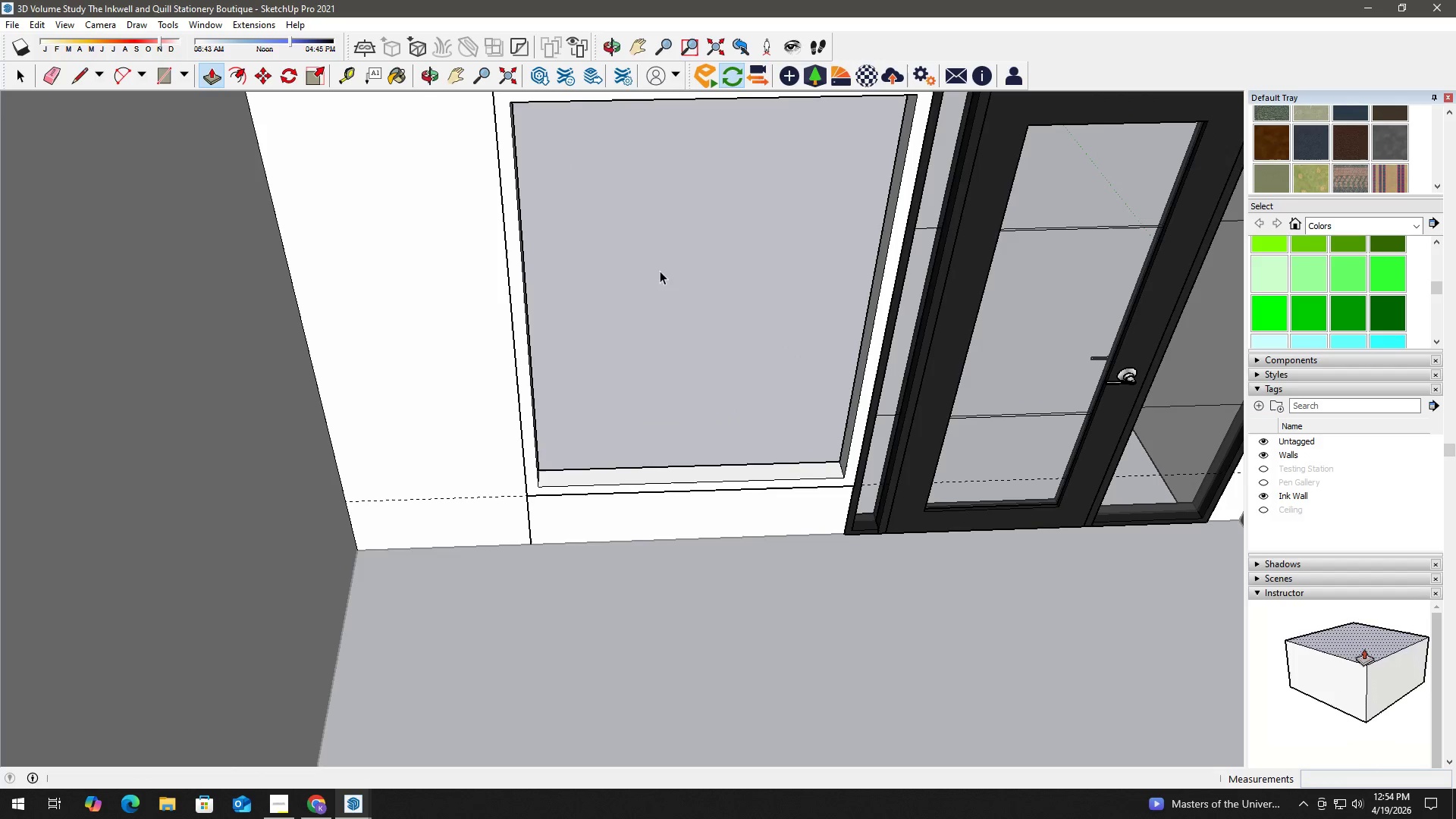 
left_click_drag(start_coordinate=[662, 256], to_coordinate=[657, 402])
 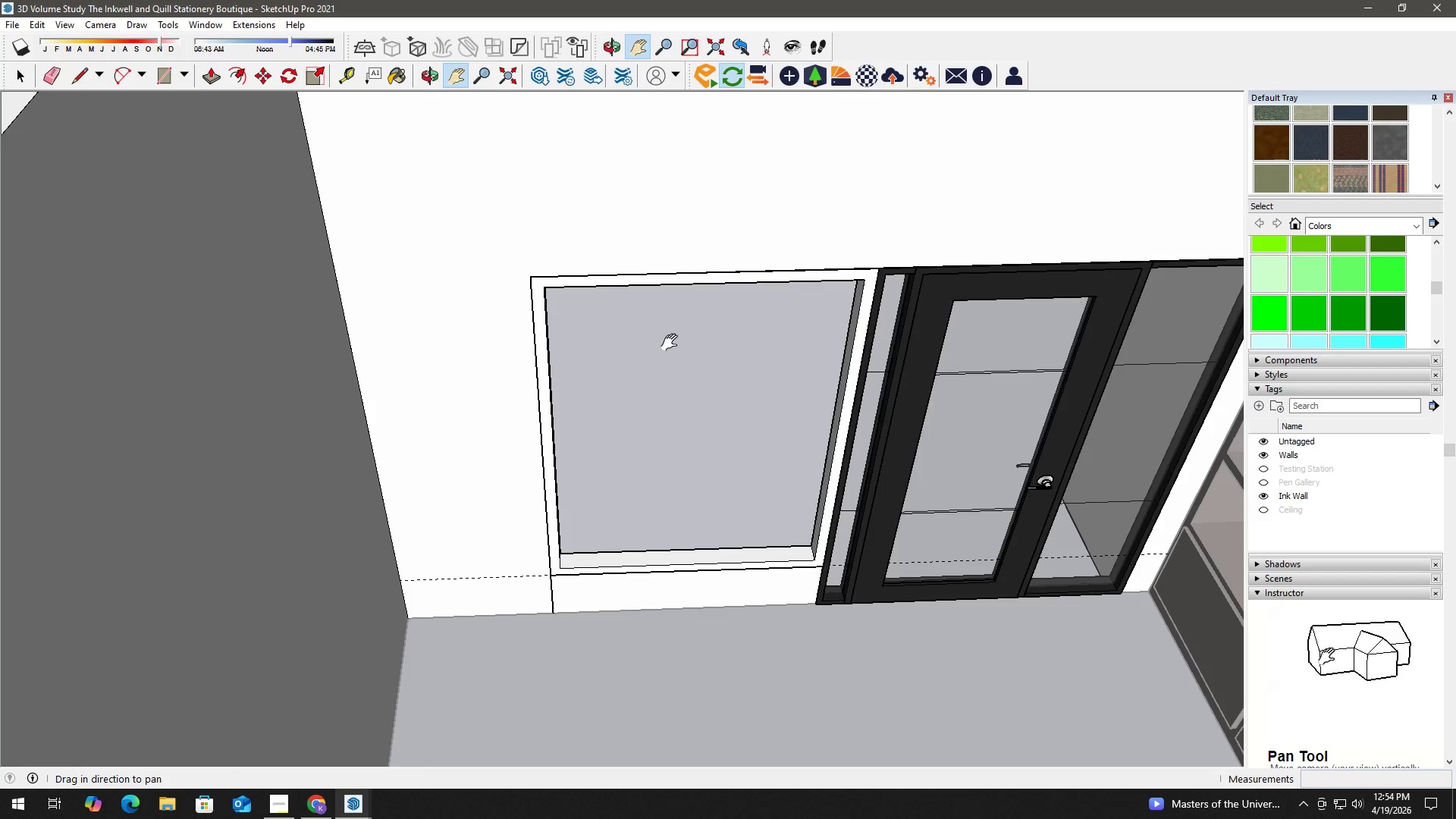 
scroll: coordinate [695, 223], scroll_direction: down, amount: 3.0
 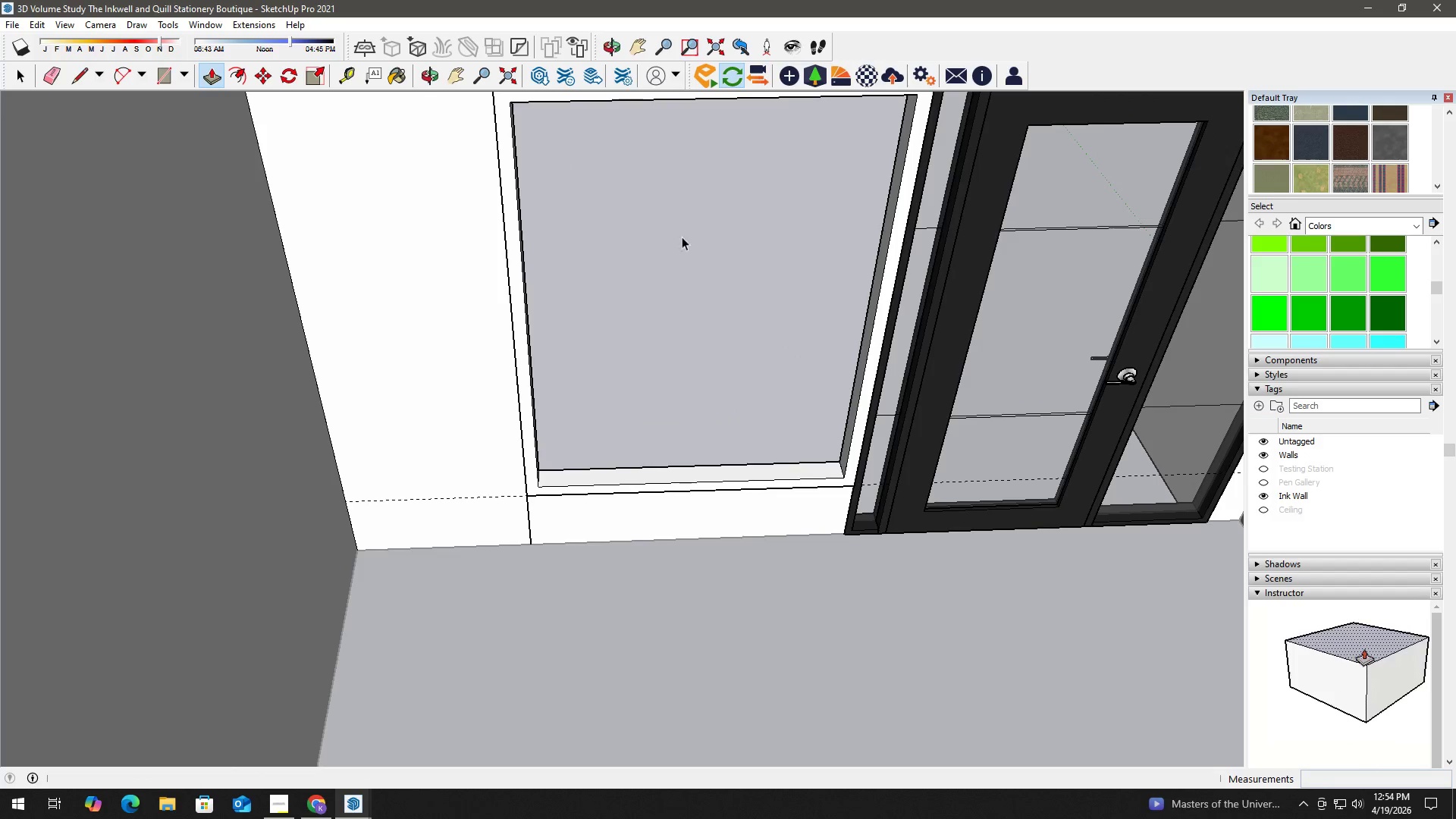 
scroll: coordinate [578, 344], scroll_direction: up, amount: 1.0
 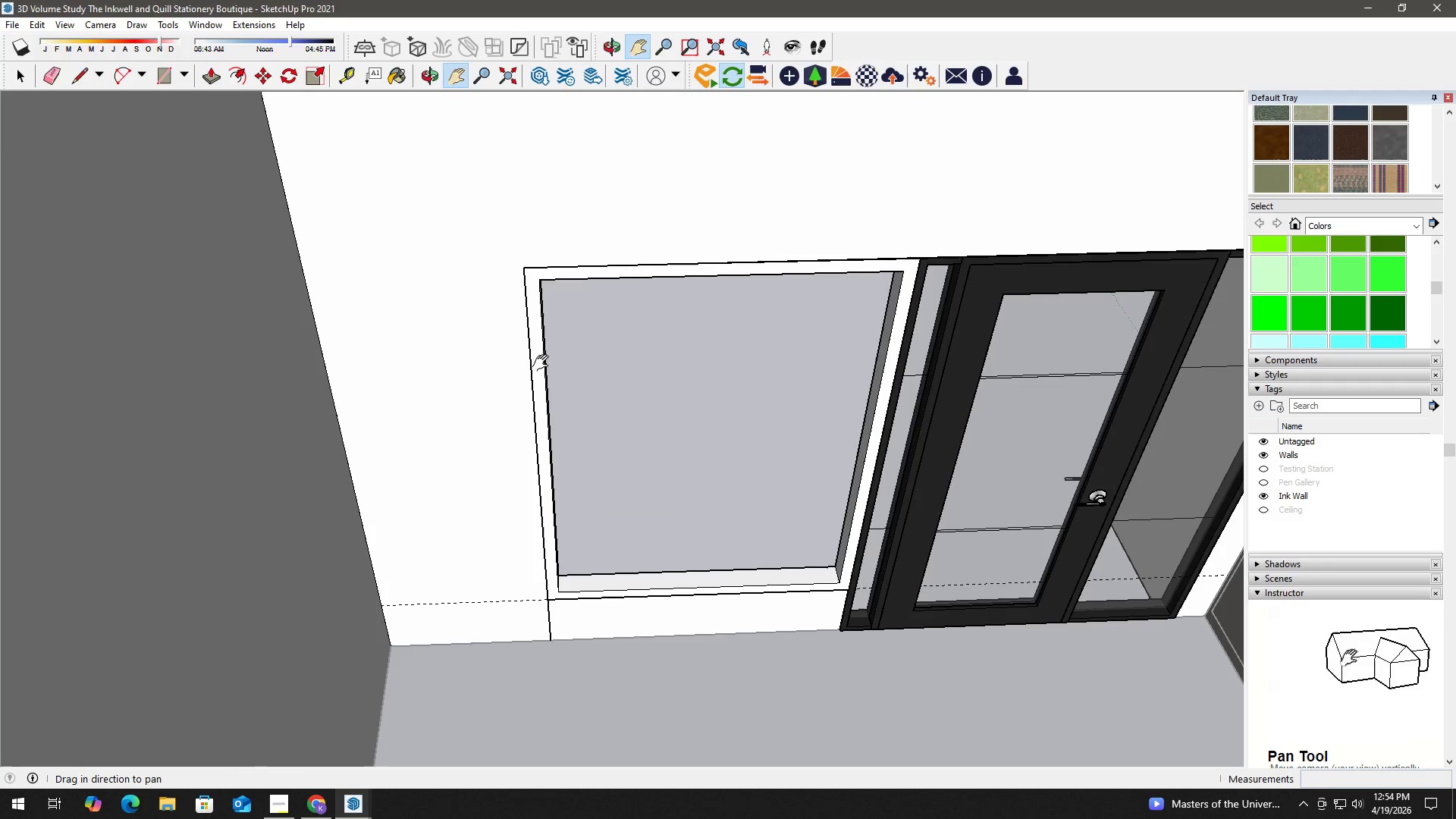 
key(T)
 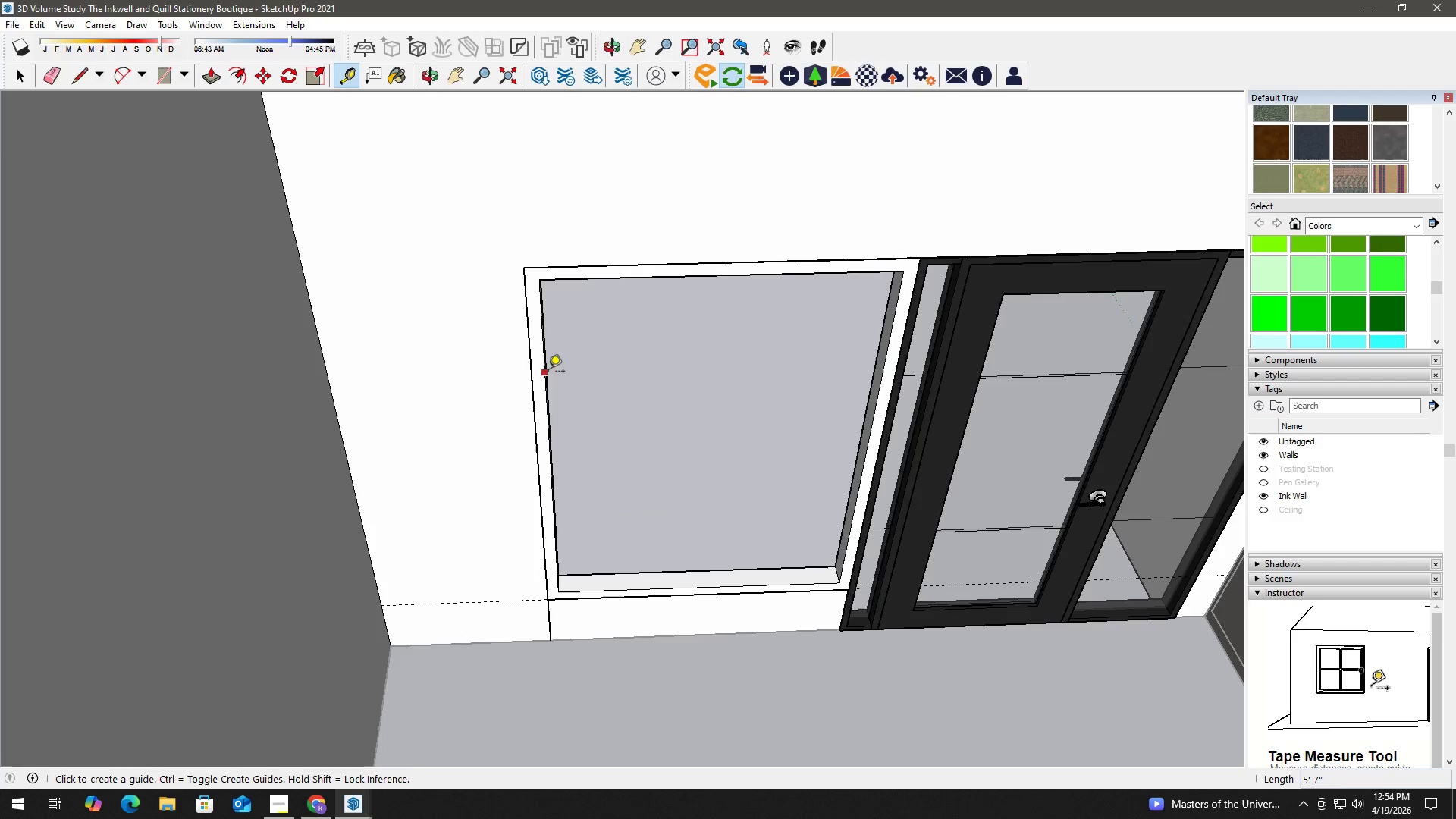 
left_click([548, 372])
 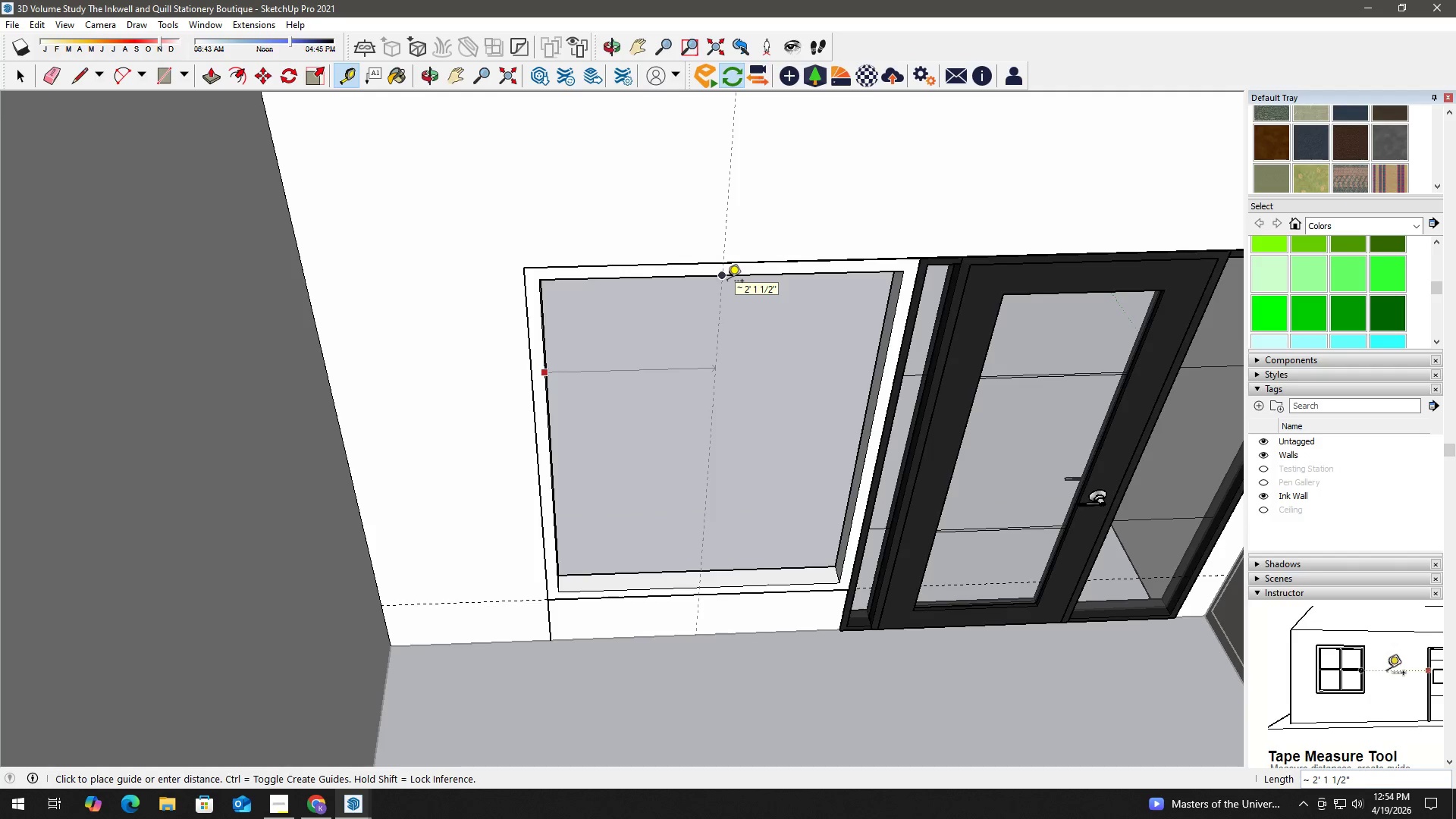 
wait(5.78)
 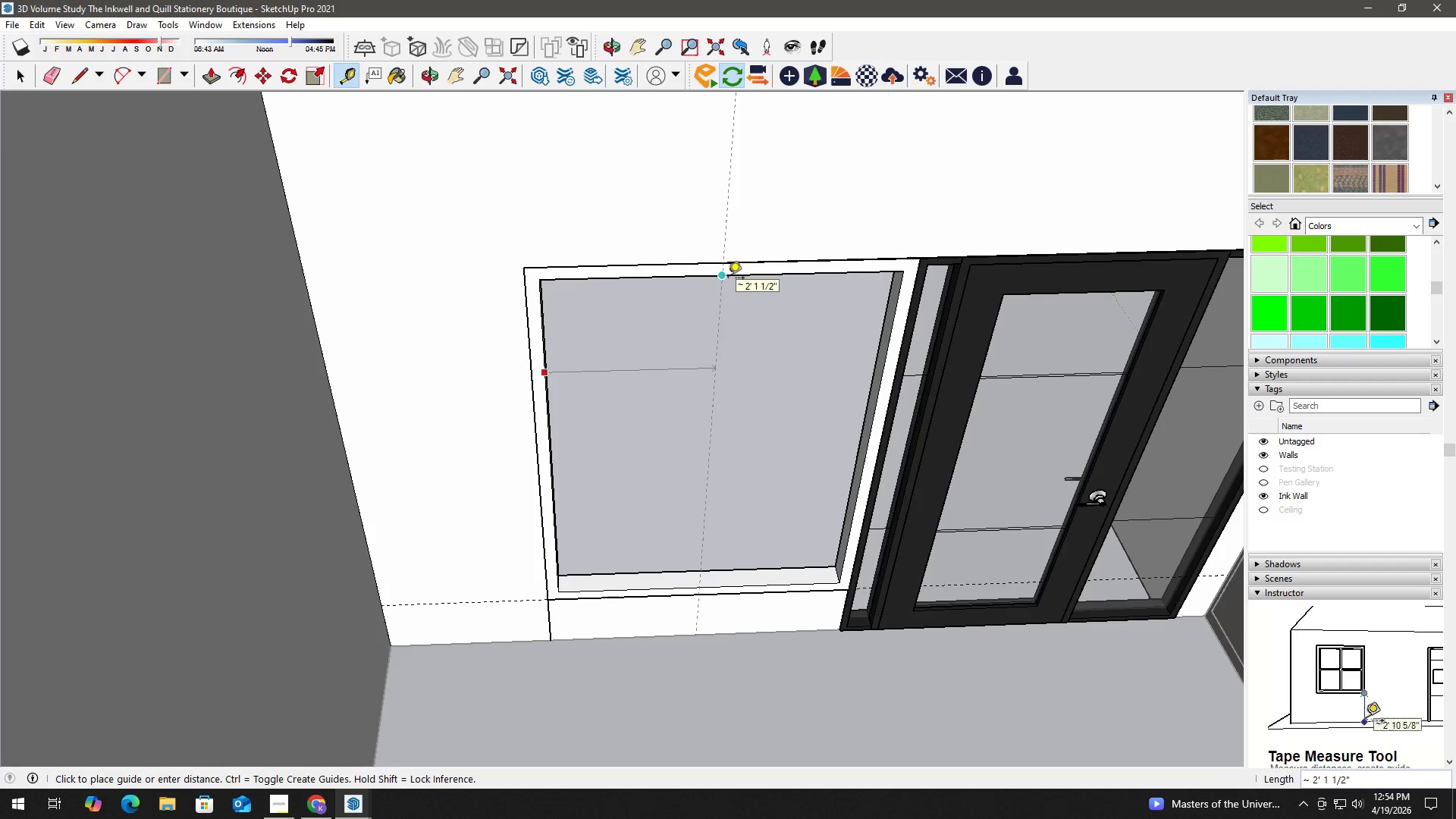 
left_click([727, 282])
 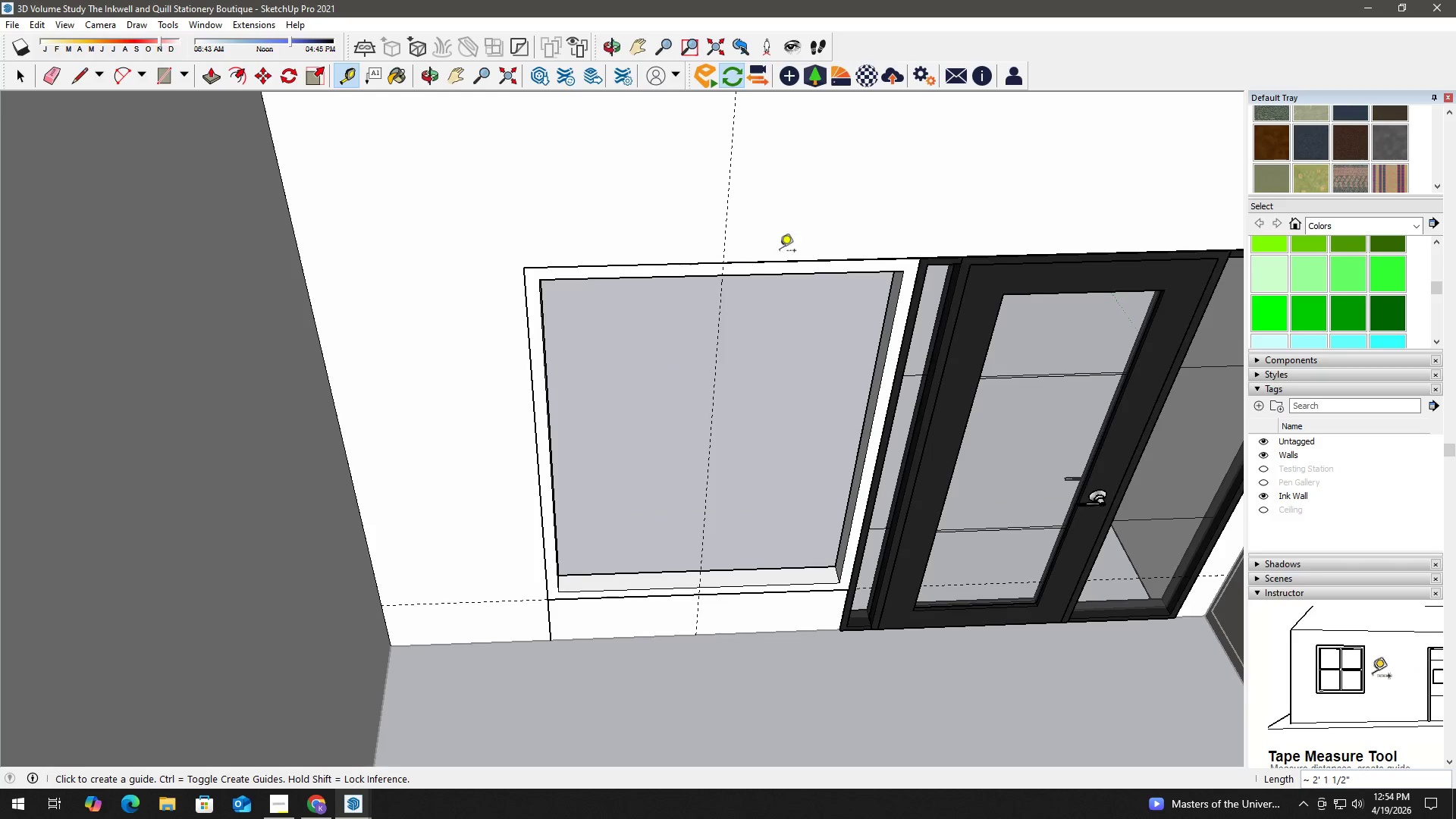 
key(Space)
 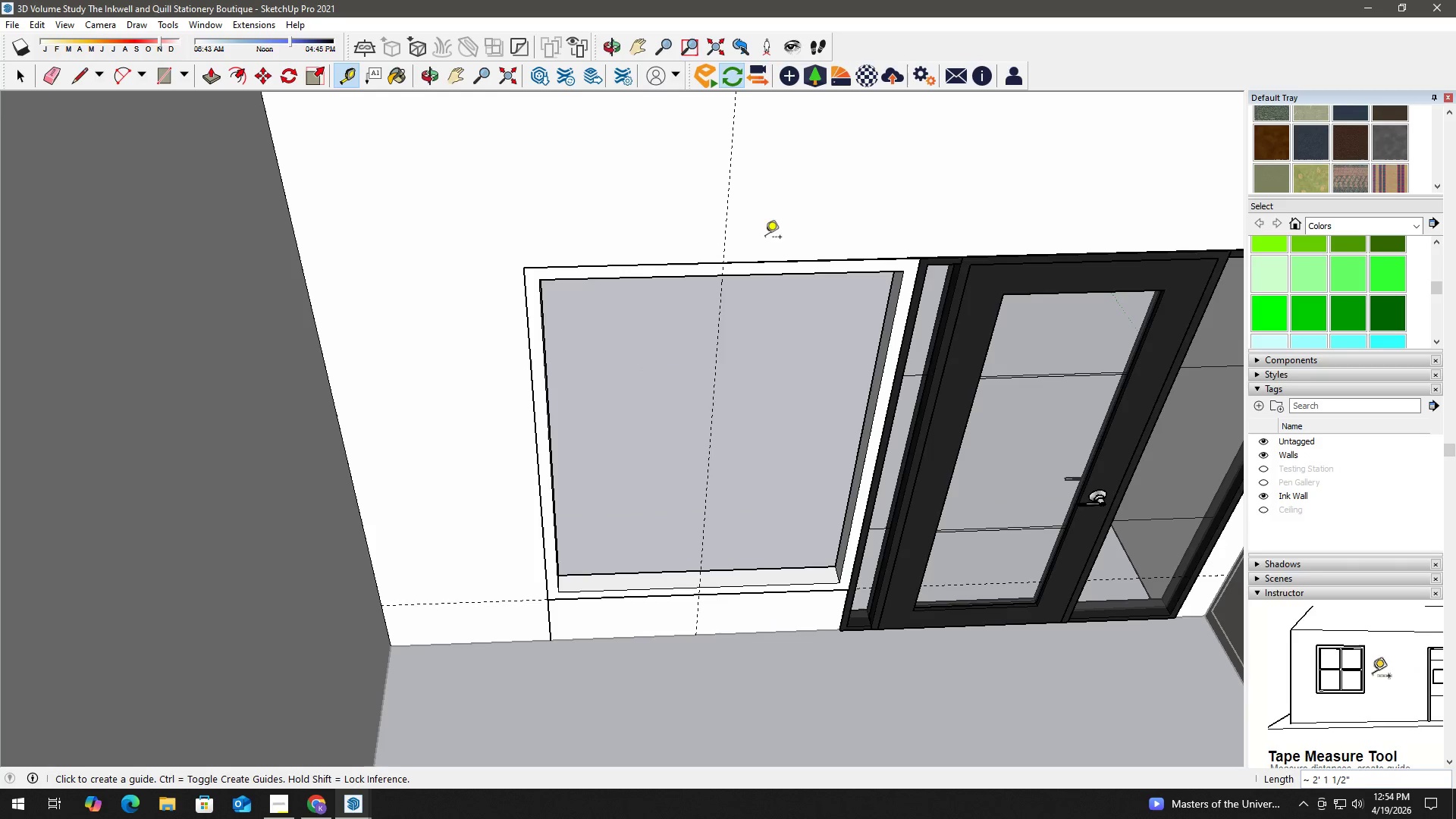 
scroll: coordinate [718, 283], scroll_direction: up, amount: 9.0
 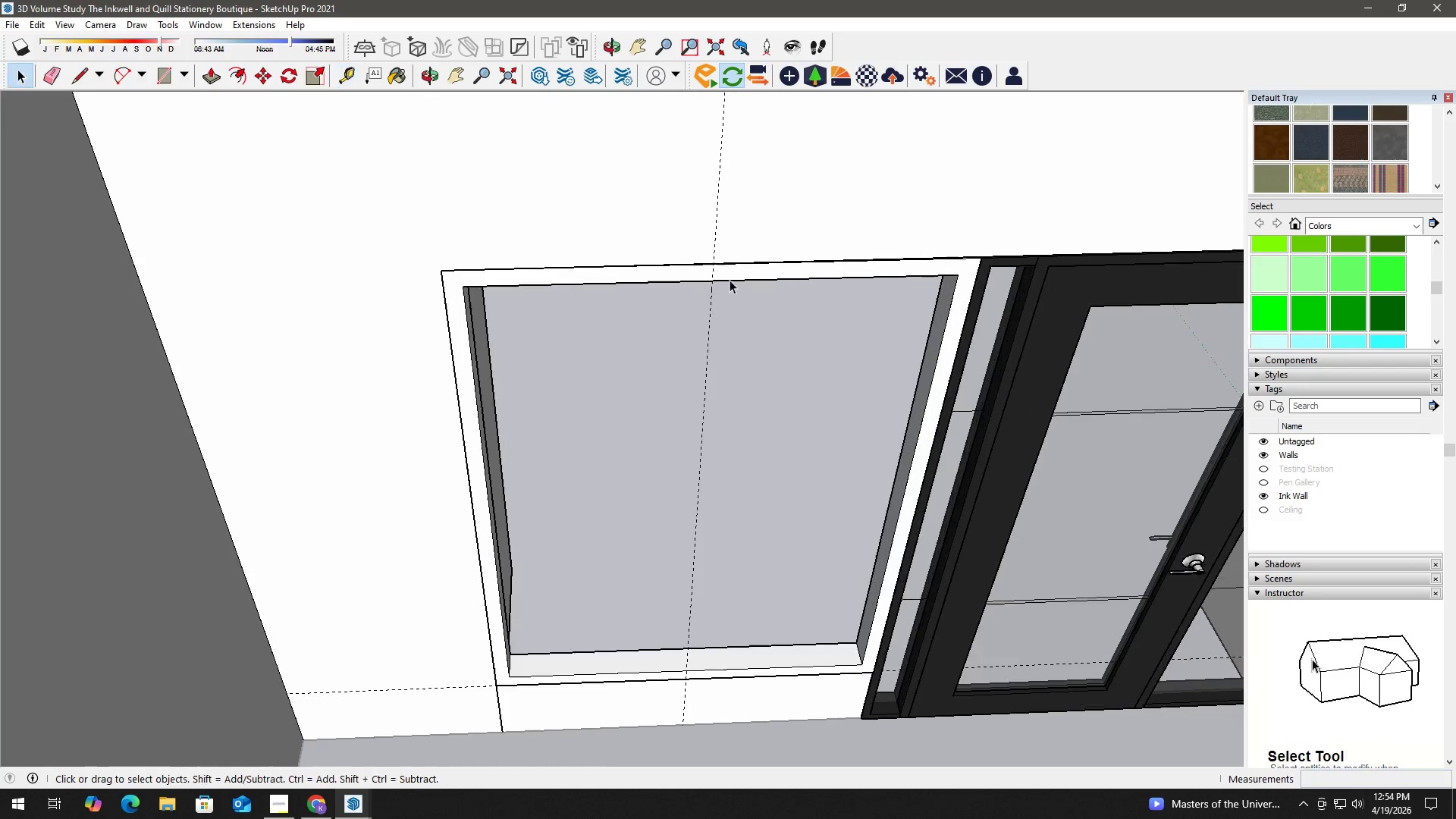 
key(T)
 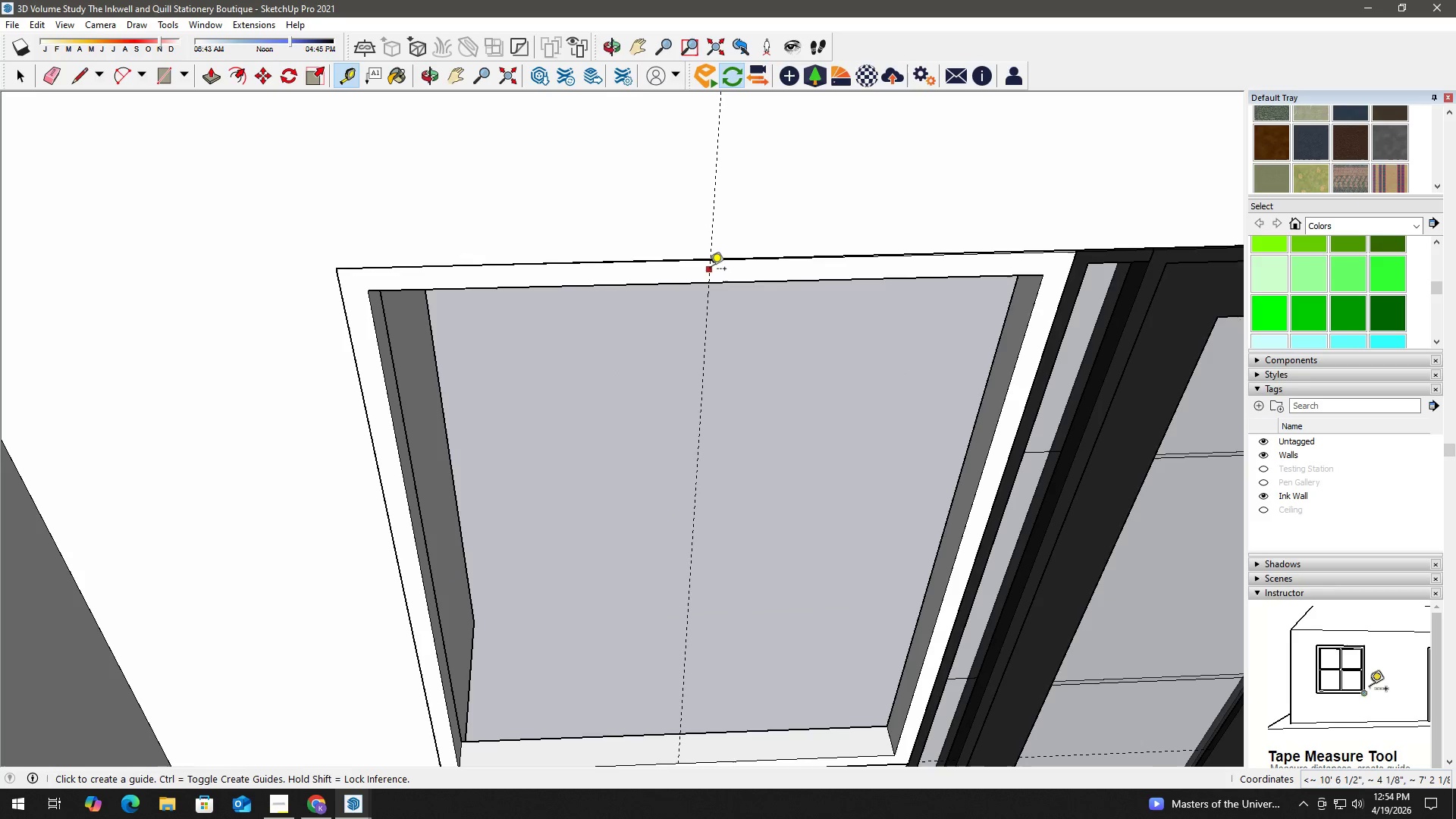 
scroll: coordinate [718, 274], scroll_direction: up, amount: 3.0
 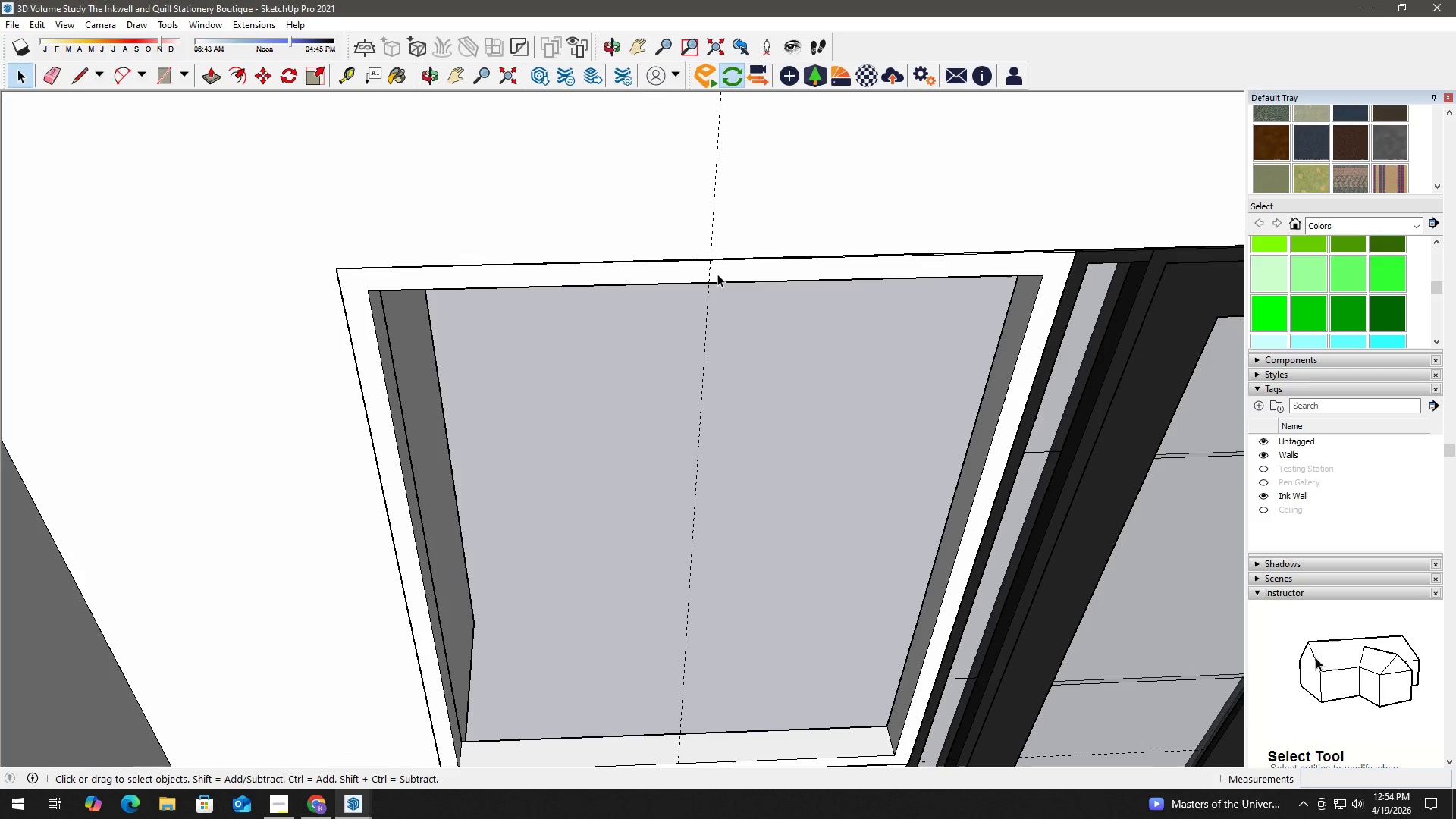 
left_click_drag(start_coordinate=[711, 270], to_coordinate=[707, 270])
 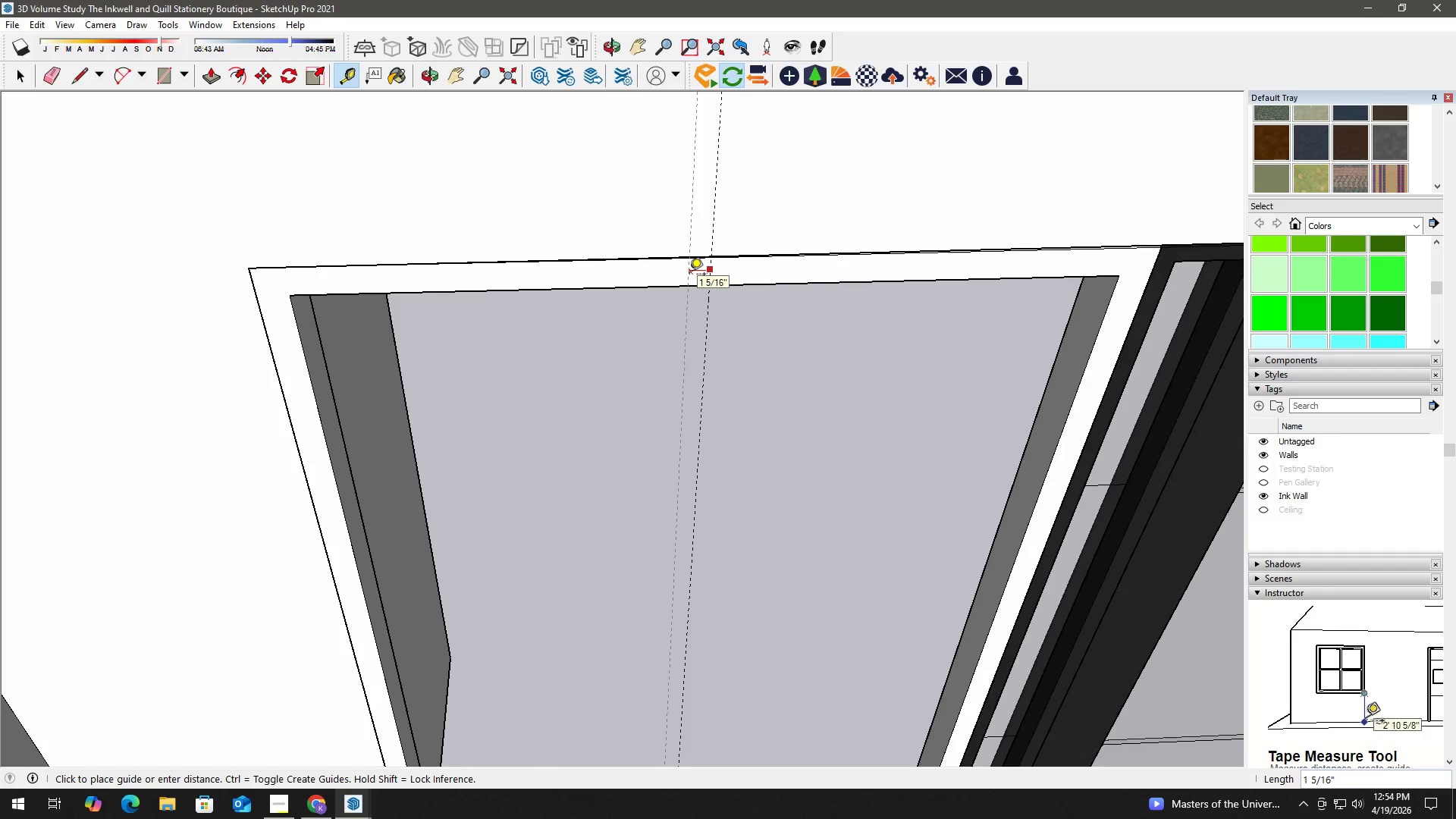 
scroll: coordinate [707, 271], scroll_direction: up, amount: 2.0
 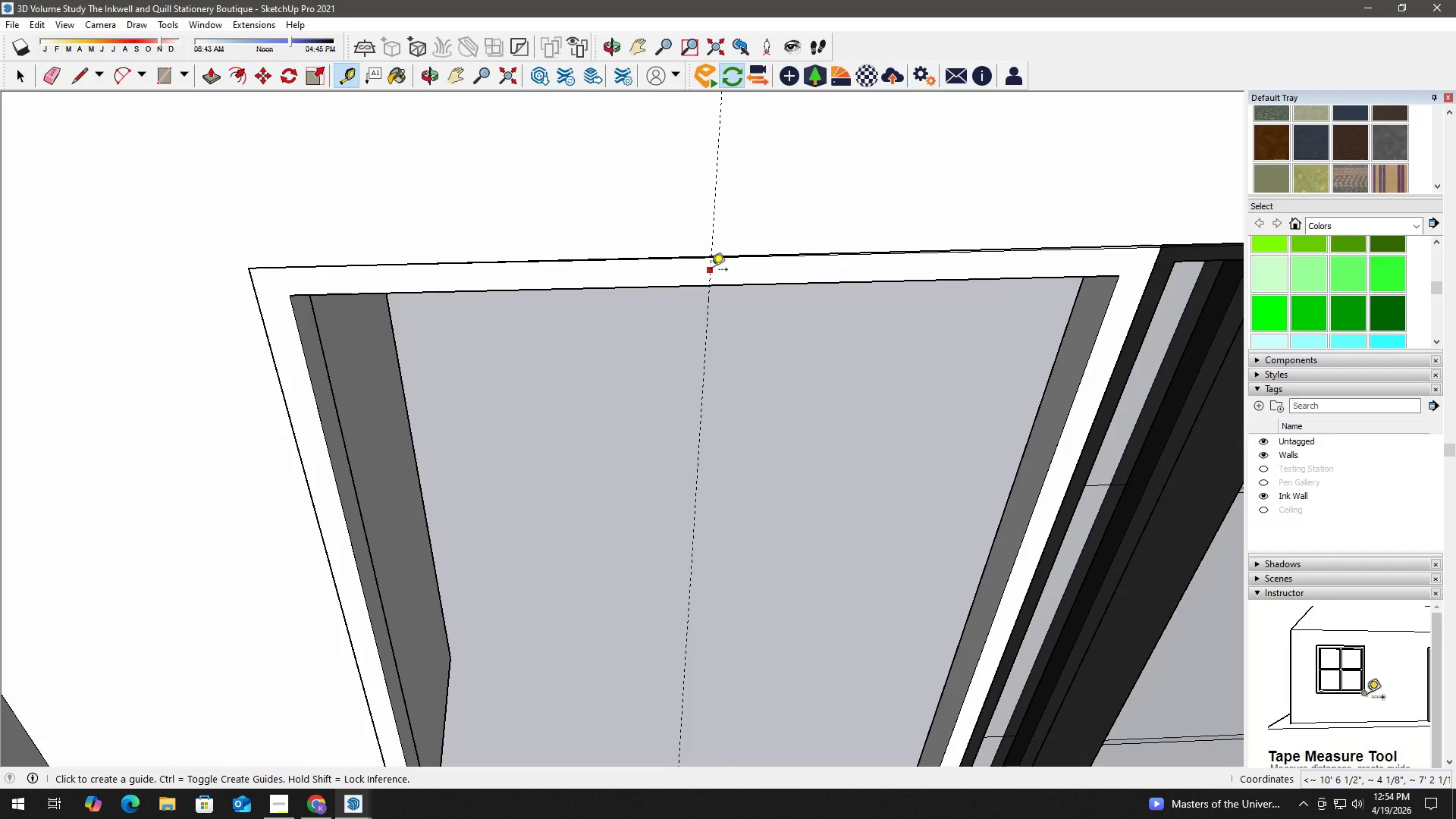 
key(Numpad1)
 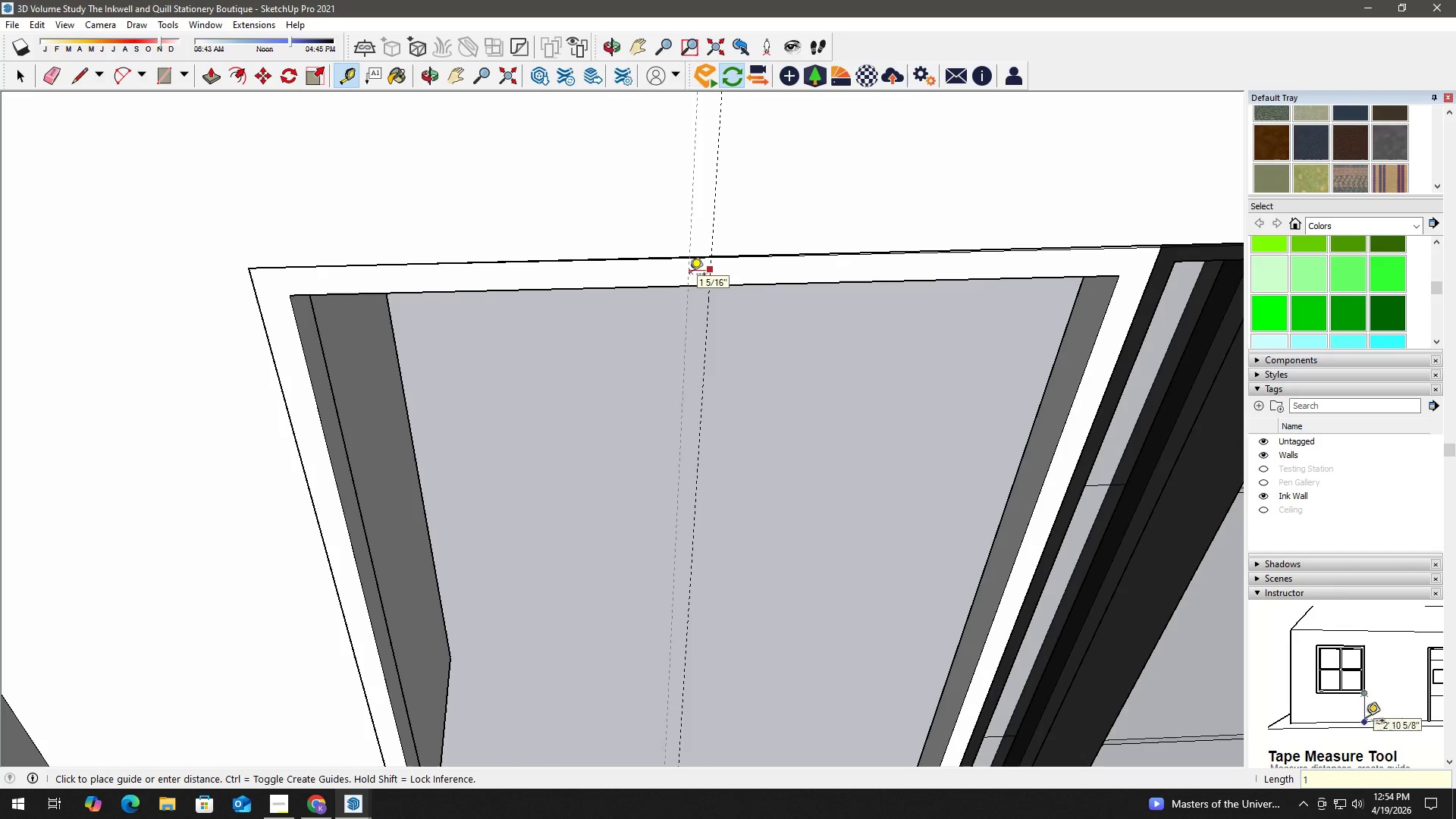 
key(NumpadEnter)
 